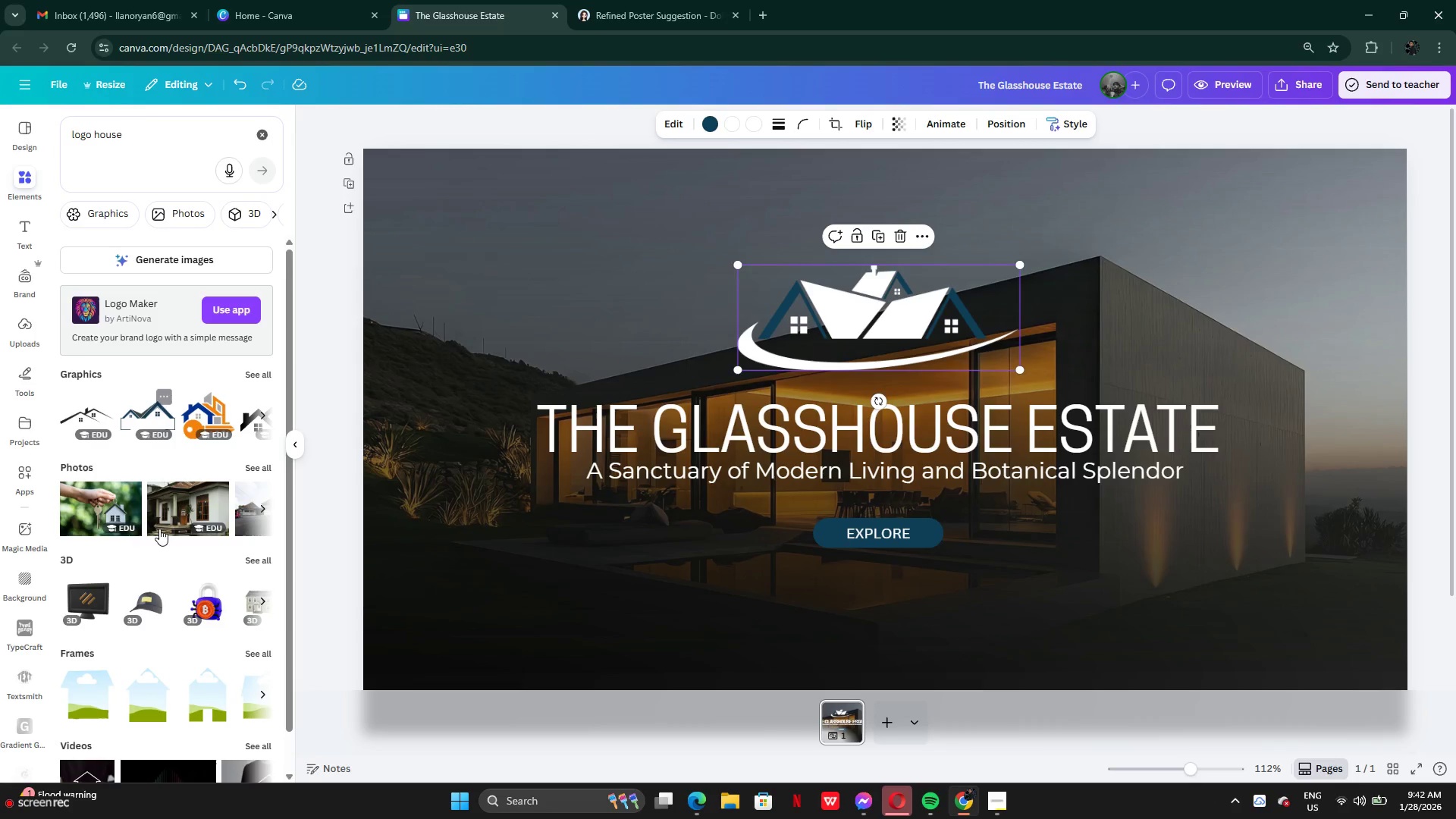 
scroll: coordinate [167, 556], scroll_direction: down, amount: 1.0
 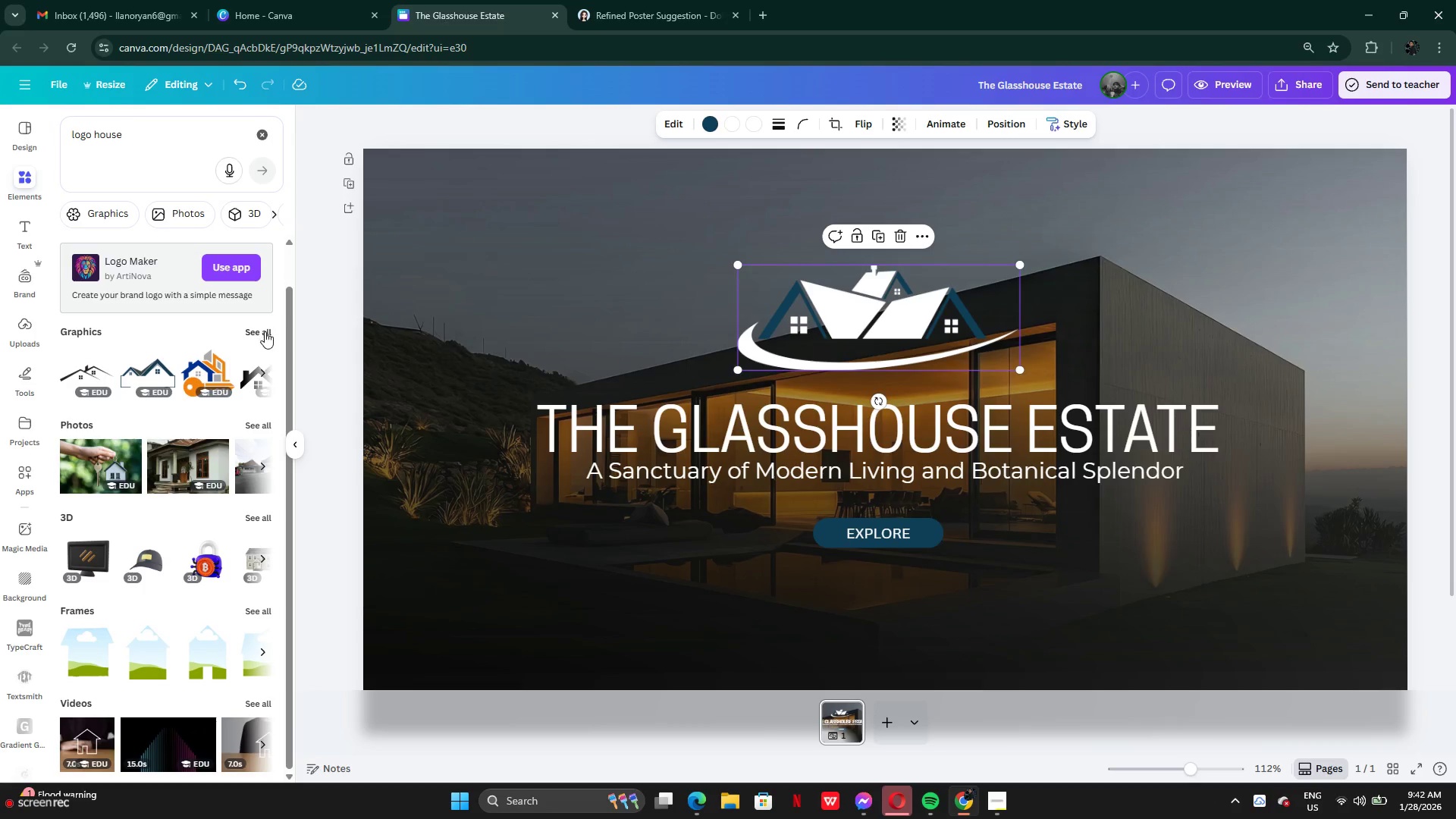 
left_click([265, 331])
 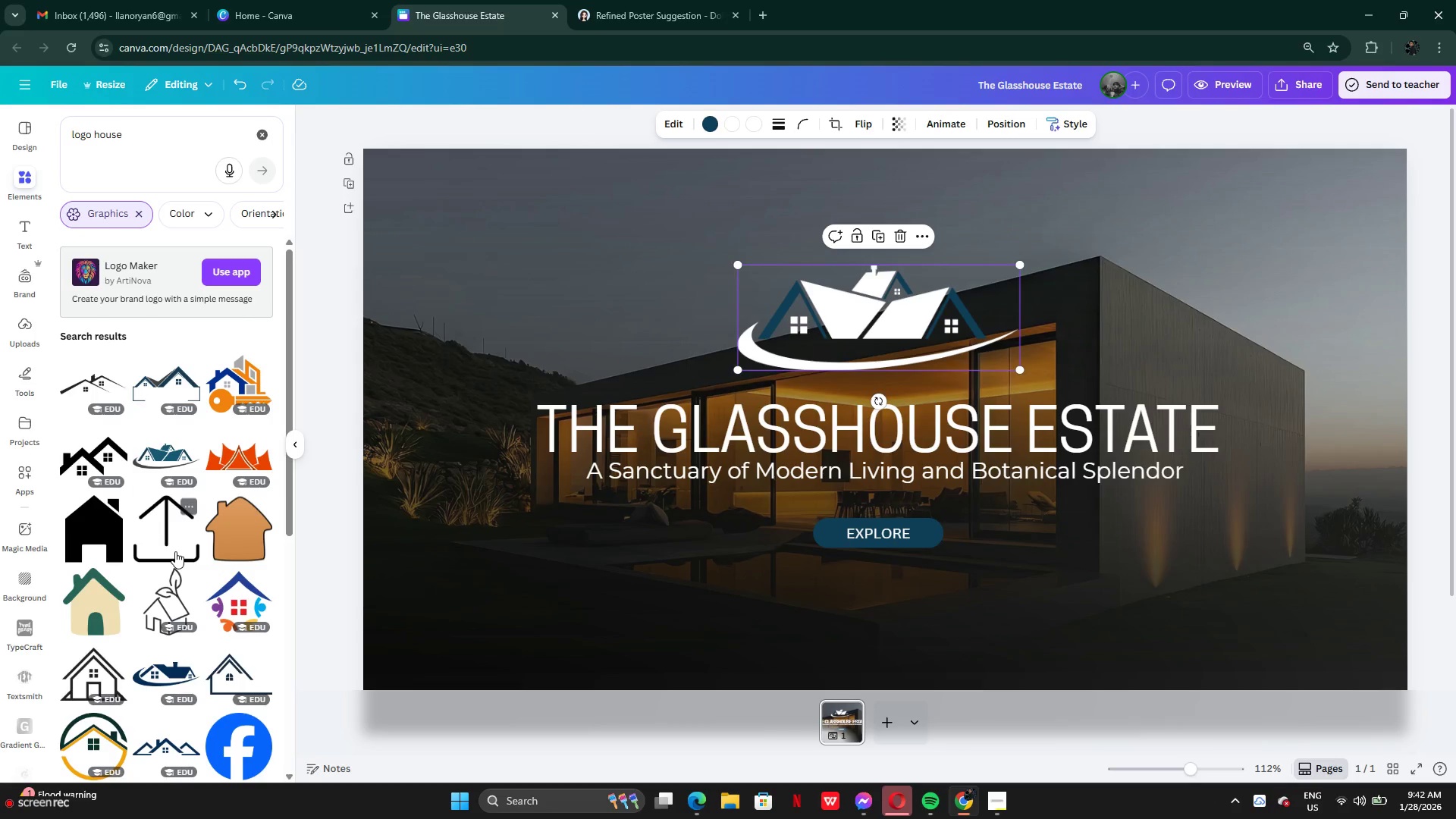 
scroll: coordinate [156, 597], scroll_direction: down, amount: 4.0
 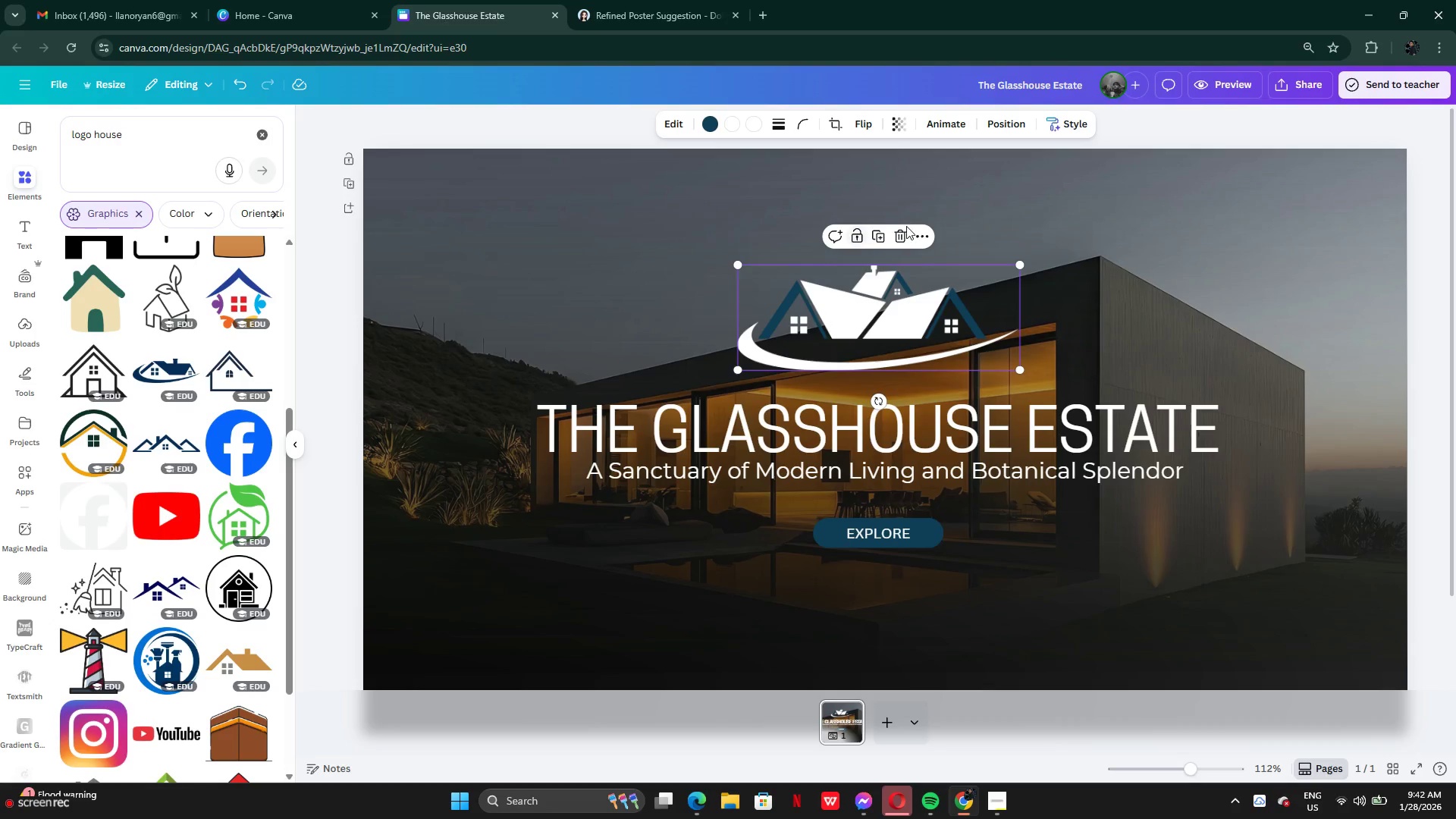 
left_click([900, 239])
 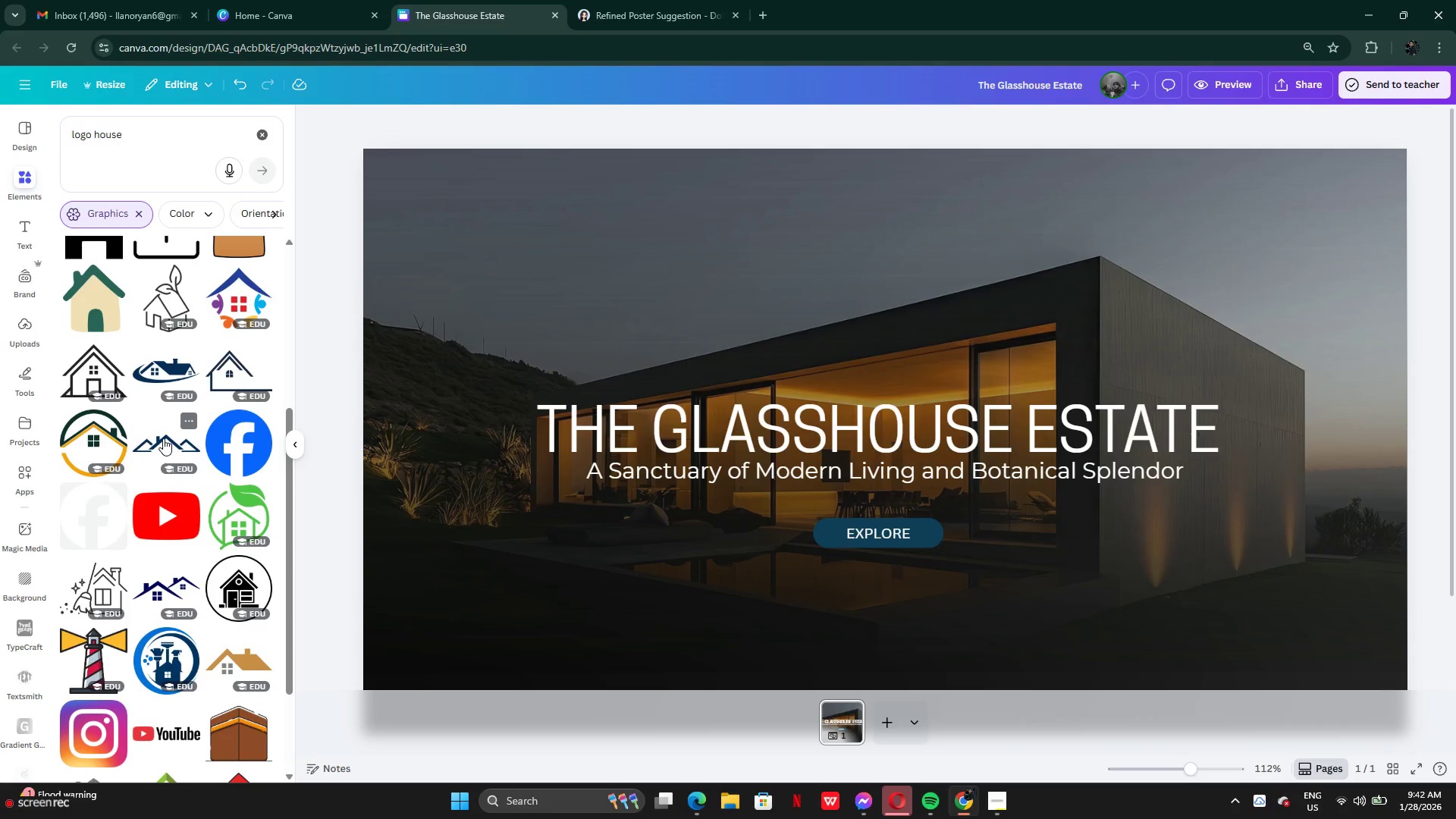 
scroll: coordinate [162, 438], scroll_direction: down, amount: 2.0
 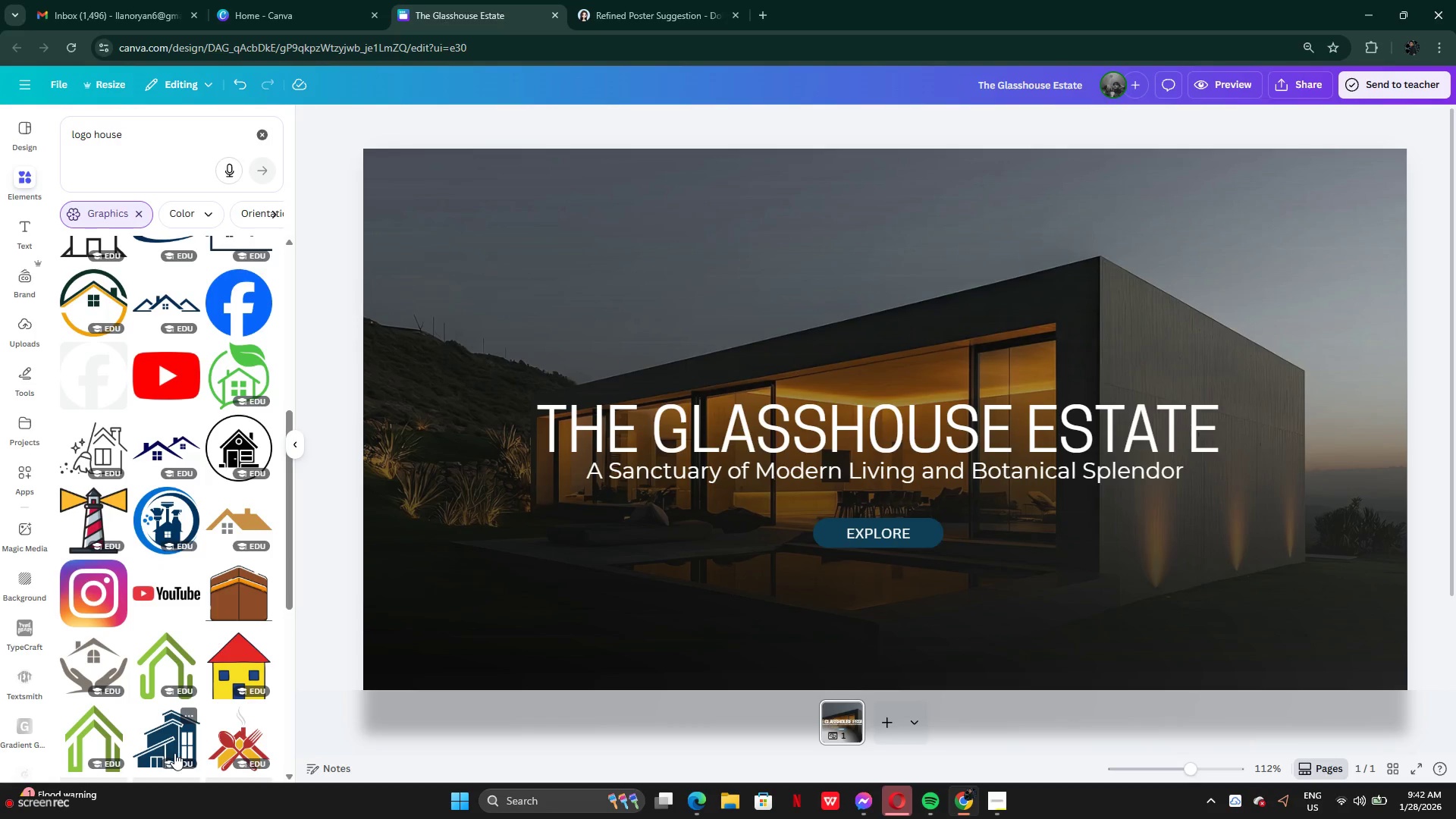 
left_click([166, 739])
 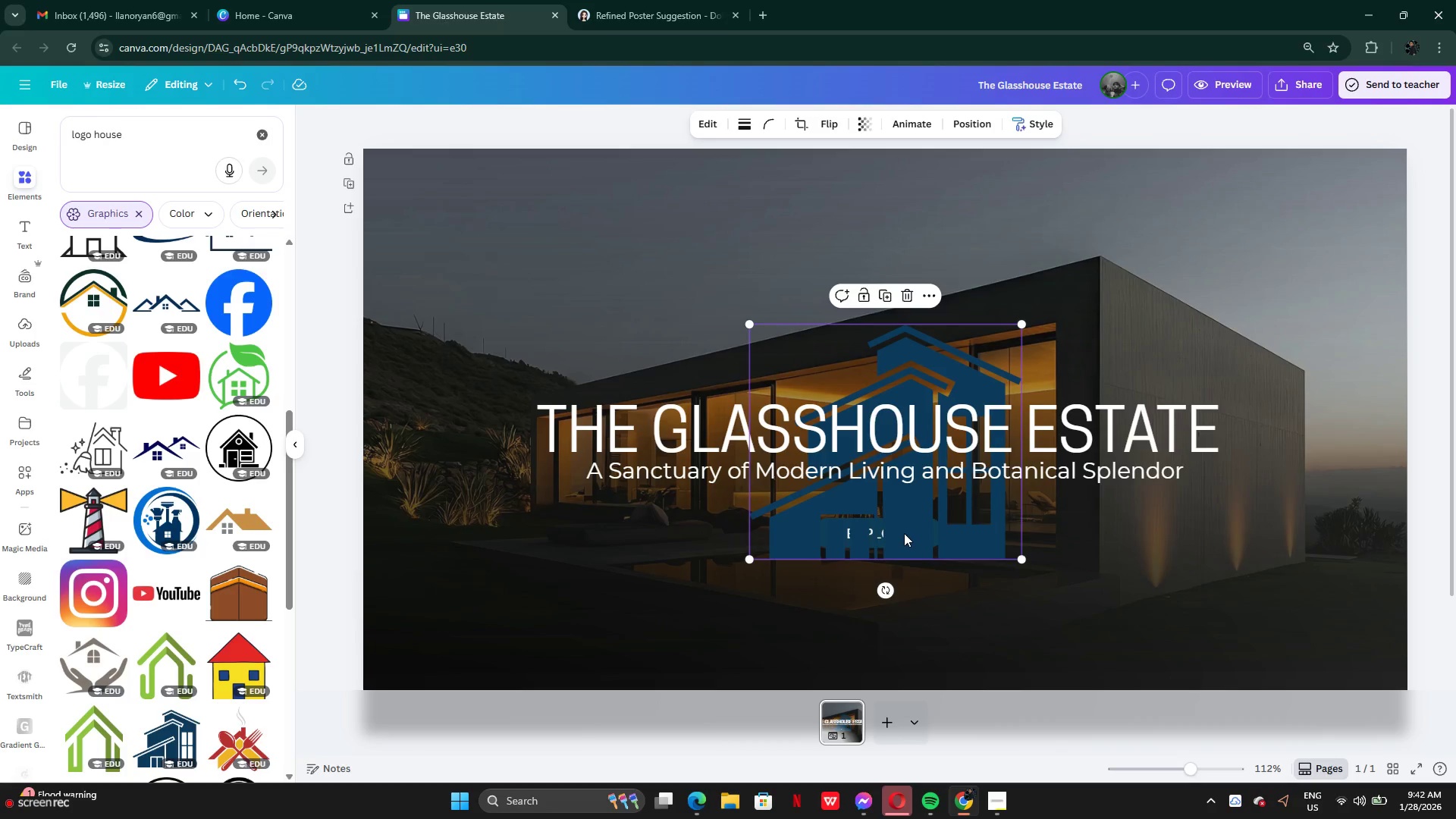 
left_click_drag(start_coordinate=[905, 535], to_coordinate=[883, 368])
 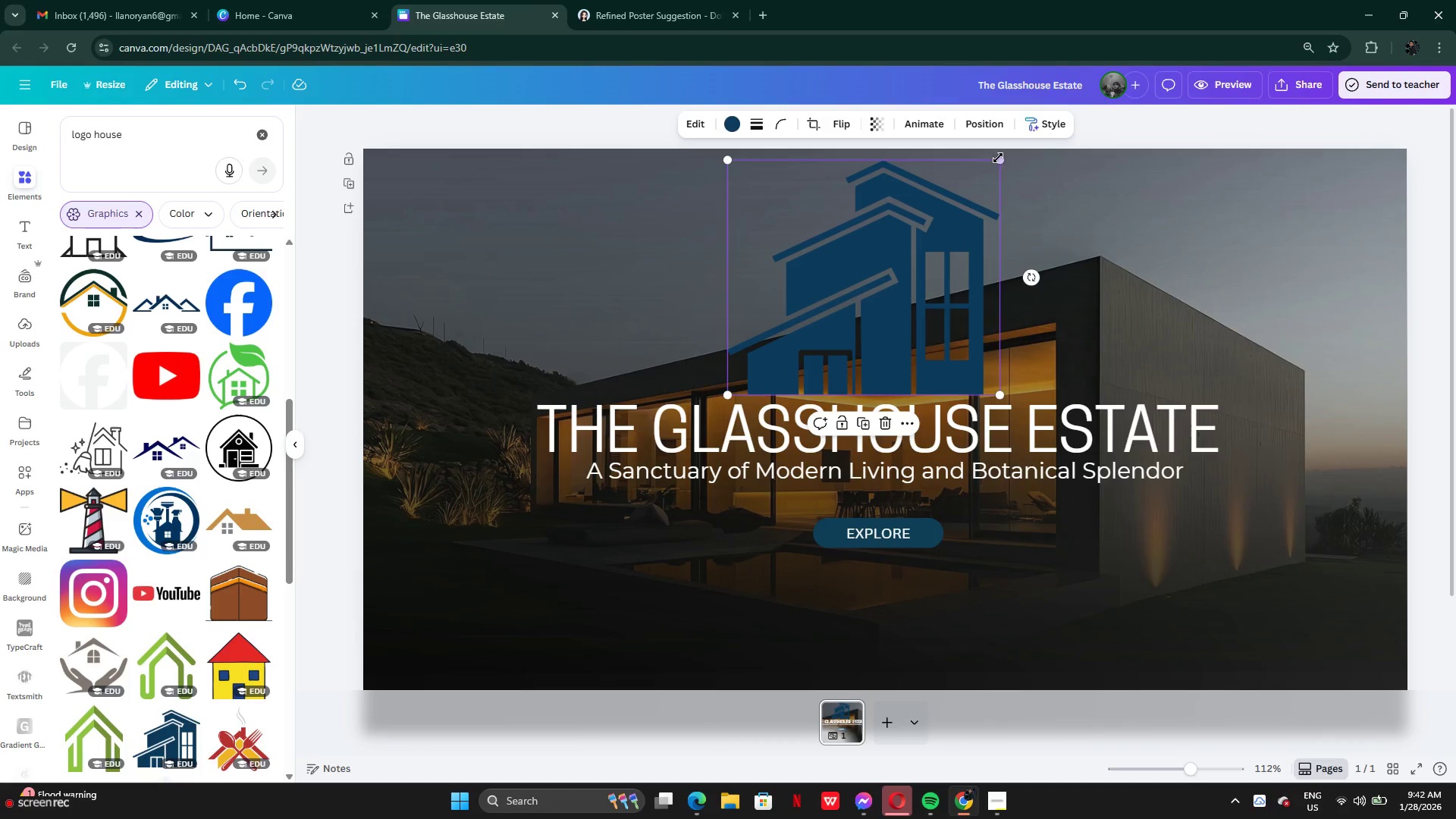 
left_click_drag(start_coordinate=[998, 155], to_coordinate=[868, 327])
 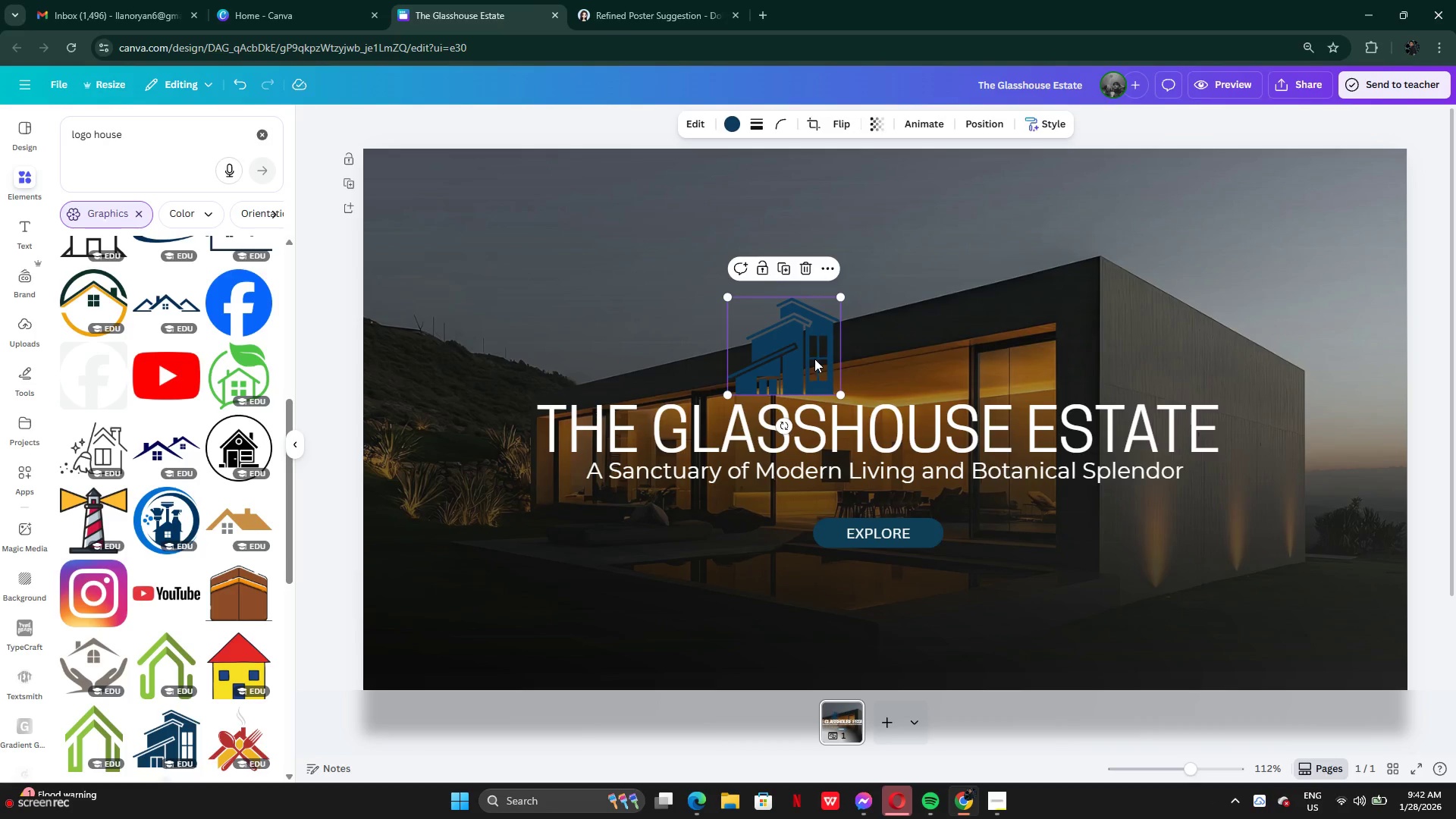 
left_click_drag(start_coordinate=[816, 359], to_coordinate=[905, 353])
 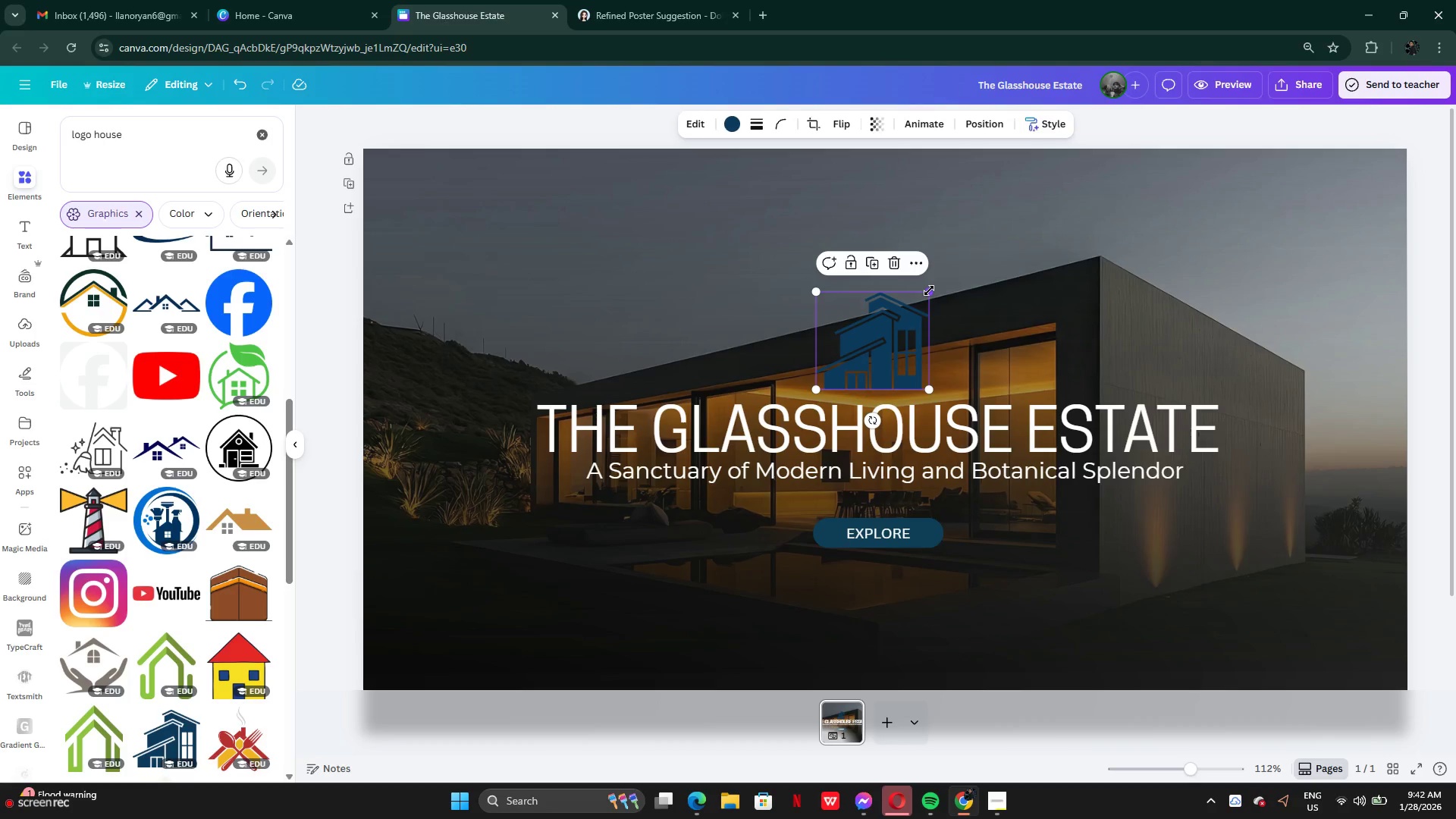 
left_click_drag(start_coordinate=[899, 315], to_coordinate=[630, 319])
 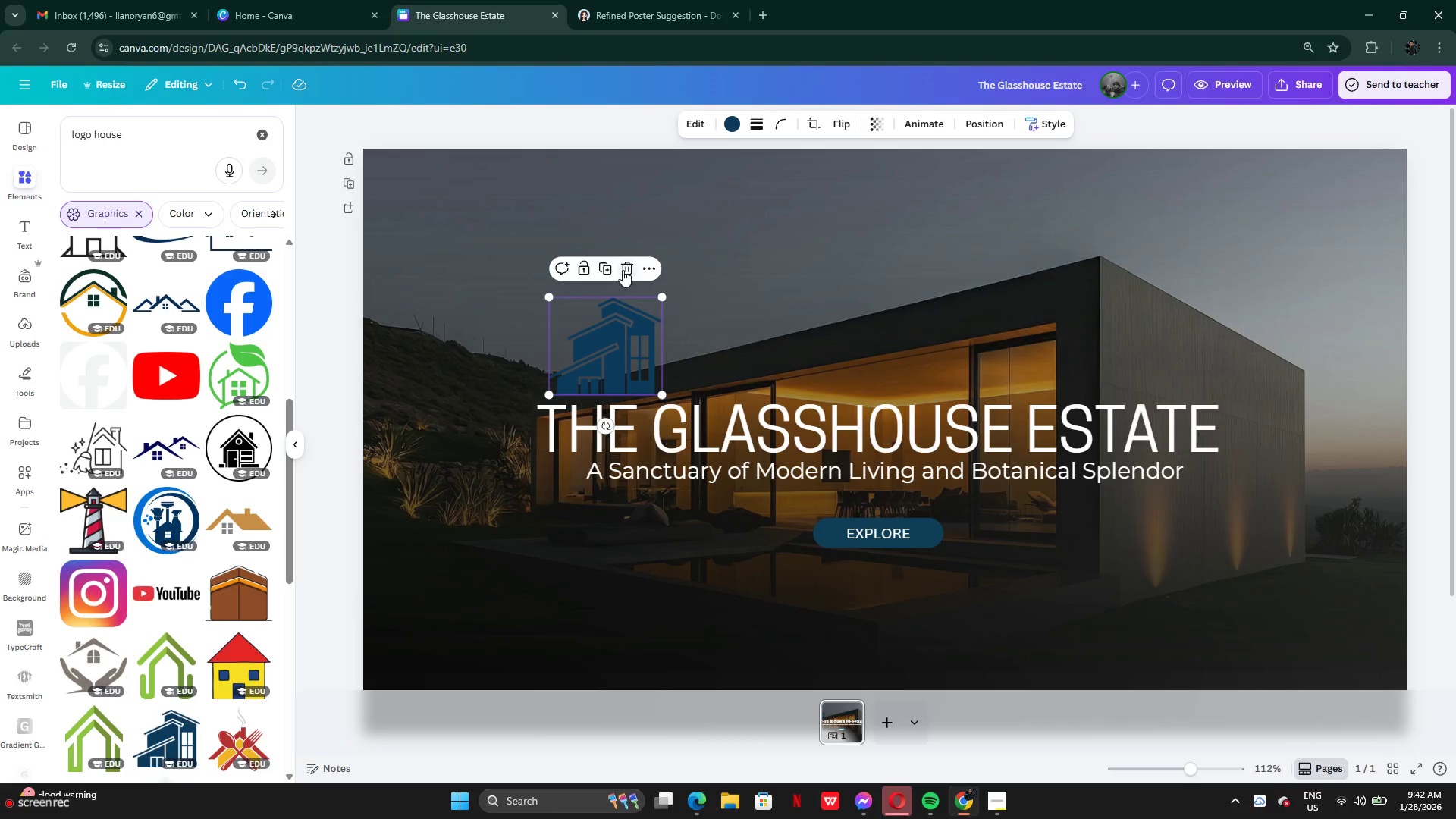 
left_click([623, 270])
 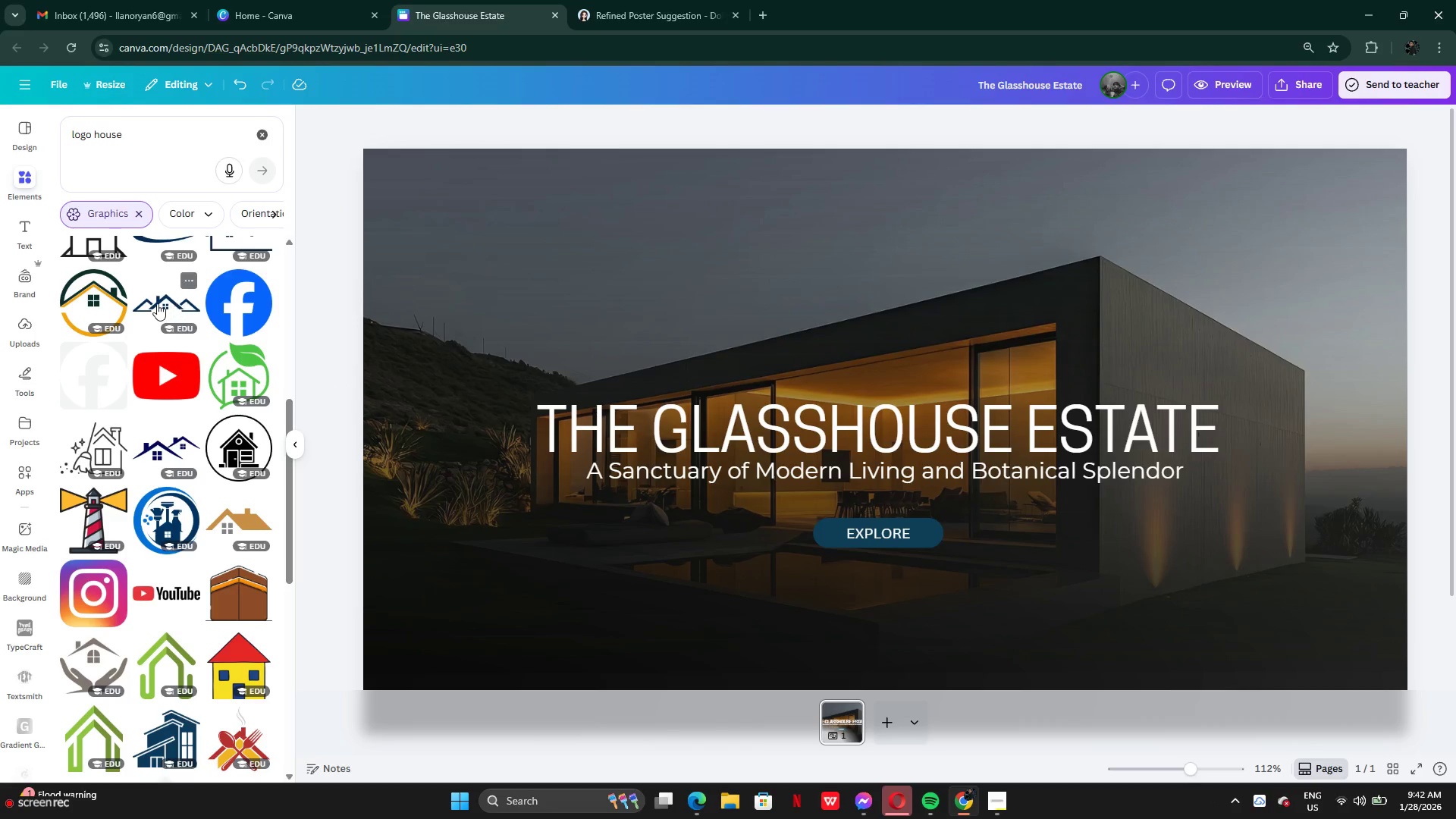 
left_click([157, 303])
 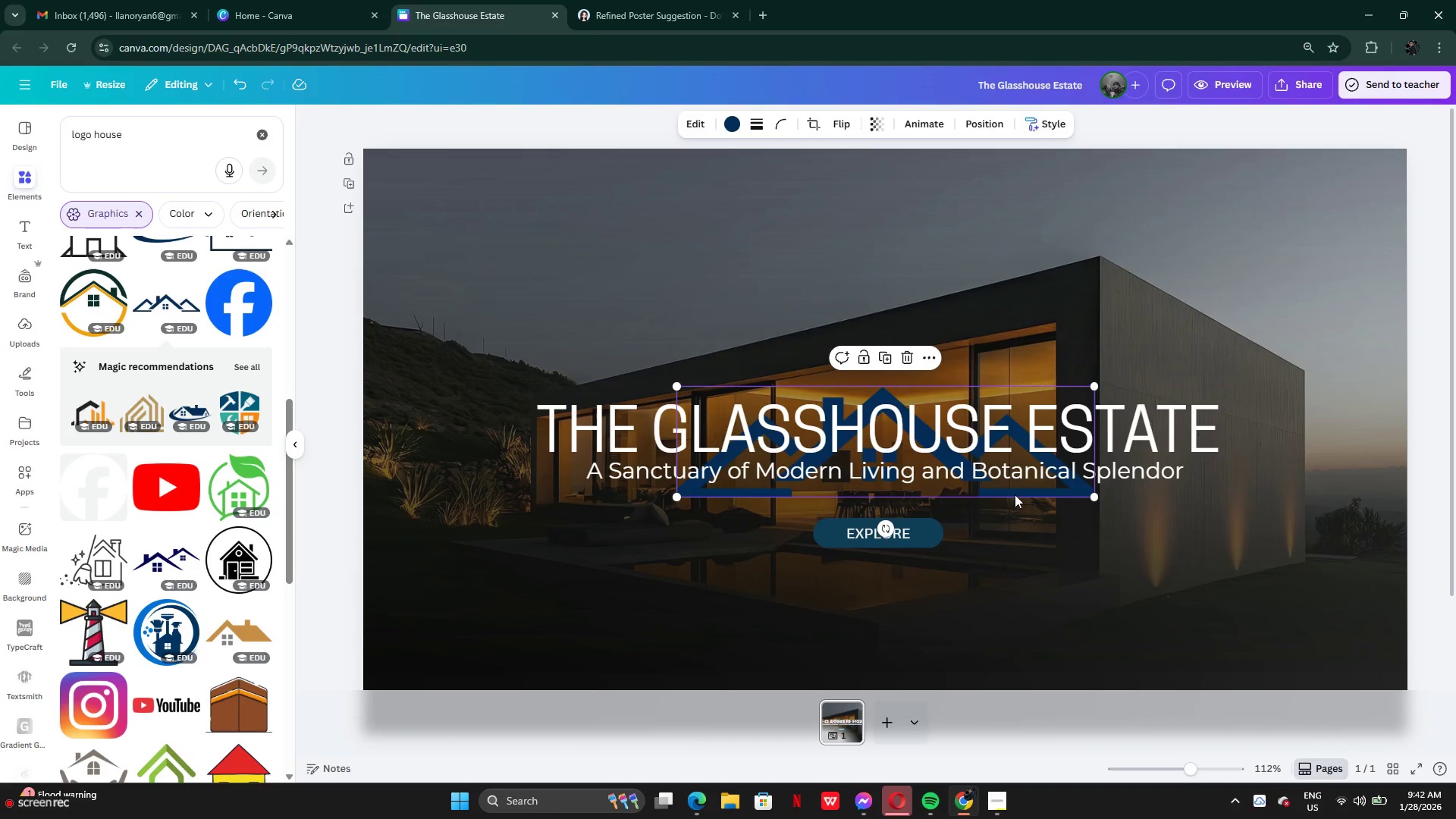 
left_click_drag(start_coordinate=[1015, 491], to_coordinate=[1001, 382])
 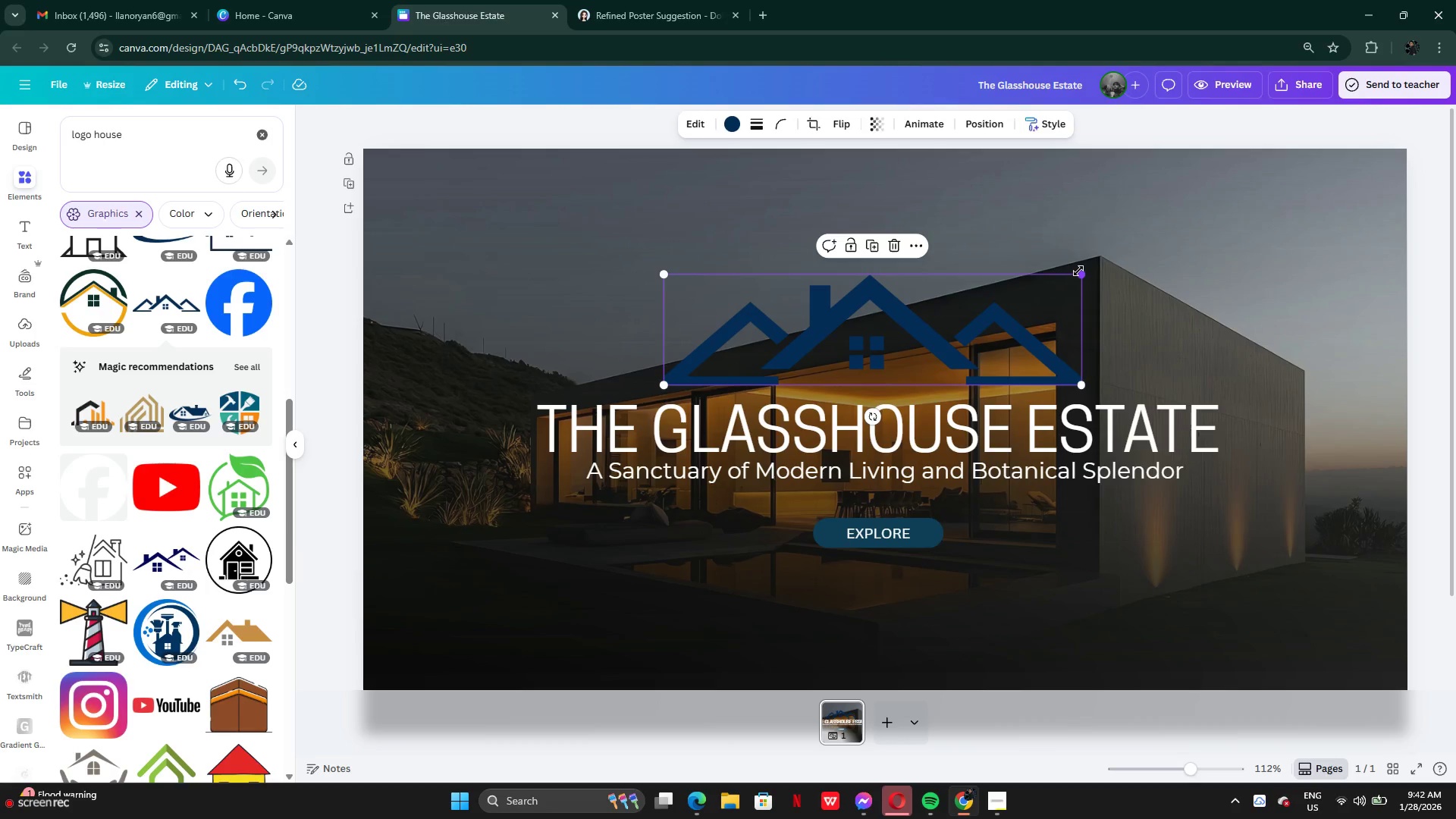 
left_click_drag(start_coordinate=[1078, 271], to_coordinate=[983, 310])
 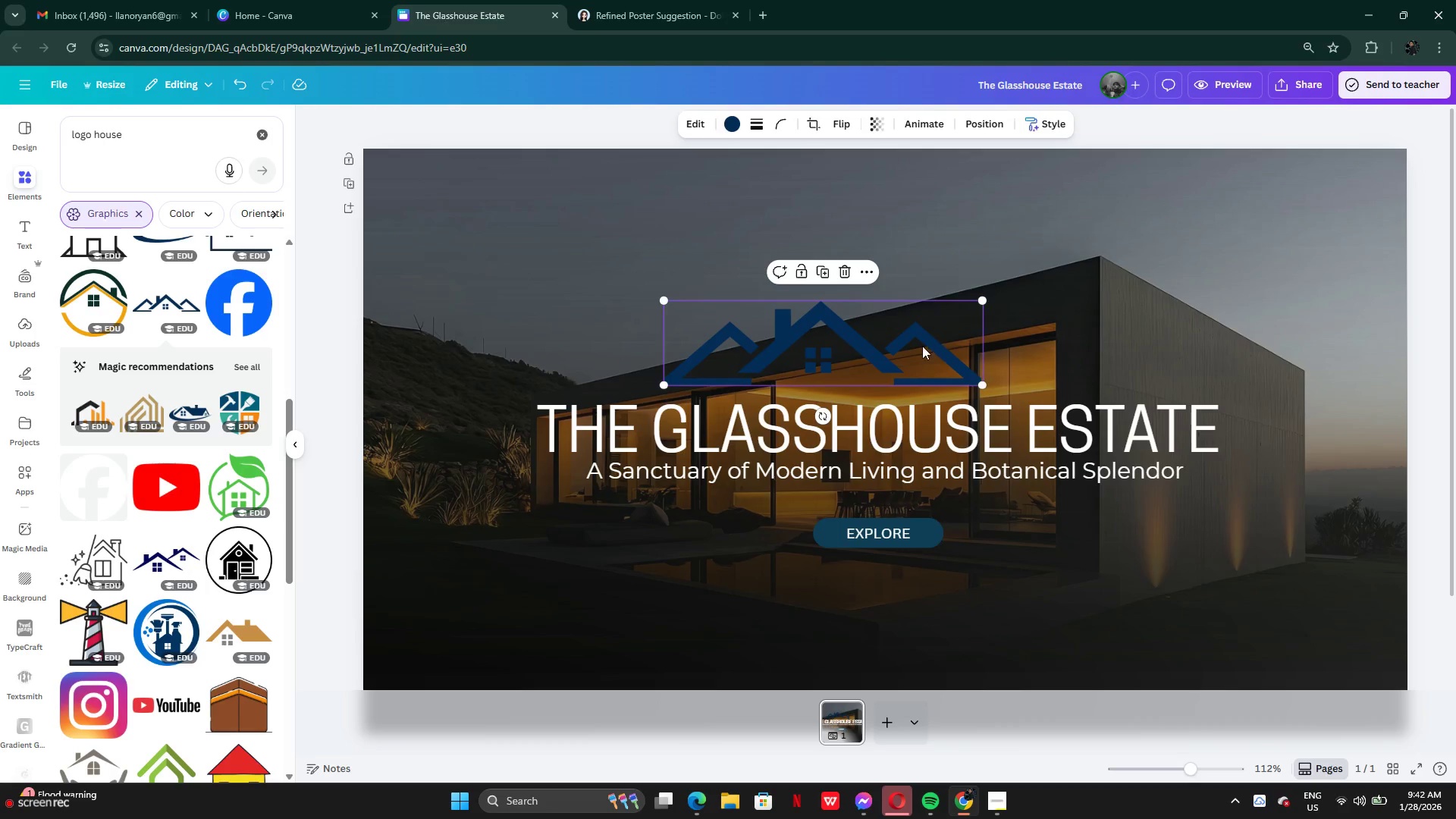 
left_click_drag(start_coordinate=[922, 346], to_coordinate=[981, 350])
 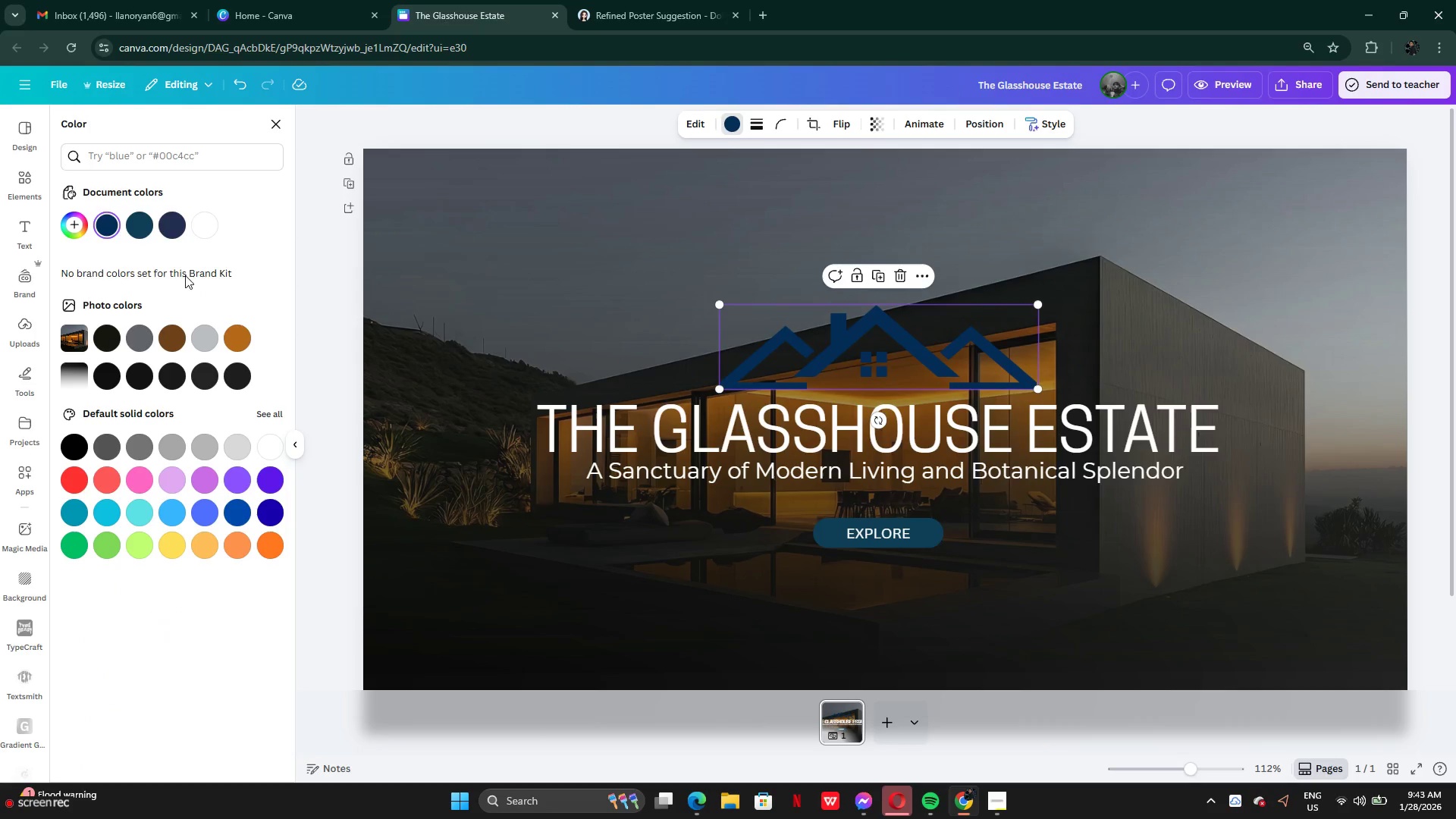 
left_click([136, 228])
 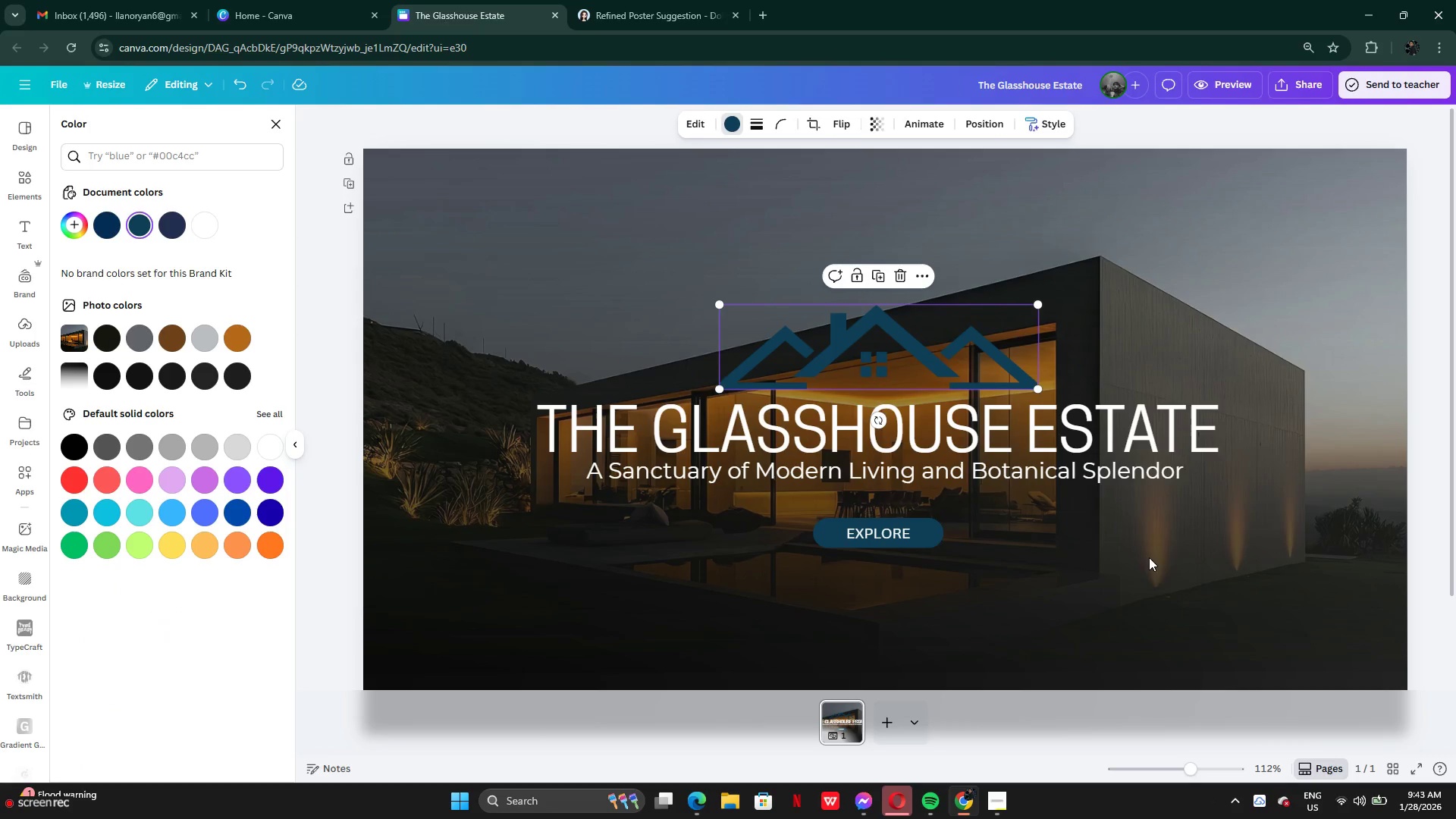 
left_click([1157, 582])
 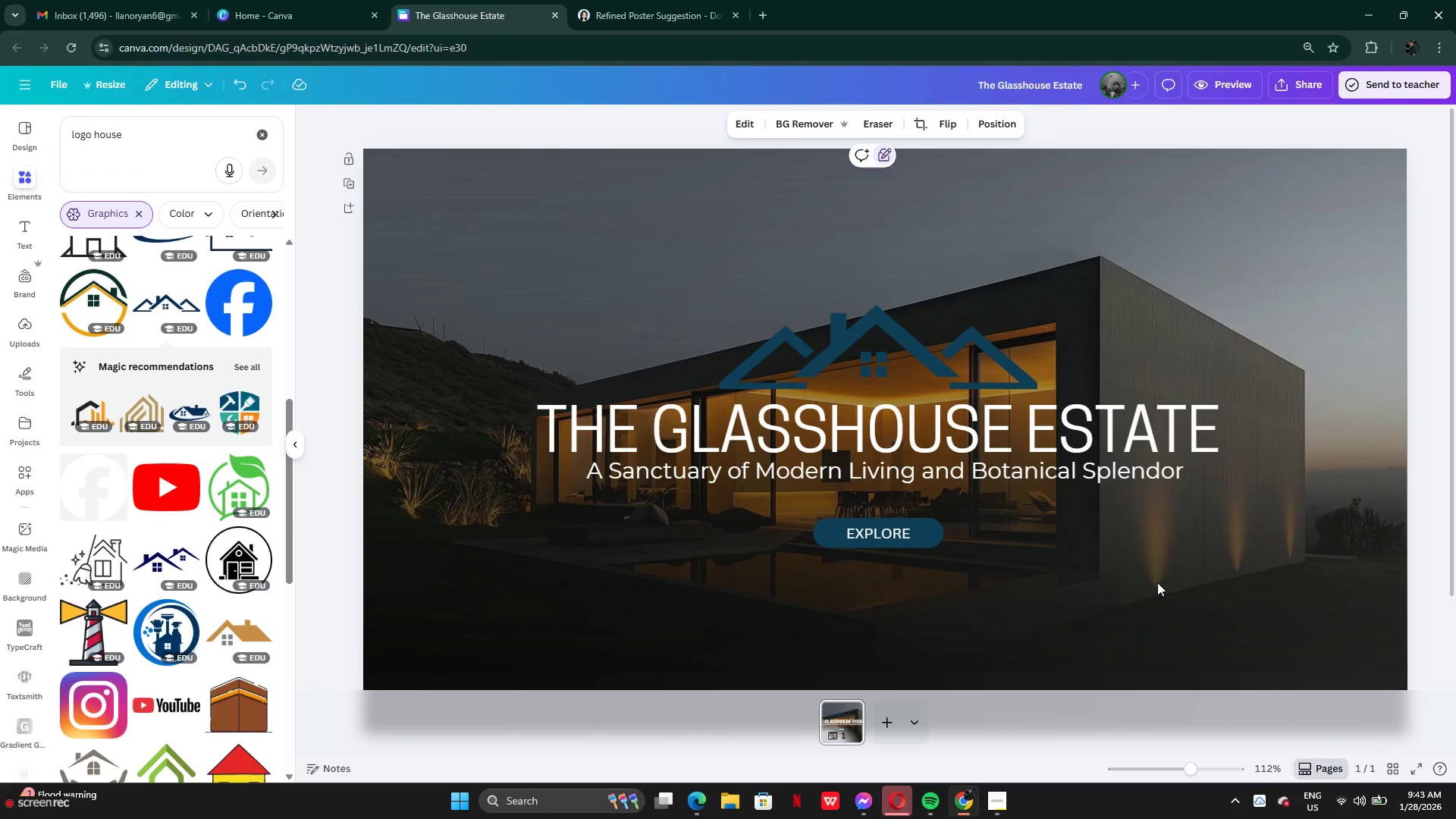 
left_click([1157, 582])
 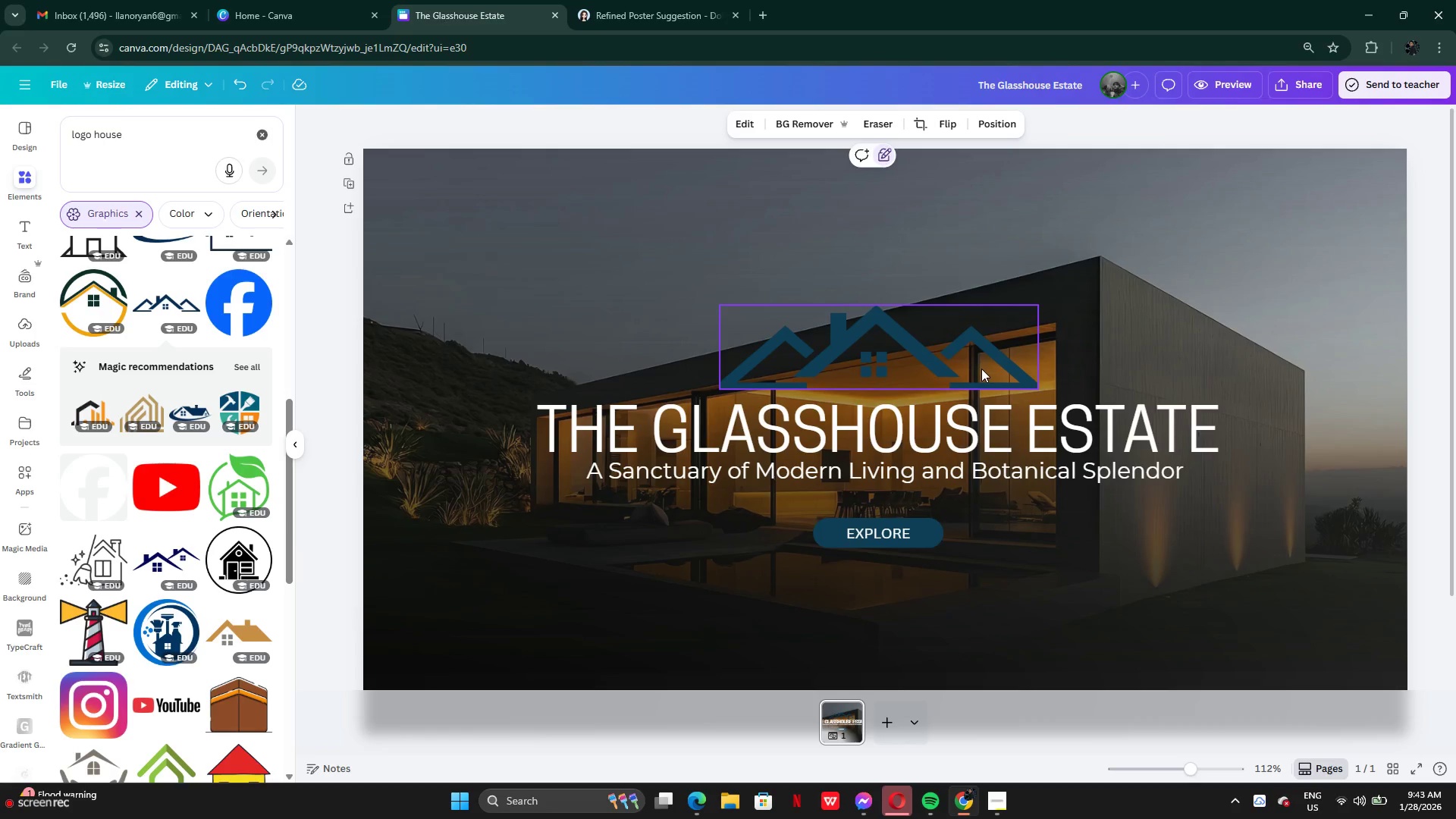 
left_click_drag(start_coordinate=[981, 369], to_coordinate=[978, 358])
 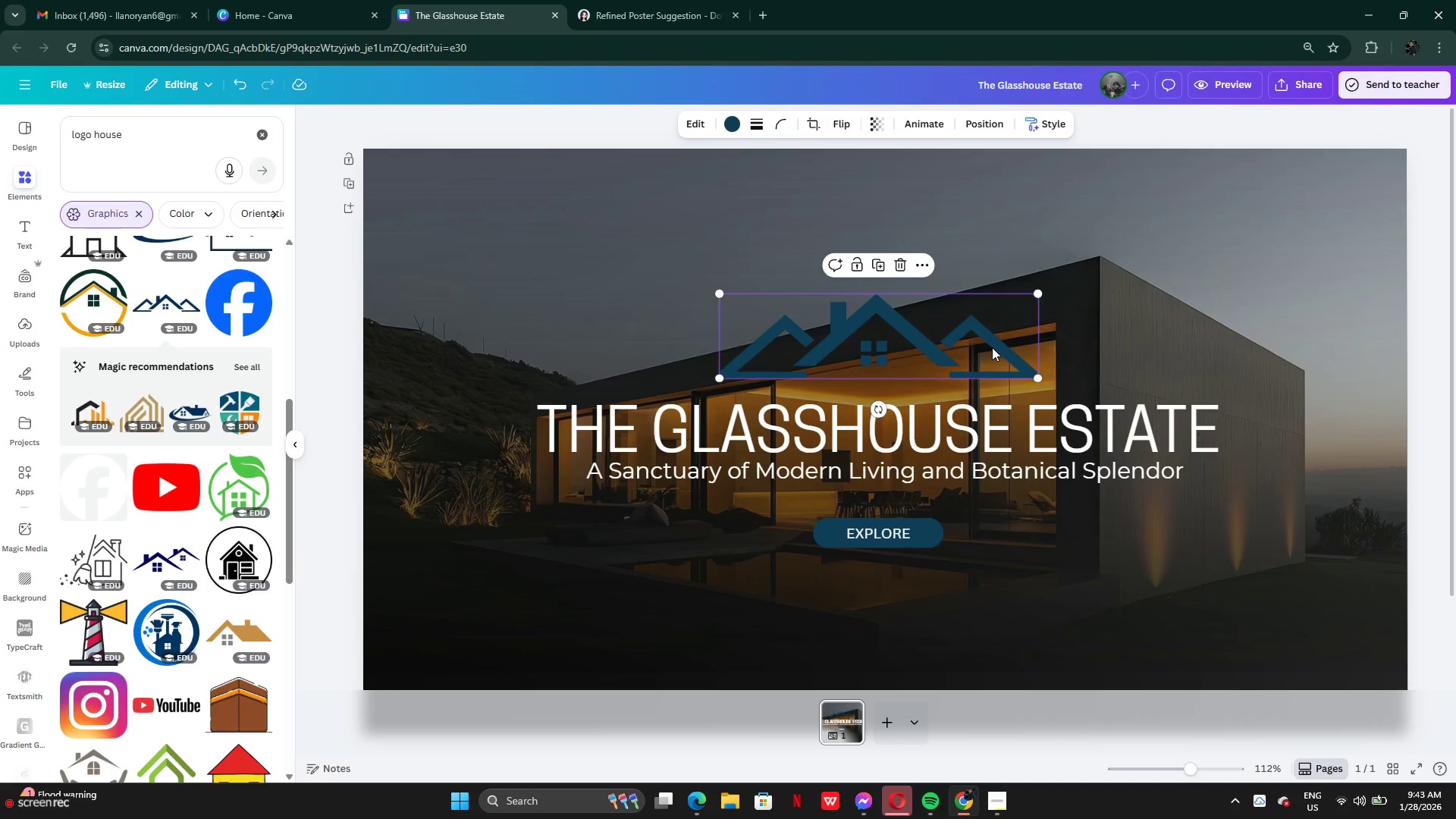 
left_click_drag(start_coordinate=[992, 347], to_coordinate=[991, 351])
 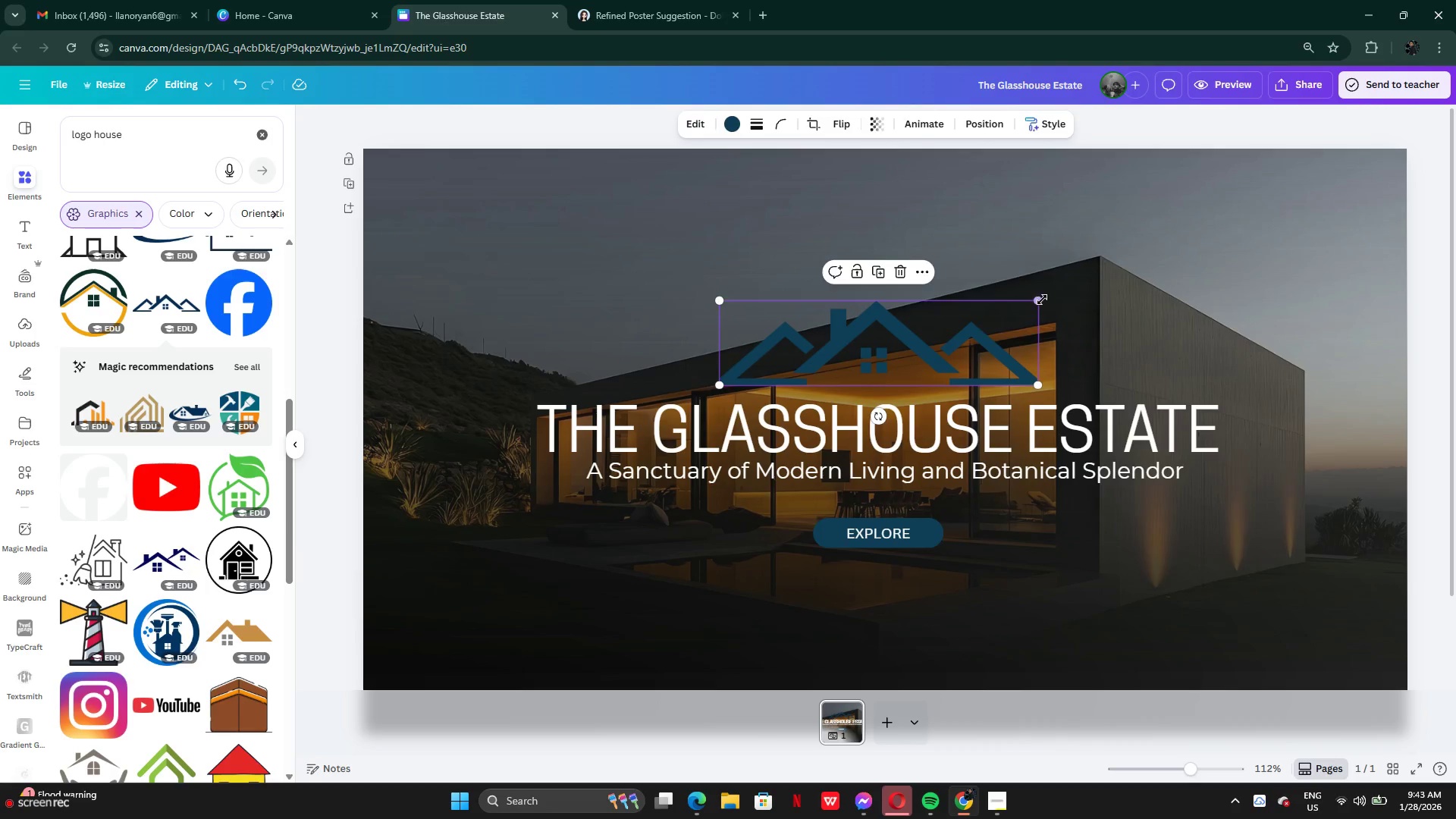 
left_click_drag(start_coordinate=[1040, 299], to_coordinate=[939, 336])
 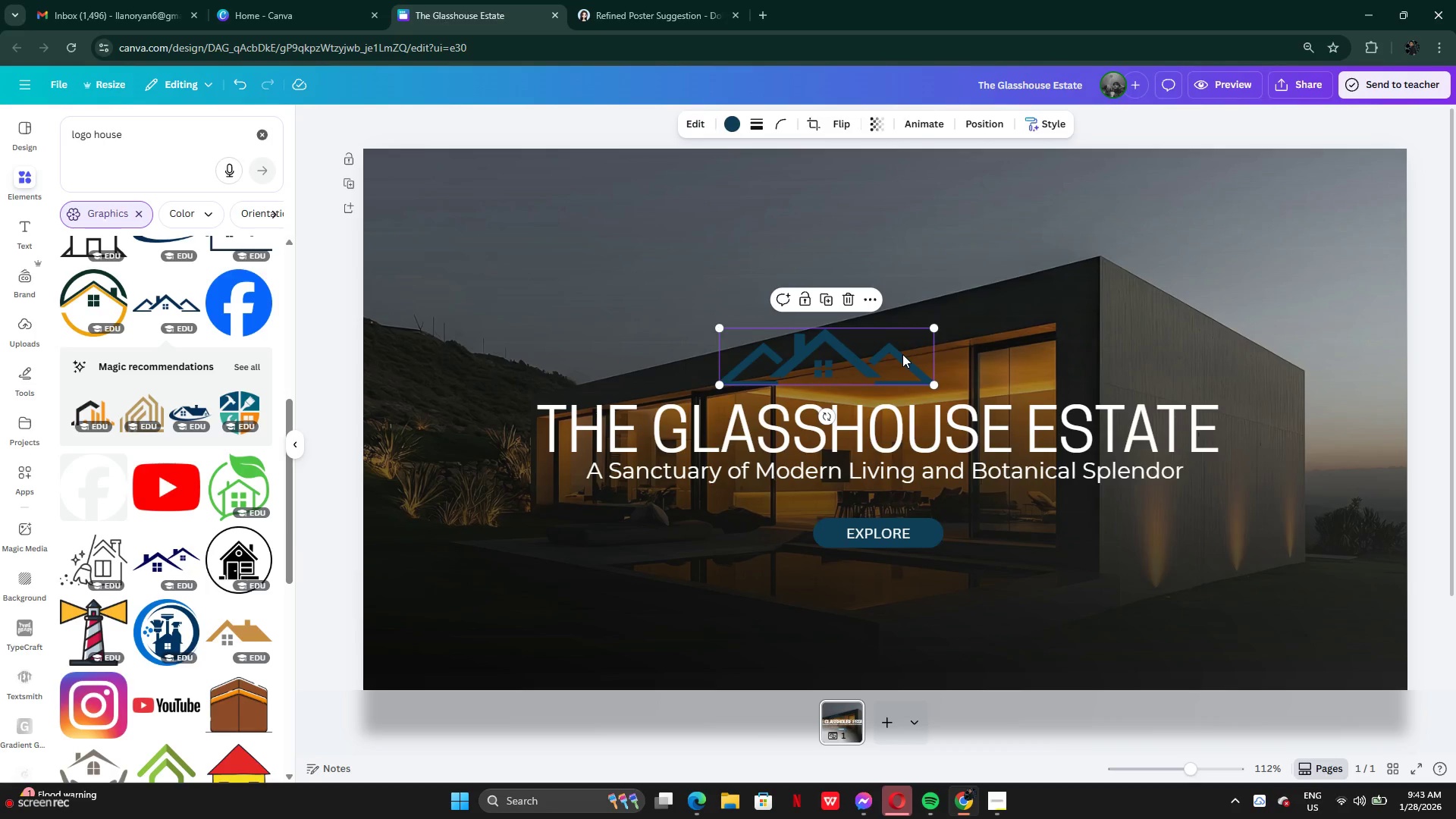 
left_click_drag(start_coordinate=[902, 354], to_coordinate=[951, 356])
 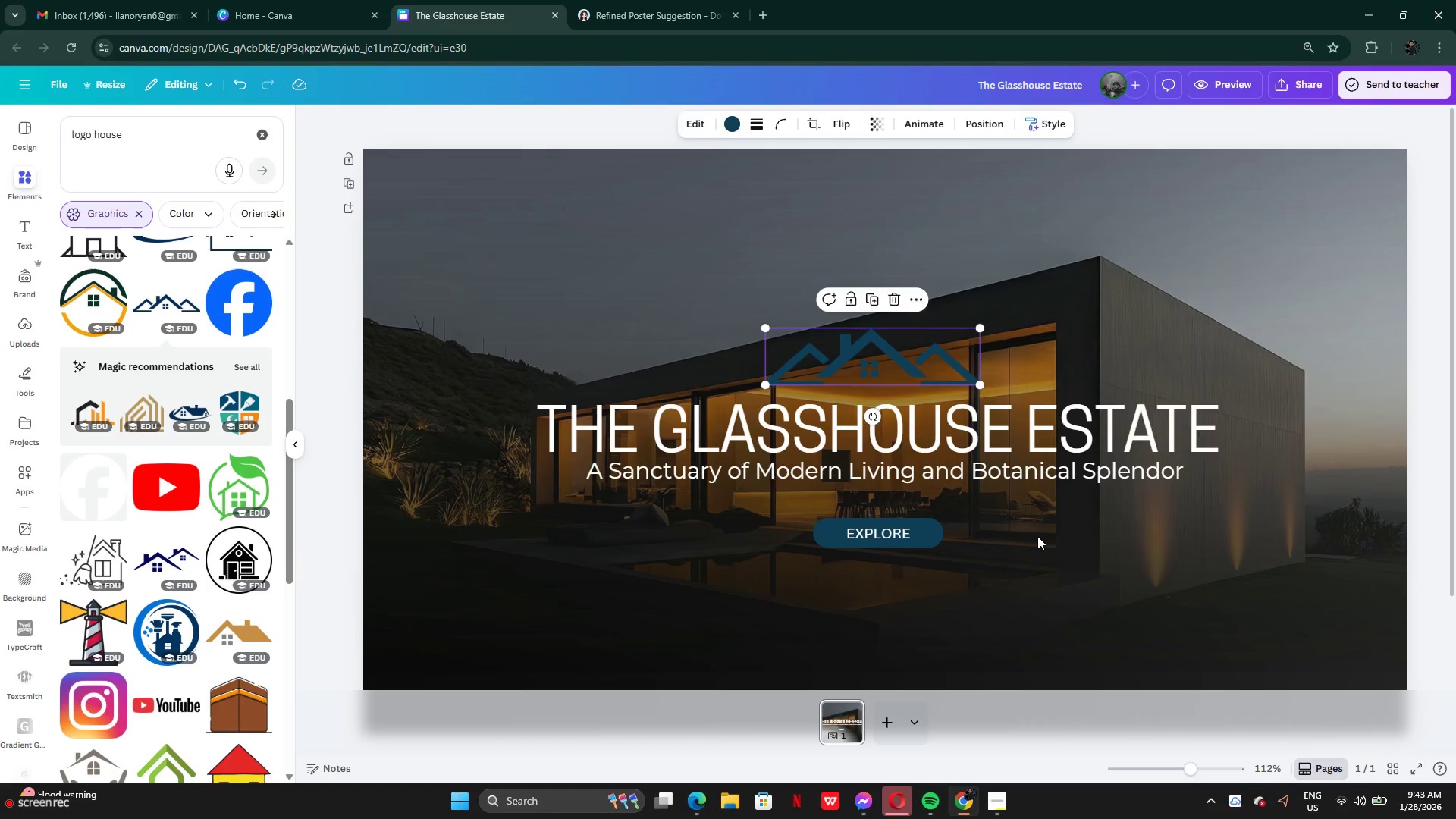 
left_click([1037, 536])
 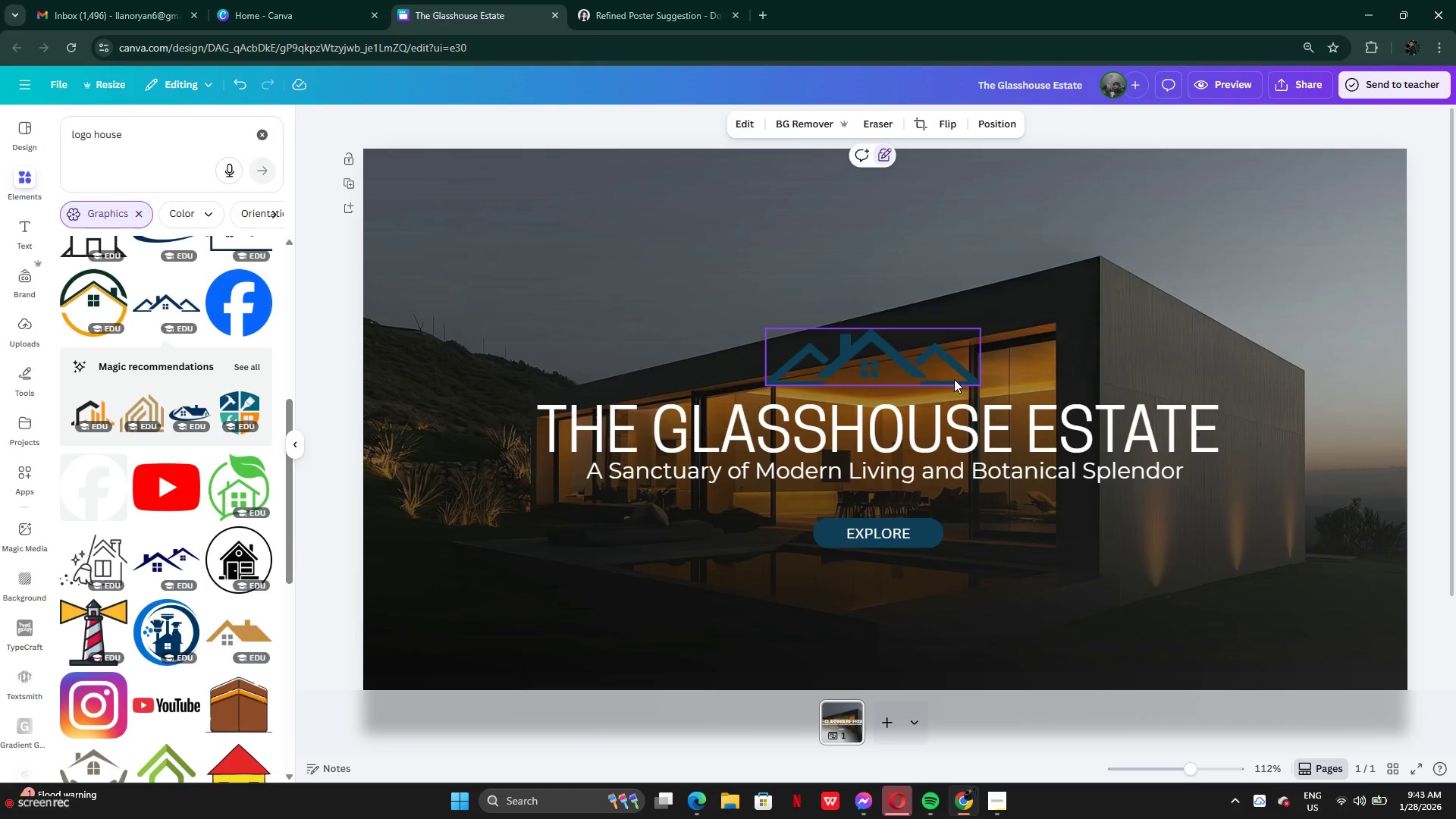 
left_click_drag(start_coordinate=[934, 362], to_coordinate=[704, 366])
 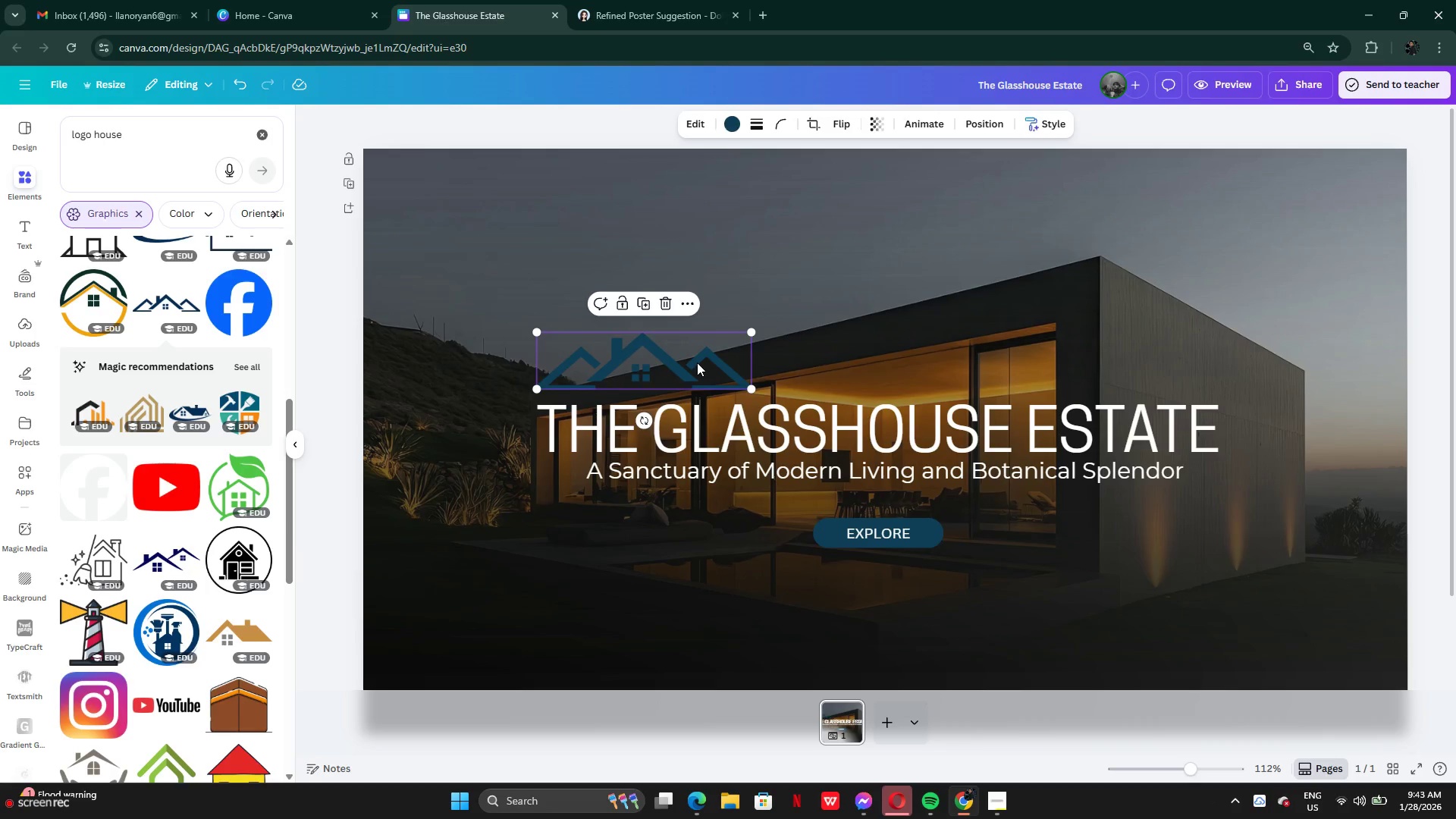 
left_click_drag(start_coordinate=[697, 362], to_coordinate=[1155, 362])
 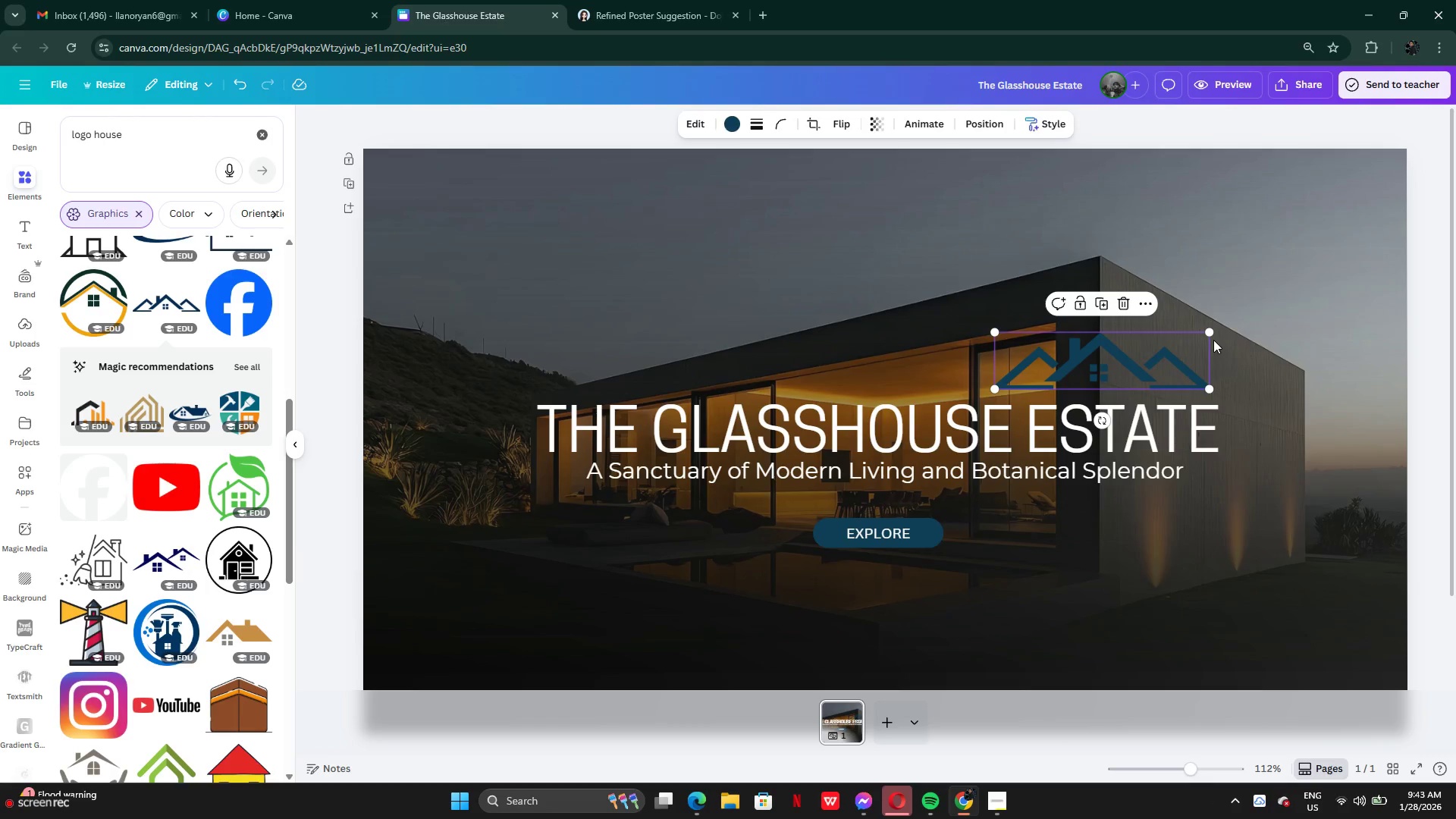 
left_click_drag(start_coordinate=[1210, 333], to_coordinate=[1139, 357])
 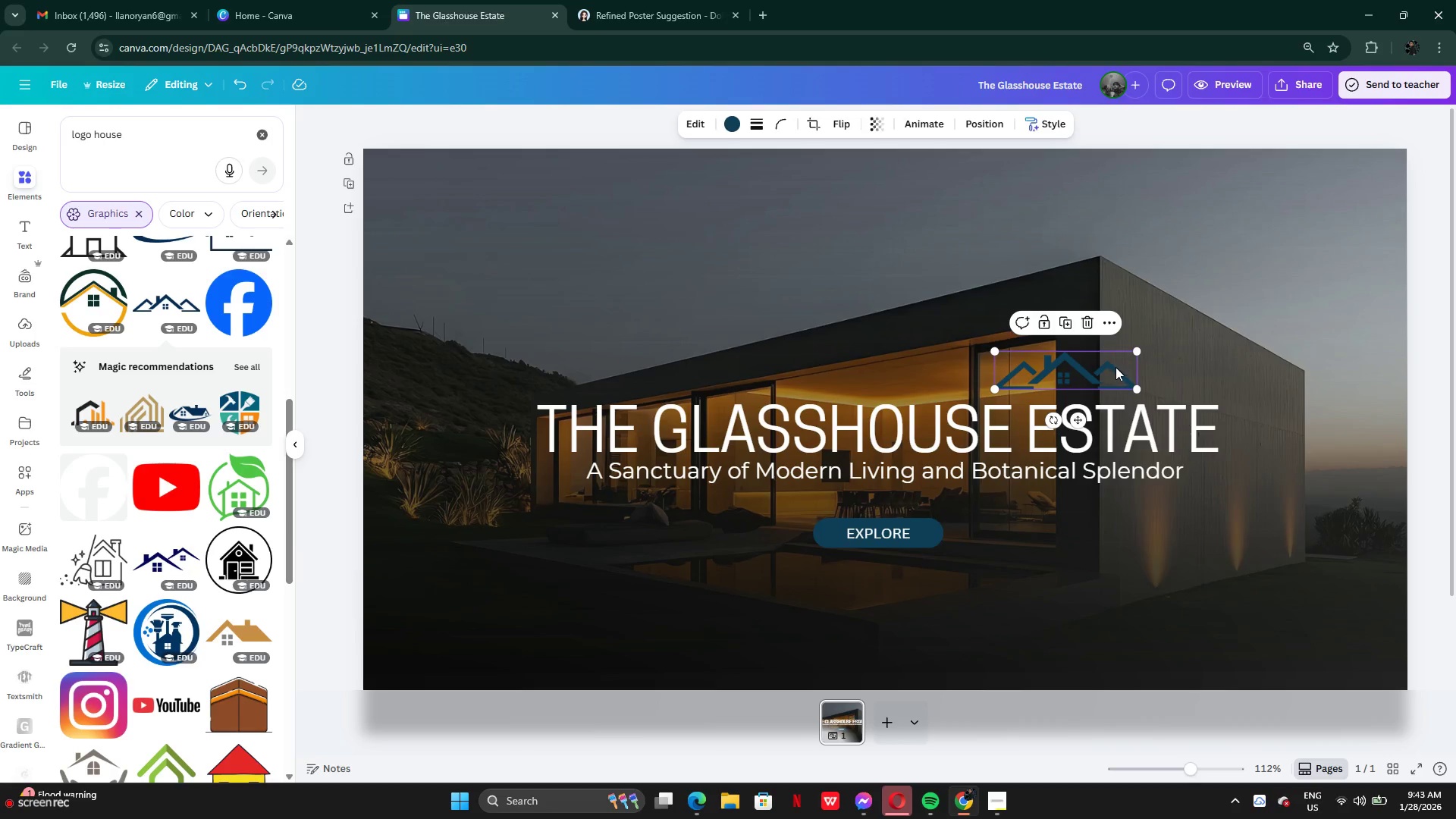 
left_click_drag(start_coordinate=[1112, 367], to_coordinate=[1187, 370])
 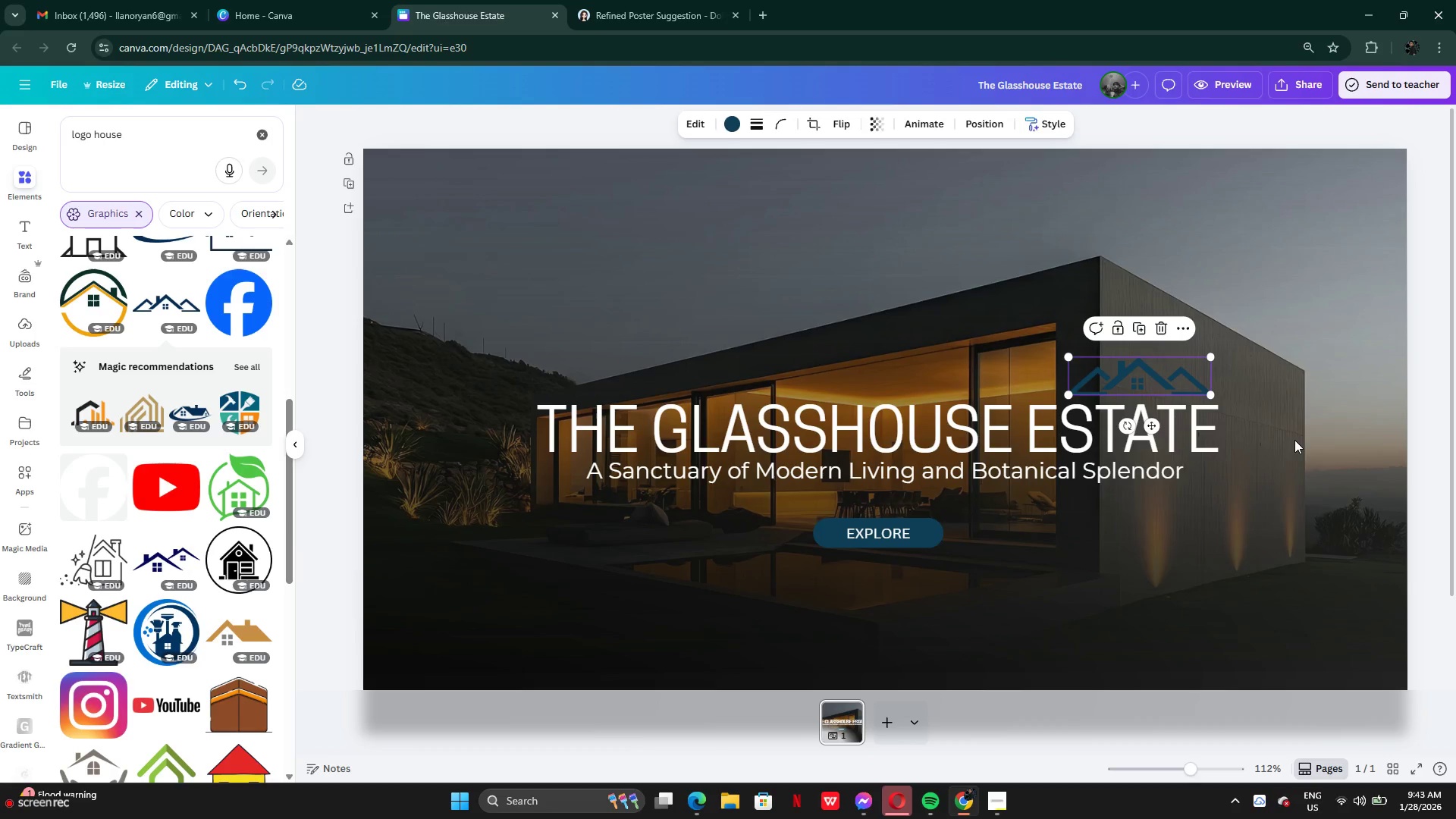 
left_click([1295, 440])
 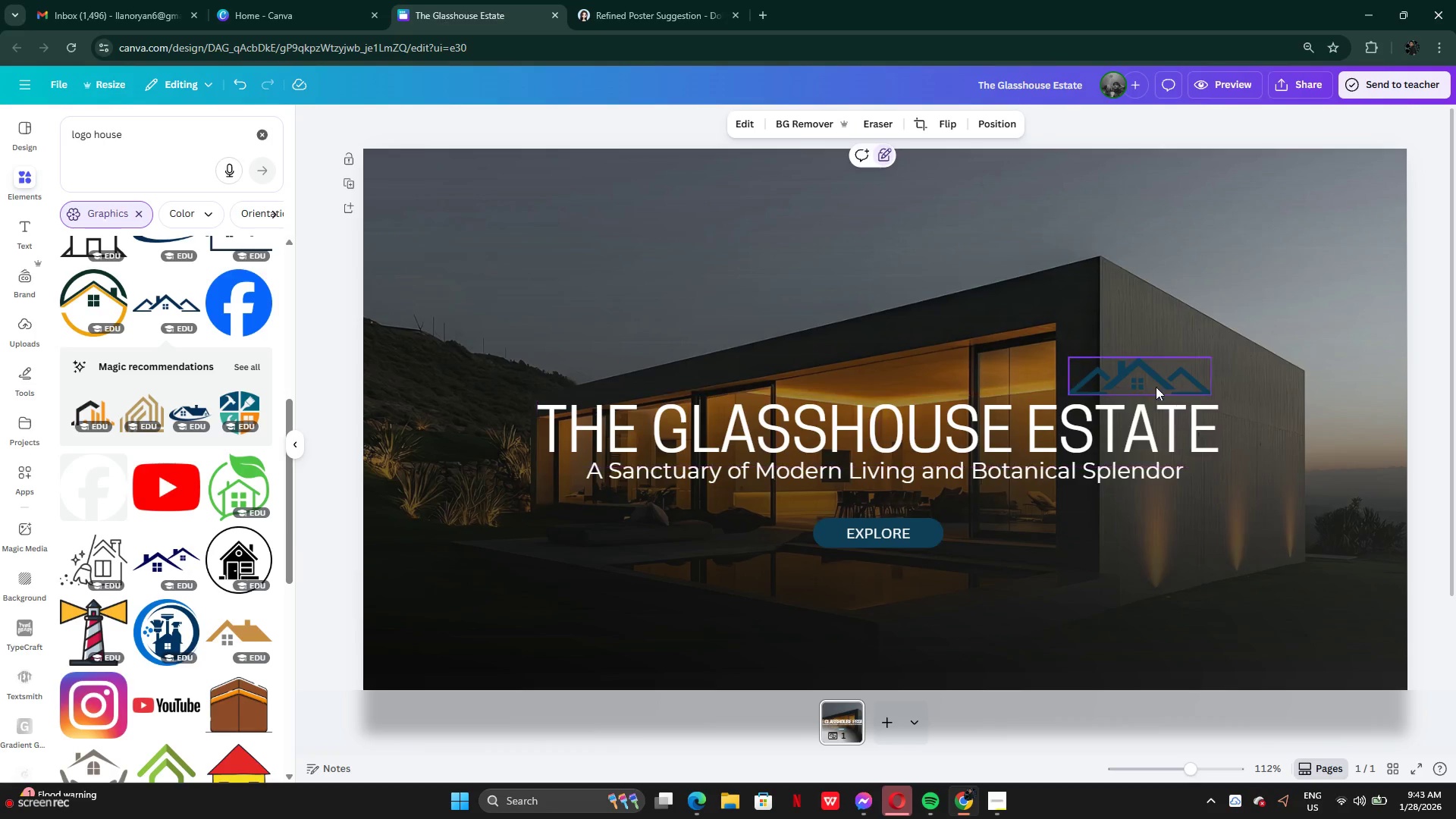 
left_click_drag(start_coordinate=[1139, 387], to_coordinate=[854, 384])
 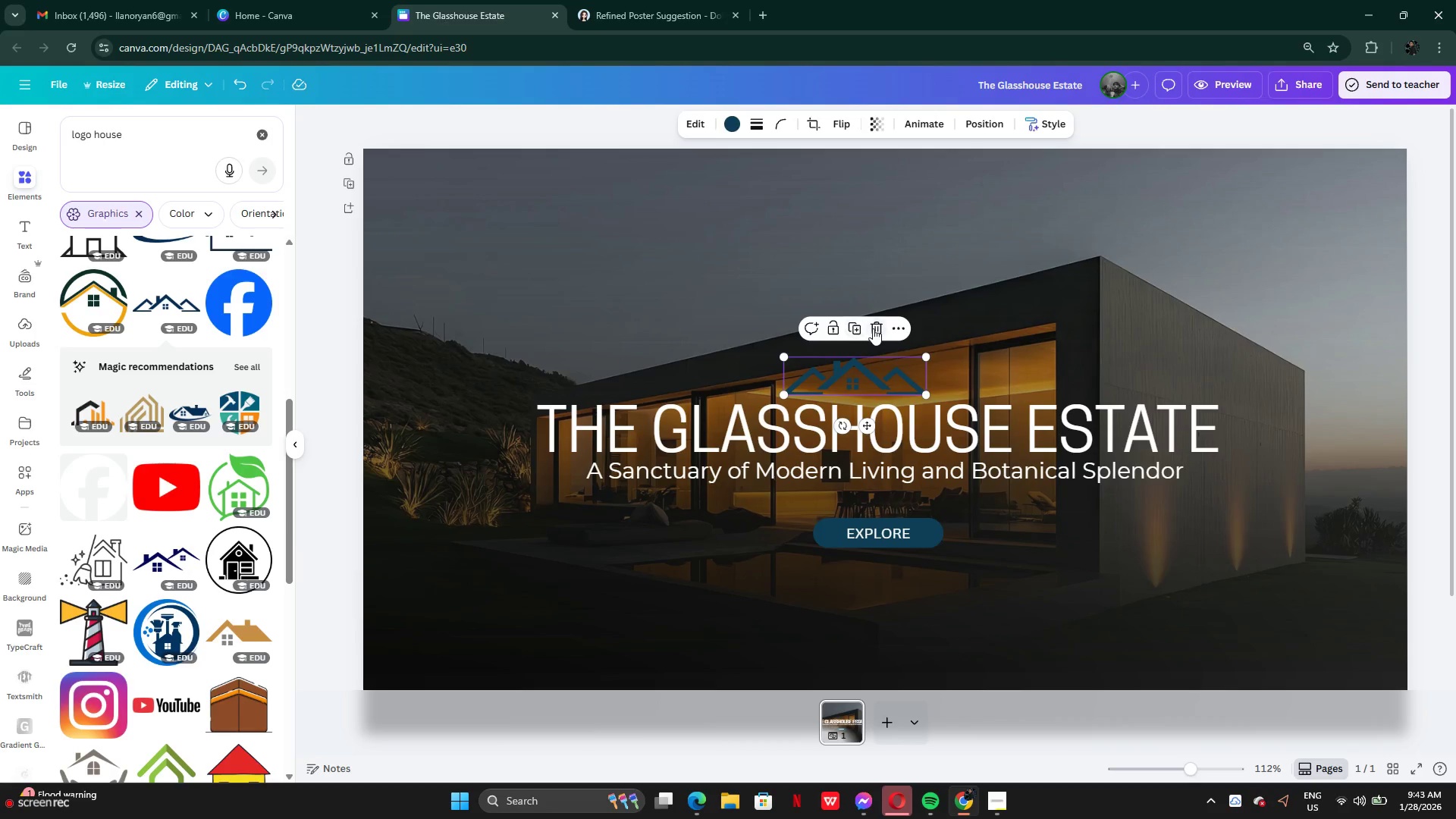 
left_click([873, 328])
 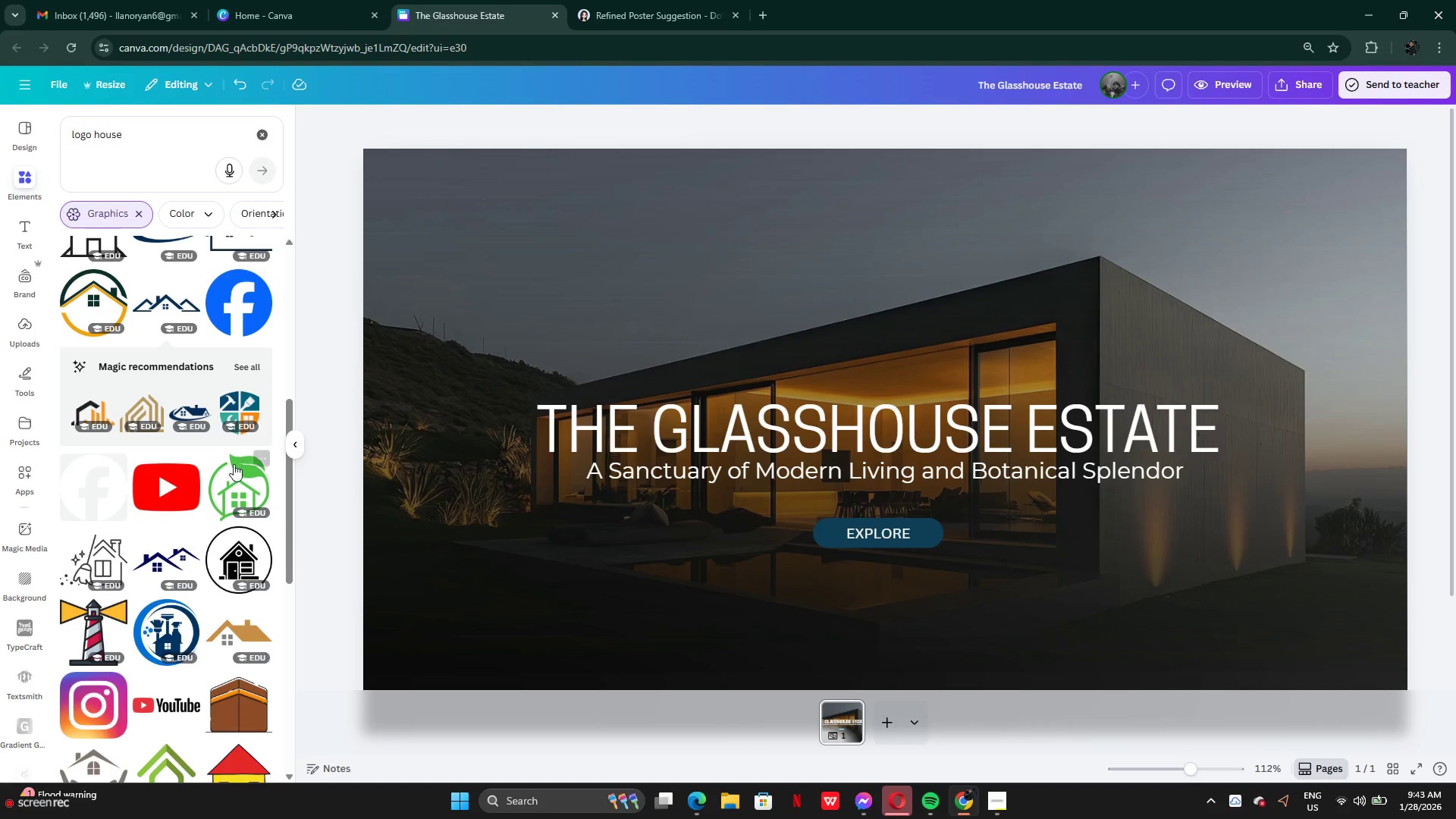 
scroll: coordinate [203, 662], scroll_direction: down, amount: 4.0
 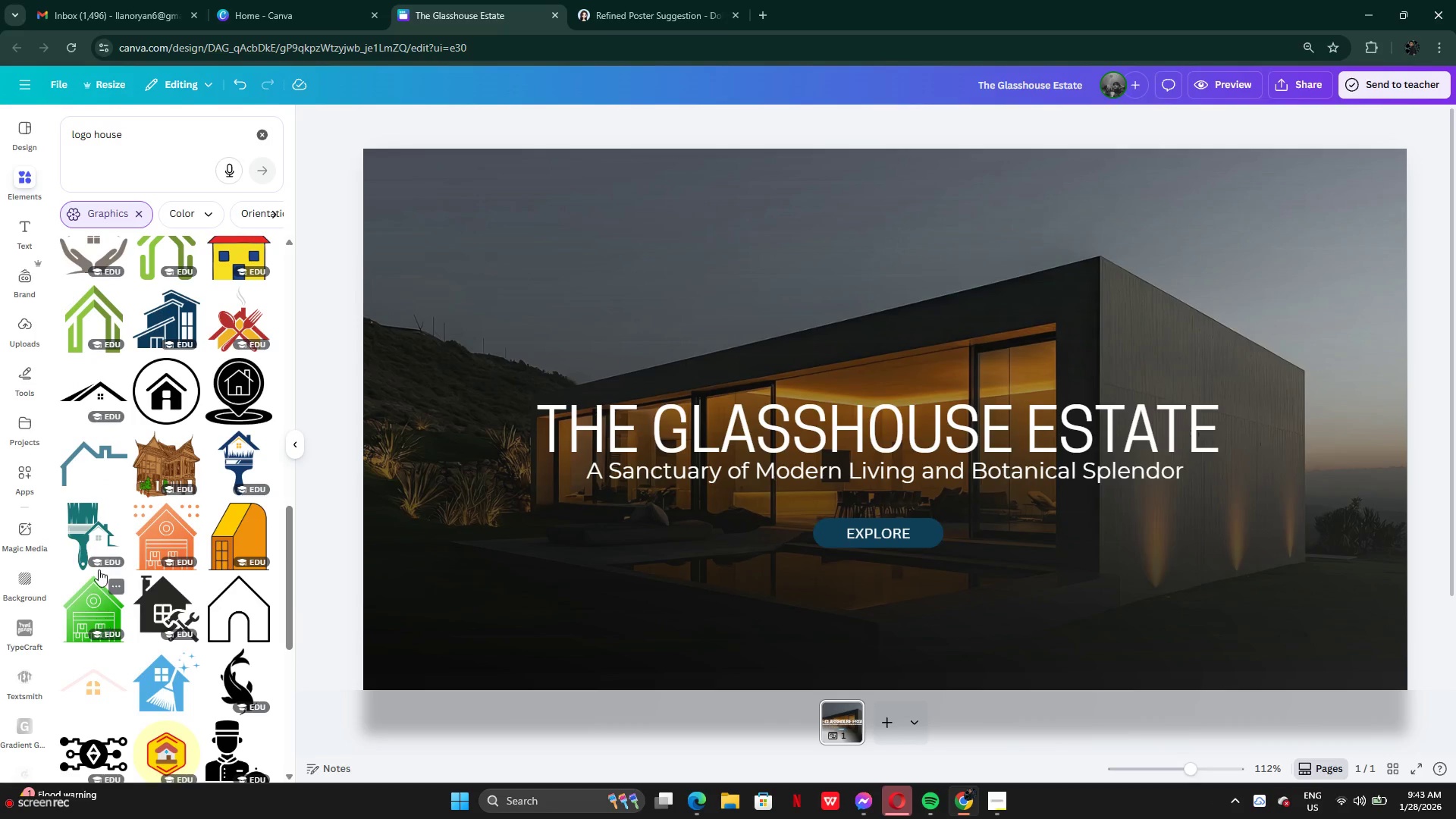 
left_click([89, 475])
 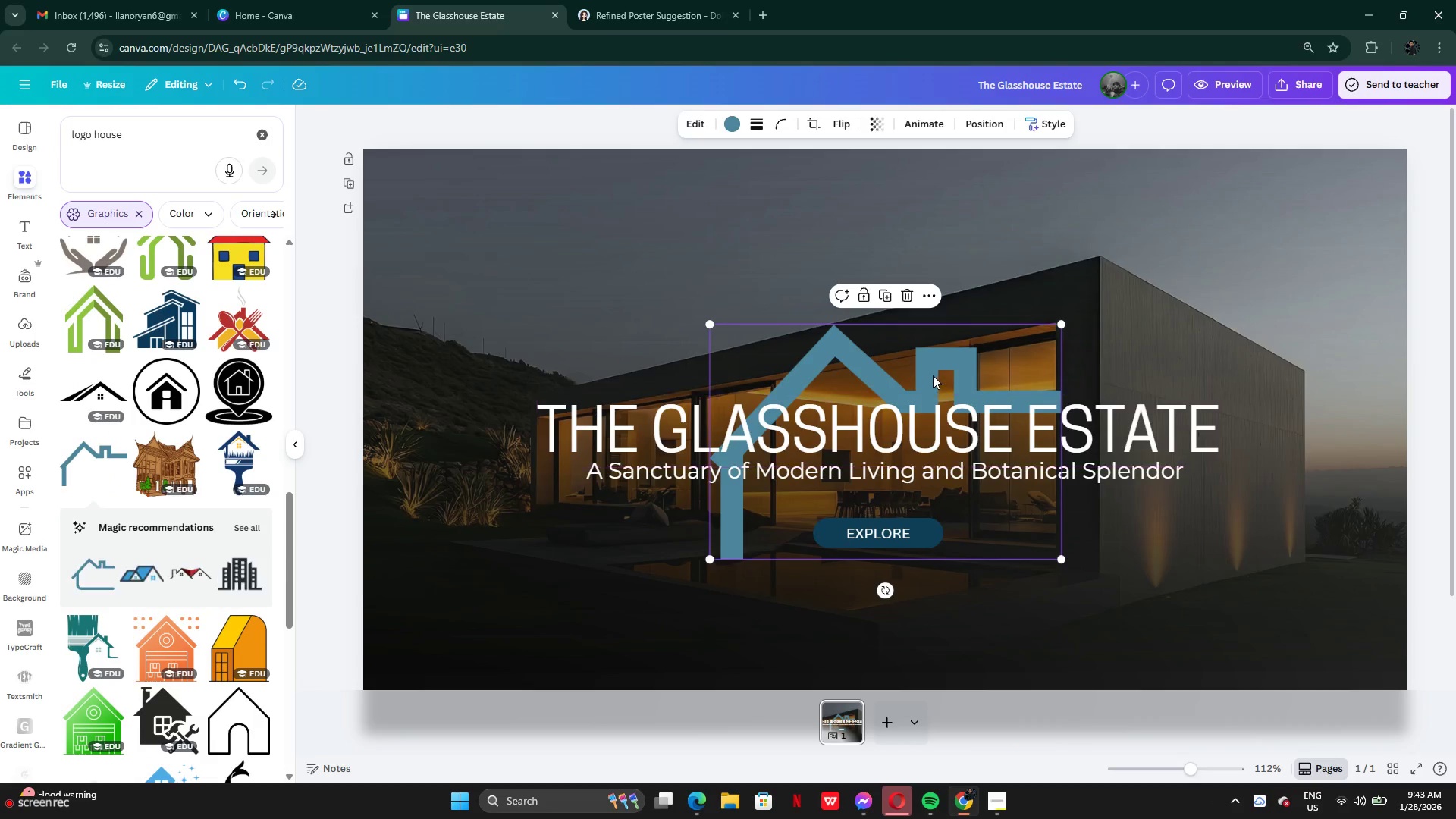 
left_click_drag(start_coordinate=[930, 372], to_coordinate=[682, 337])
 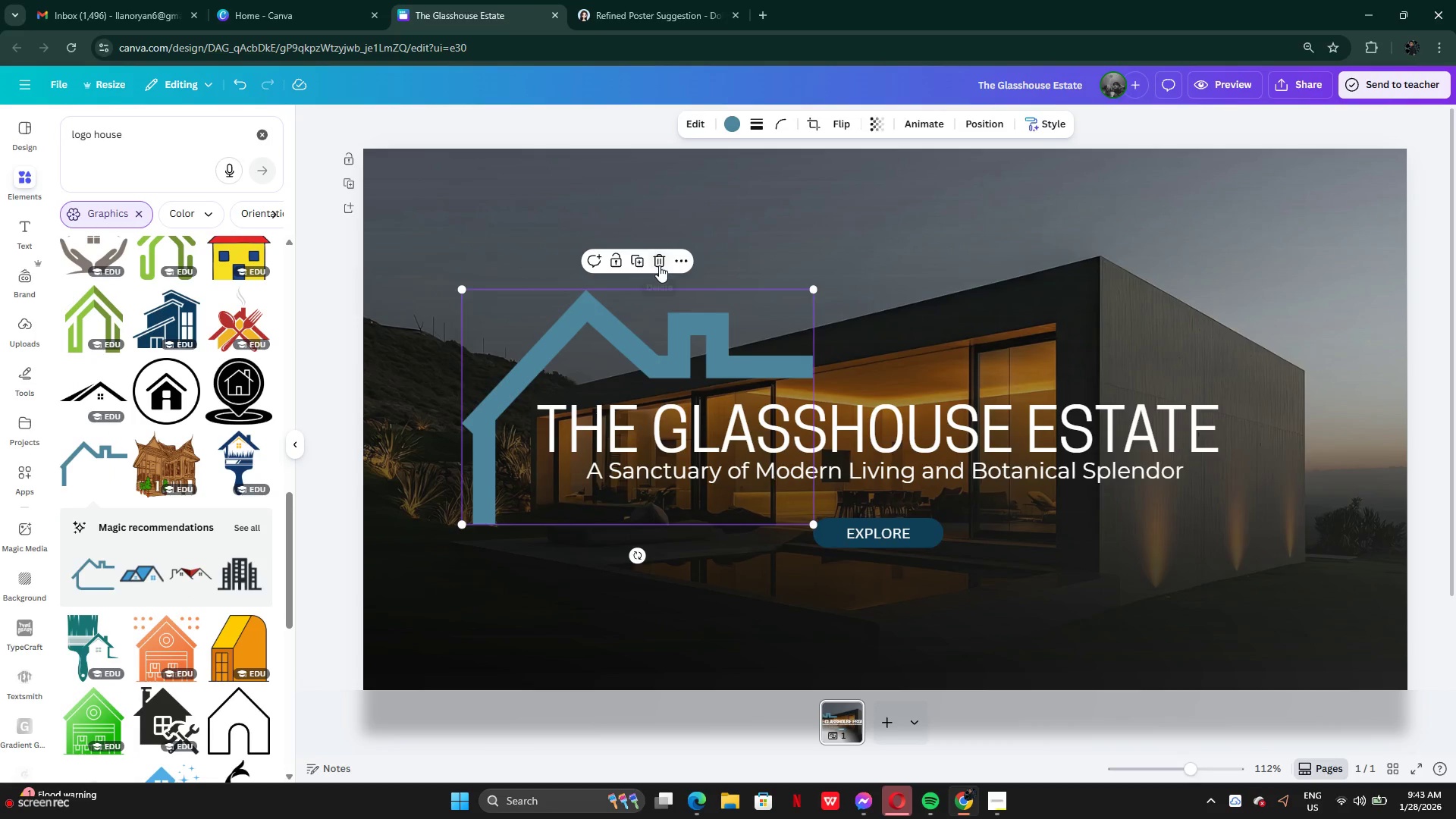 
left_click([659, 265])
 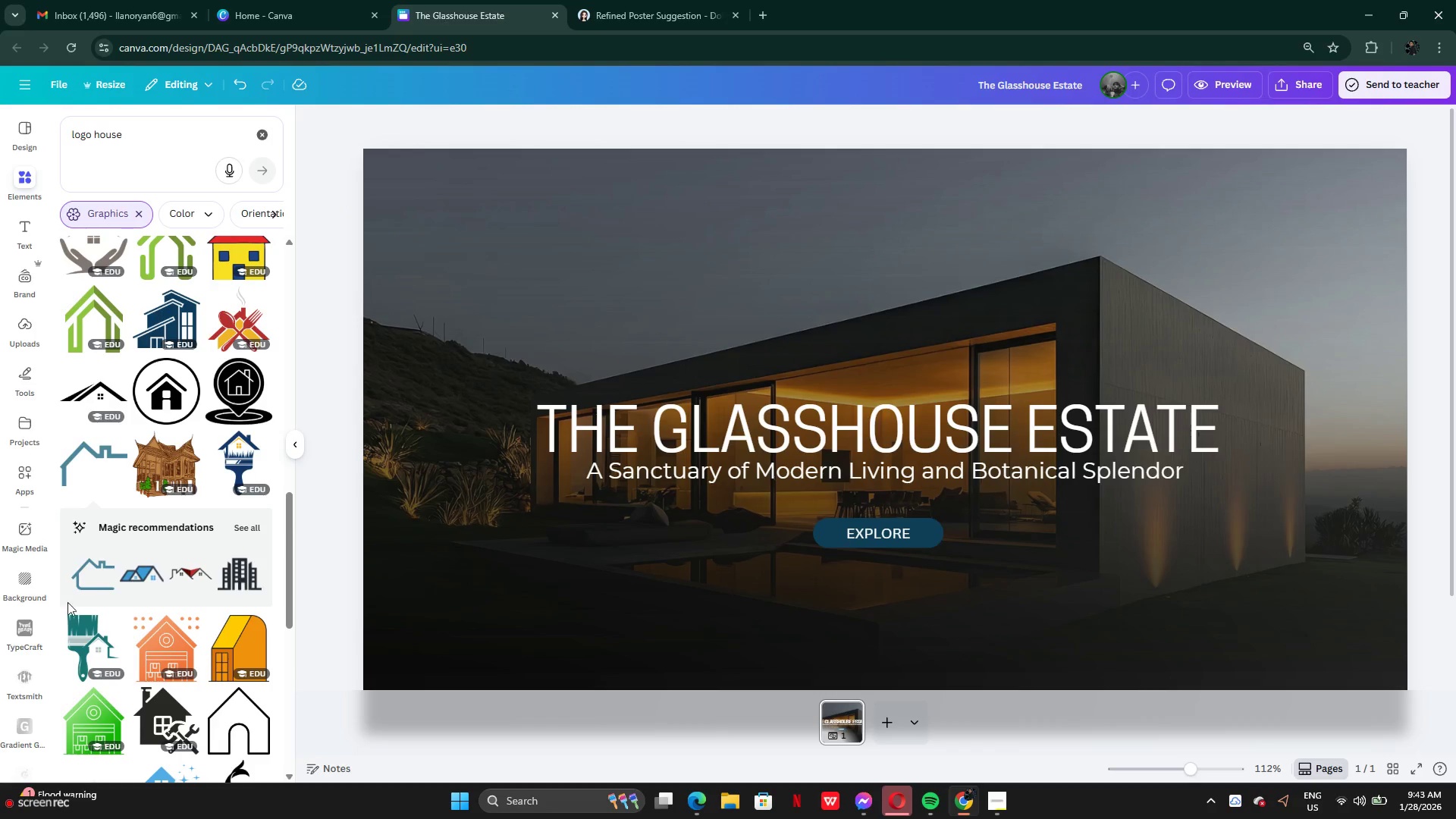 
scroll: coordinate [151, 655], scroll_direction: down, amount: 17.0
 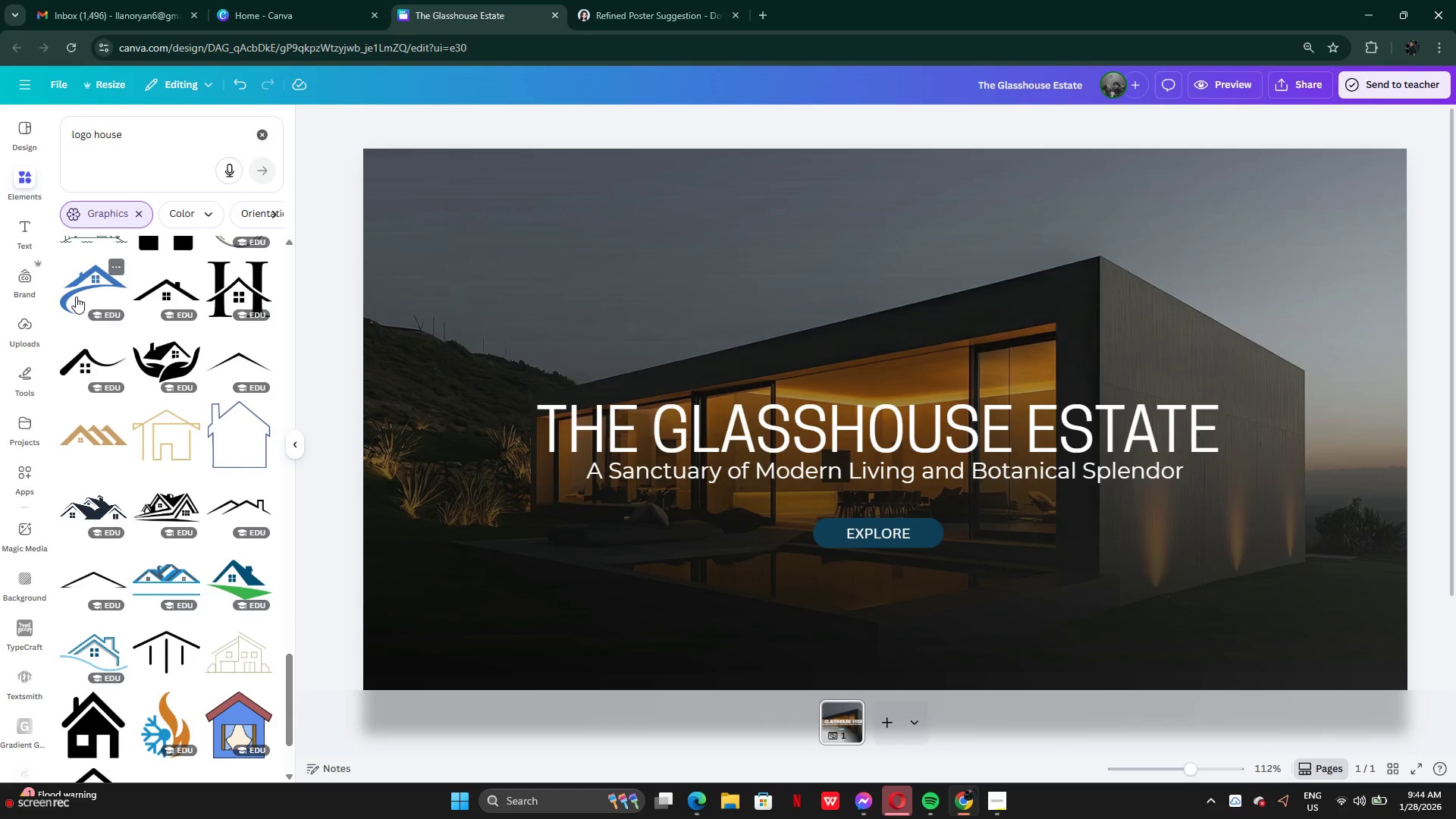 
left_click([76, 288])
 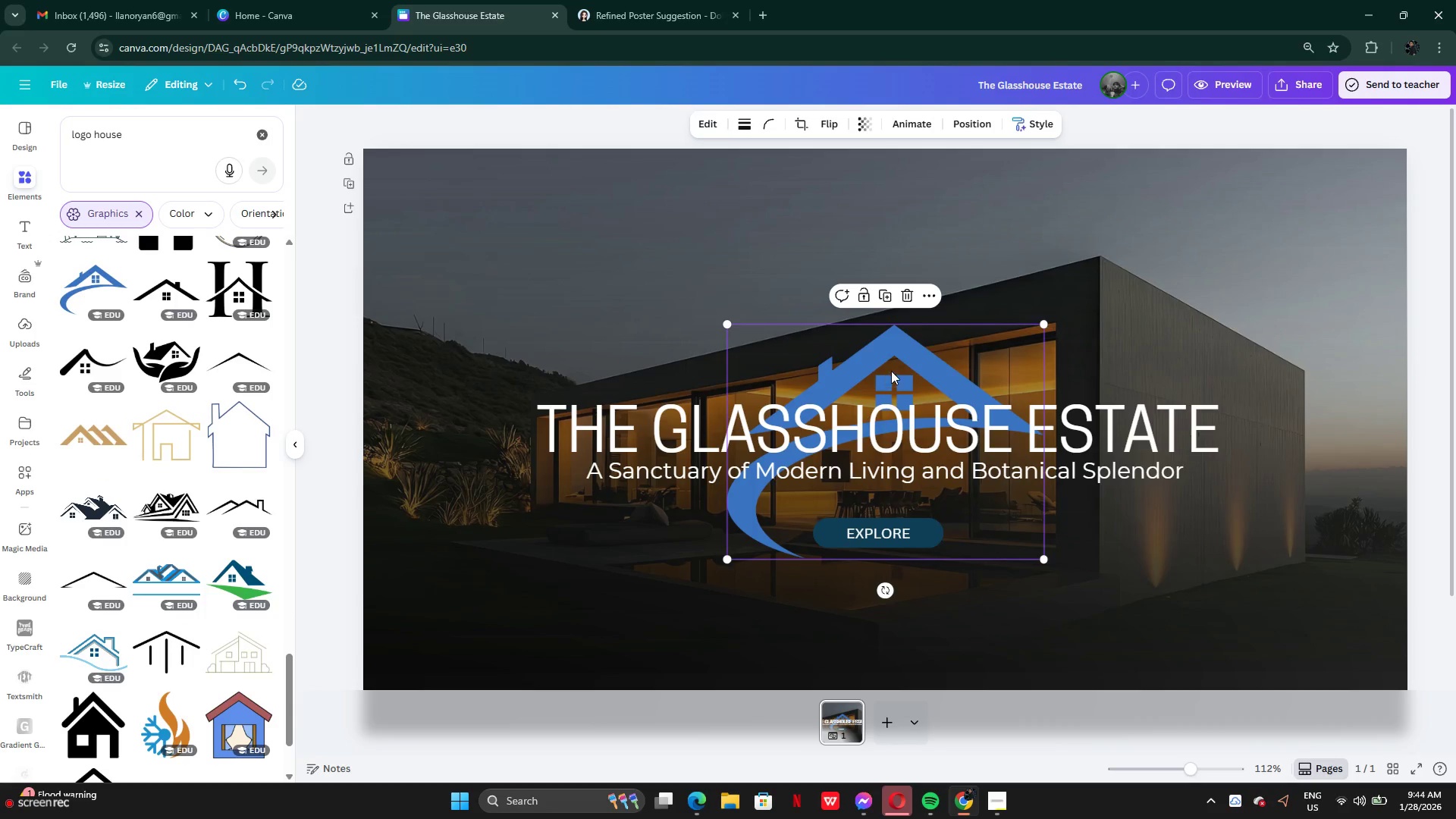 
left_click_drag(start_coordinate=[892, 370], to_coordinate=[606, 312])
 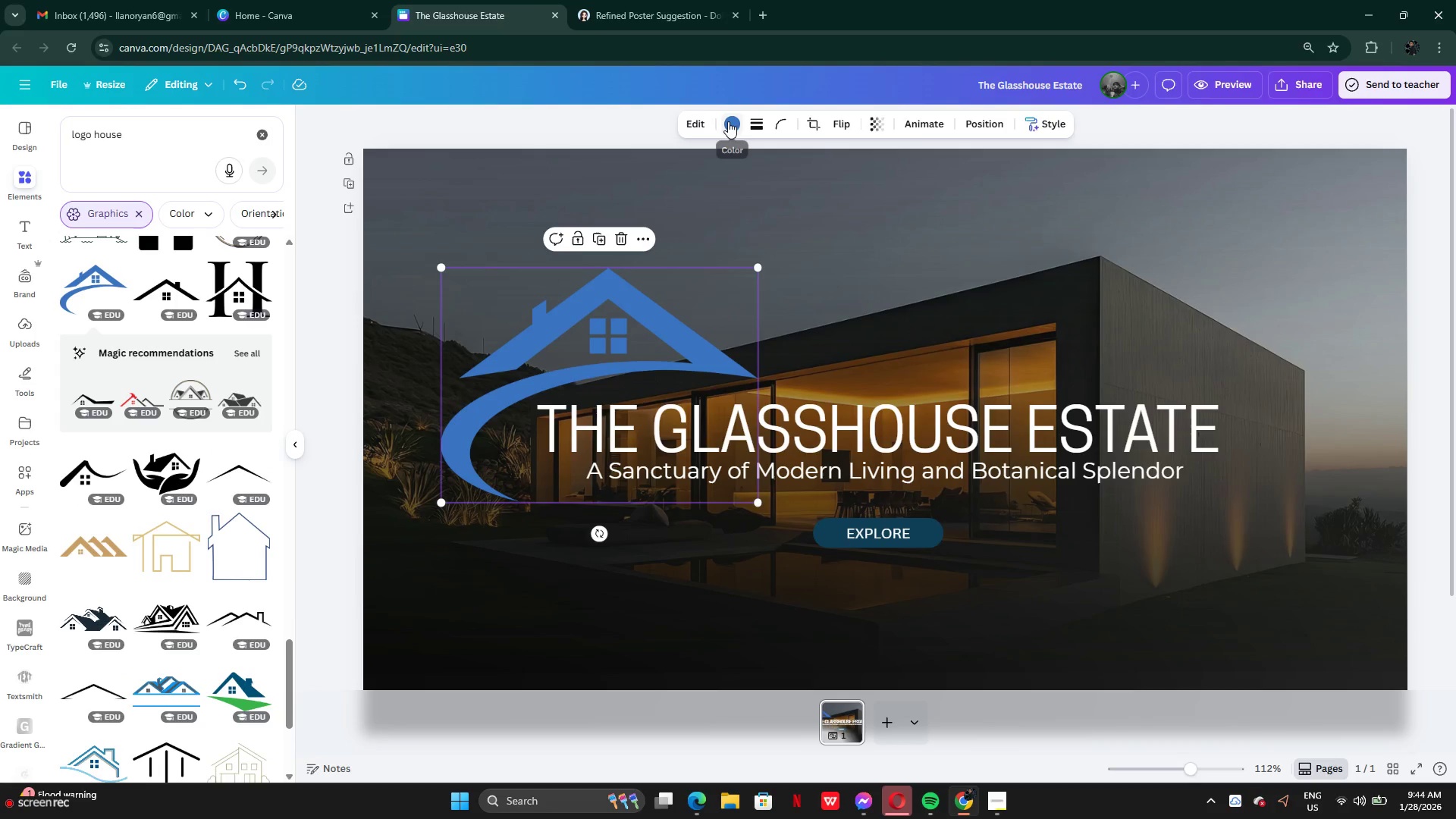 
left_click([728, 121])
 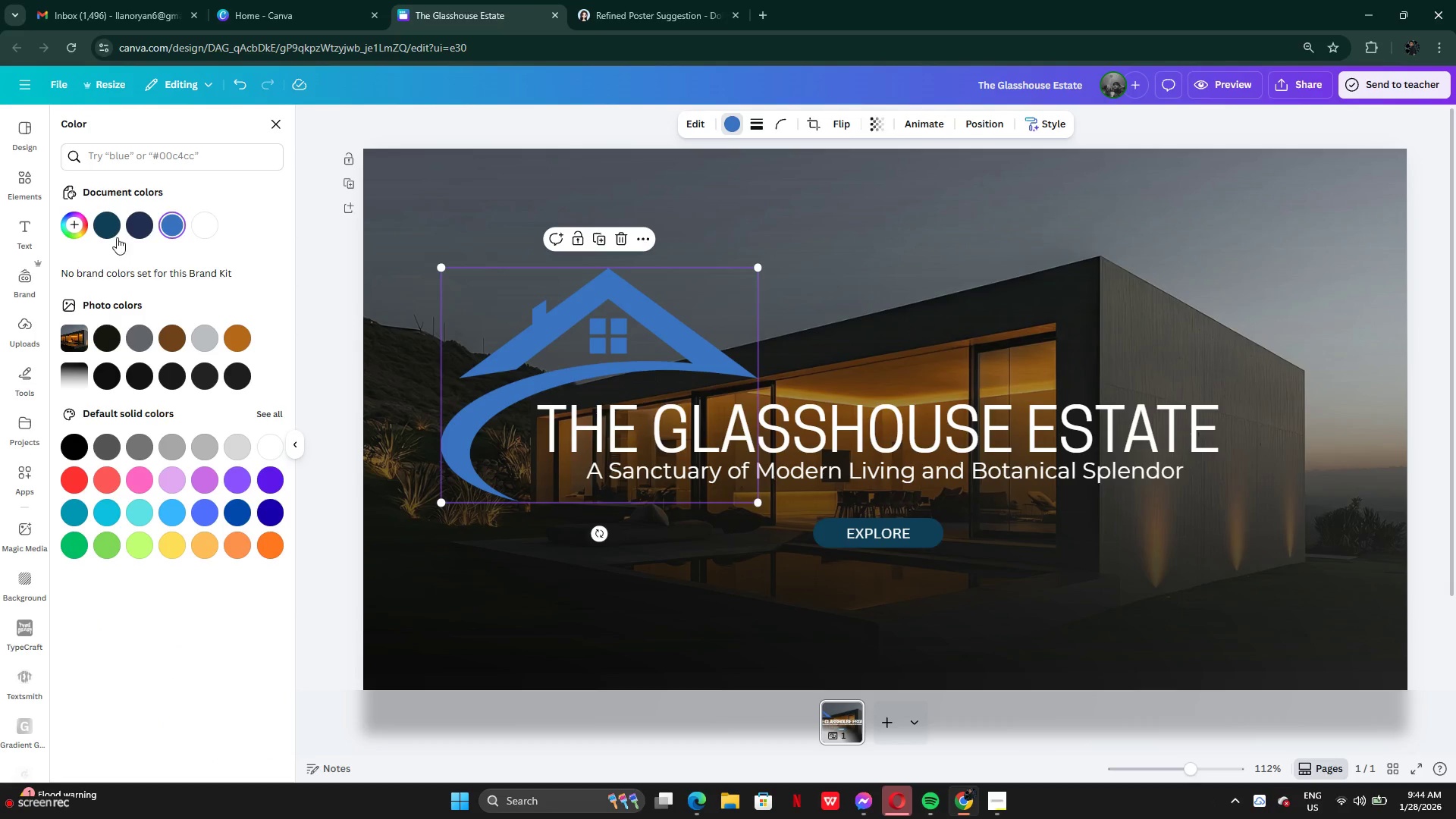 
left_click([108, 231])
 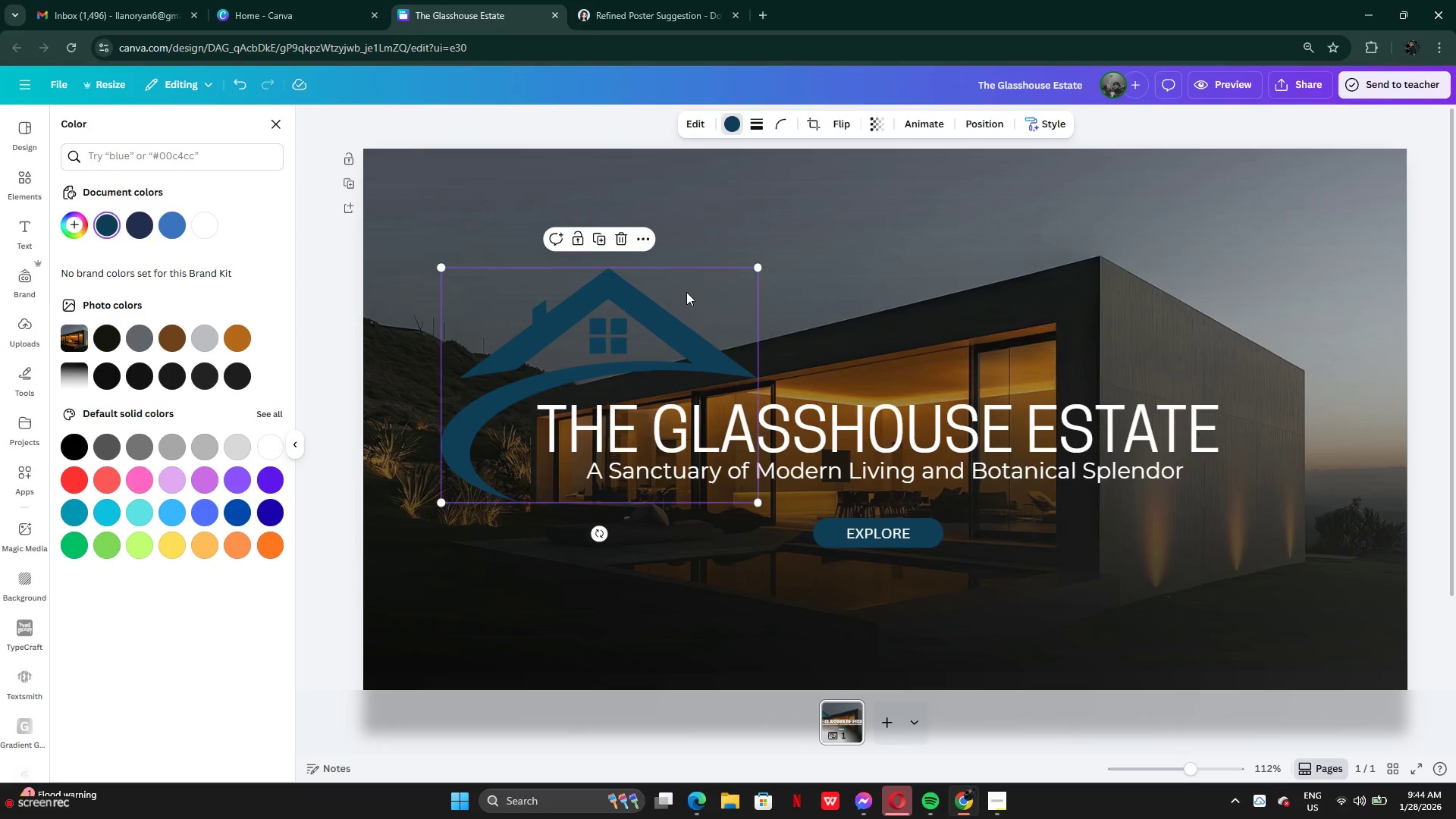 
left_click_drag(start_coordinate=[676, 308], to_coordinate=[703, 296])
 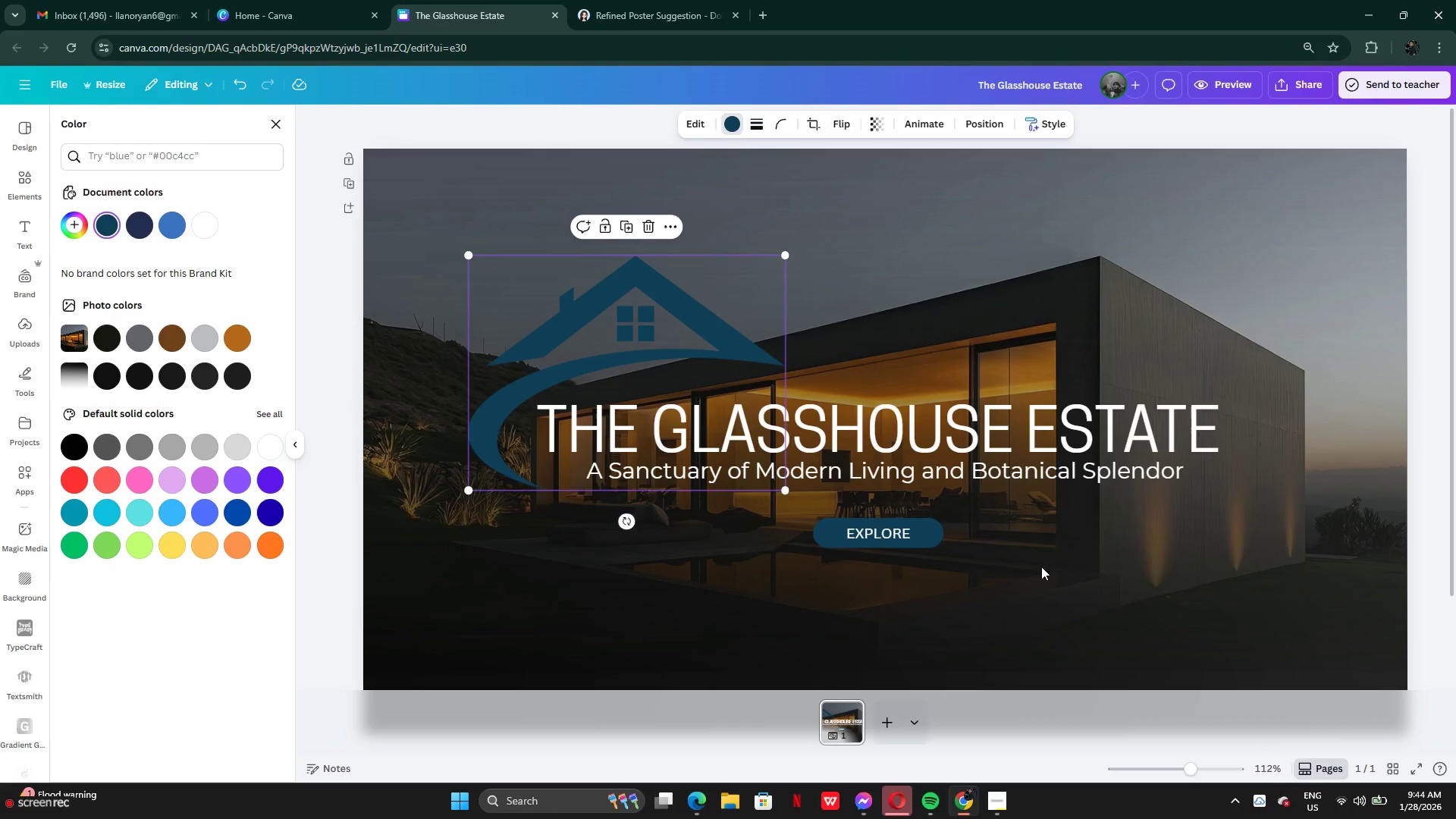 
left_click([1041, 566])
 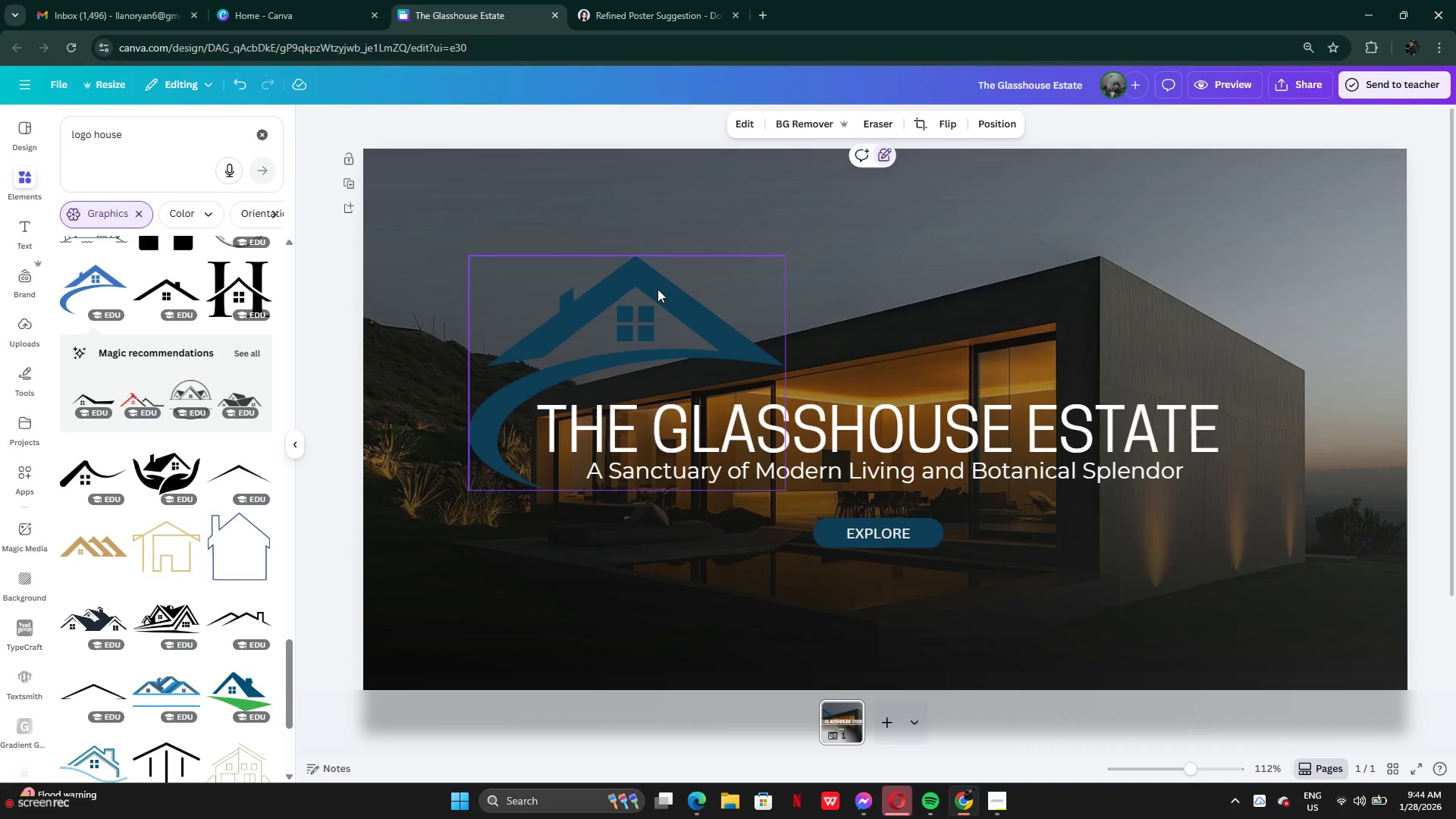 
left_click_drag(start_coordinate=[650, 295], to_coordinate=[632, 303])
 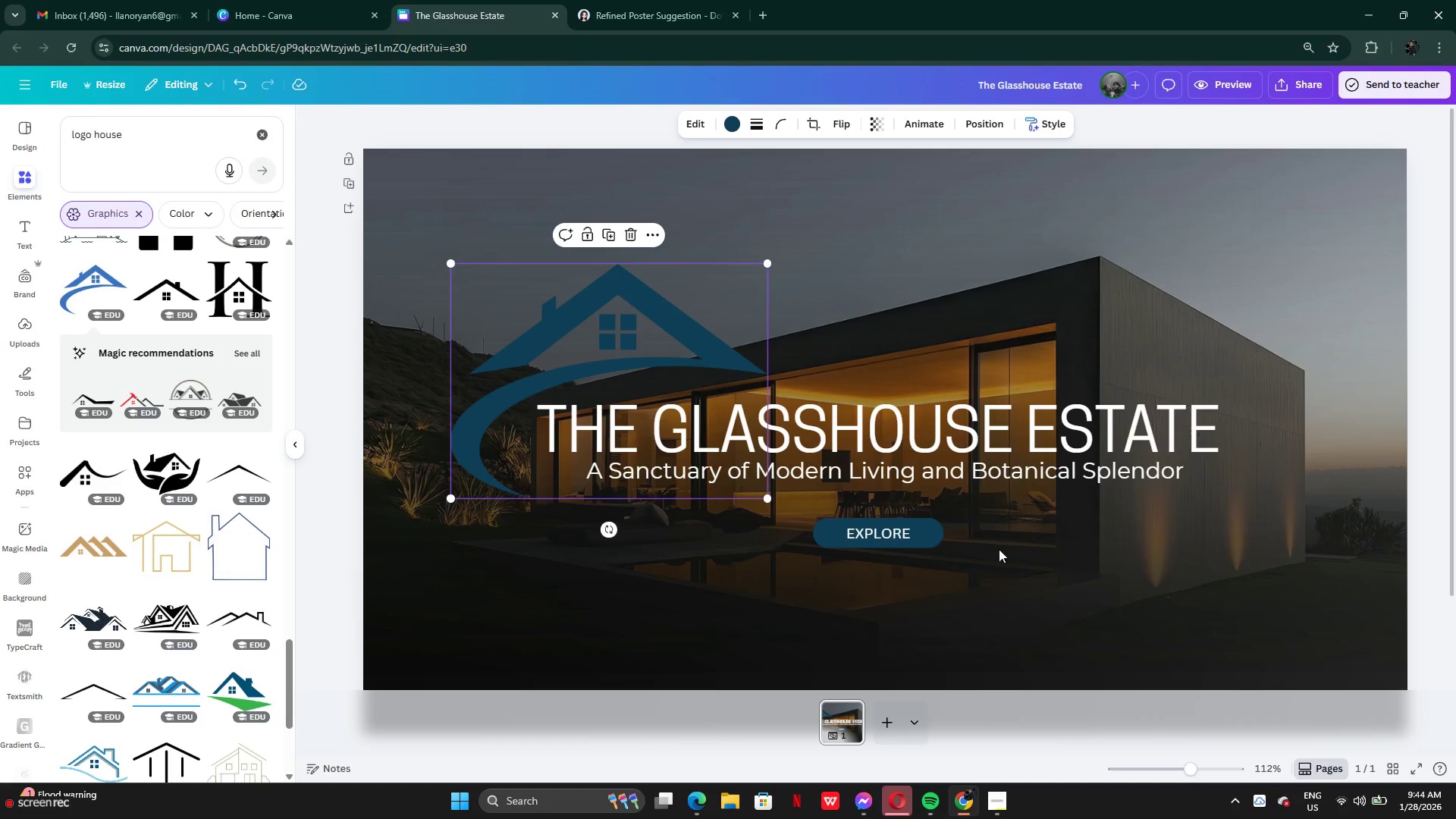 
left_click([999, 549])
 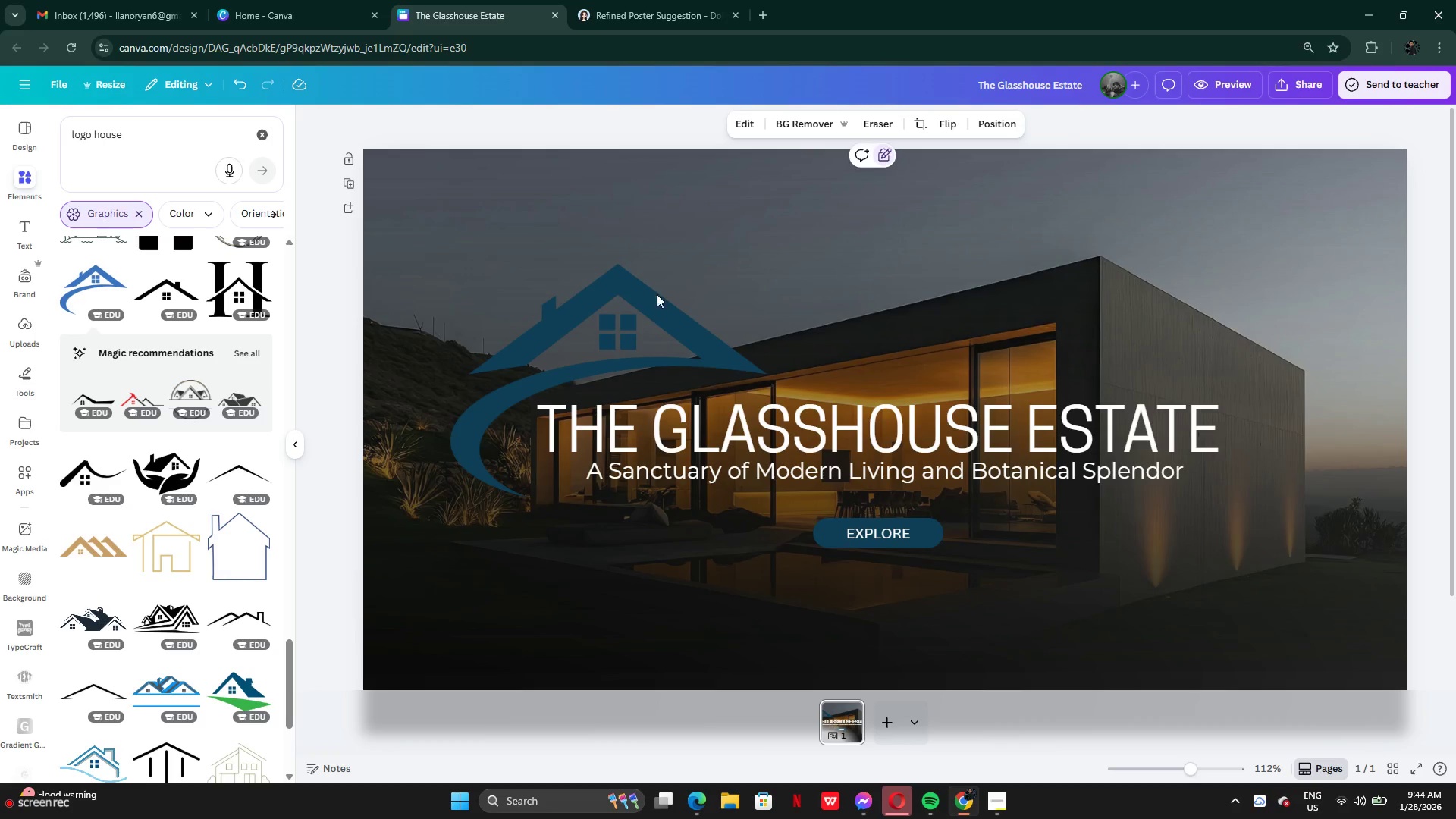 
left_click([615, 318])
 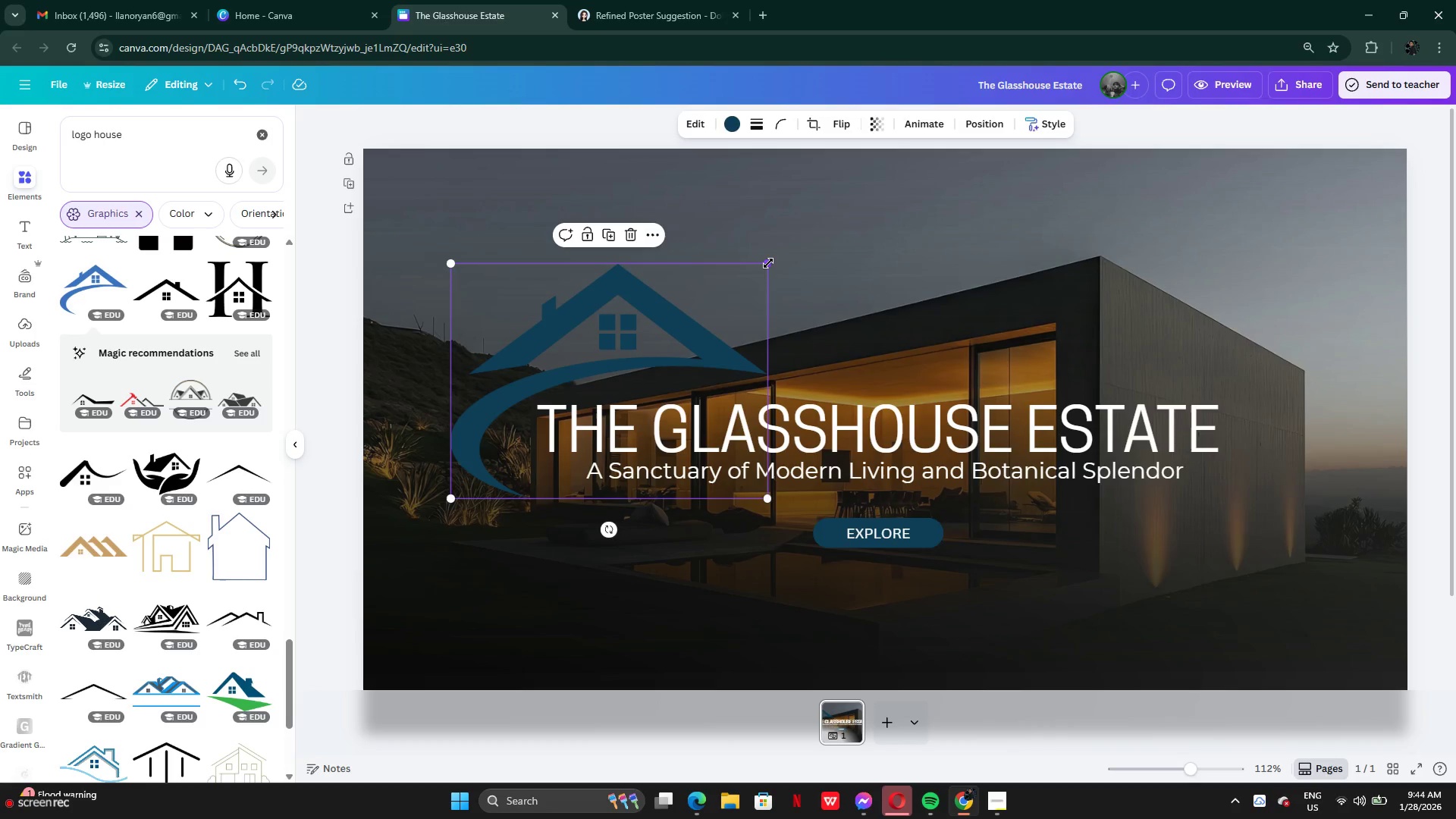 
left_click_drag(start_coordinate=[767, 263], to_coordinate=[695, 275])
 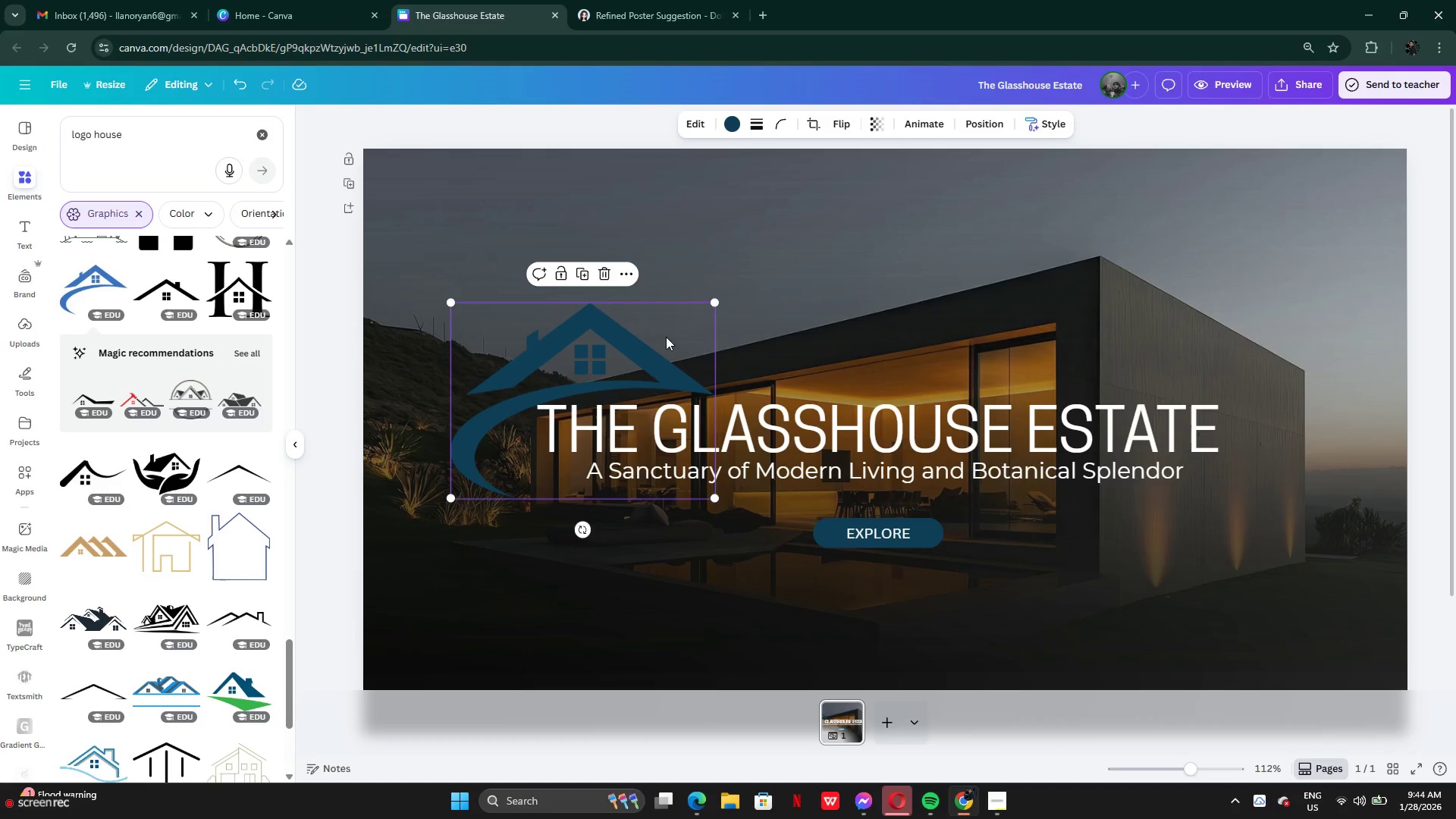 
left_click_drag(start_coordinate=[666, 337], to_coordinate=[666, 313])
 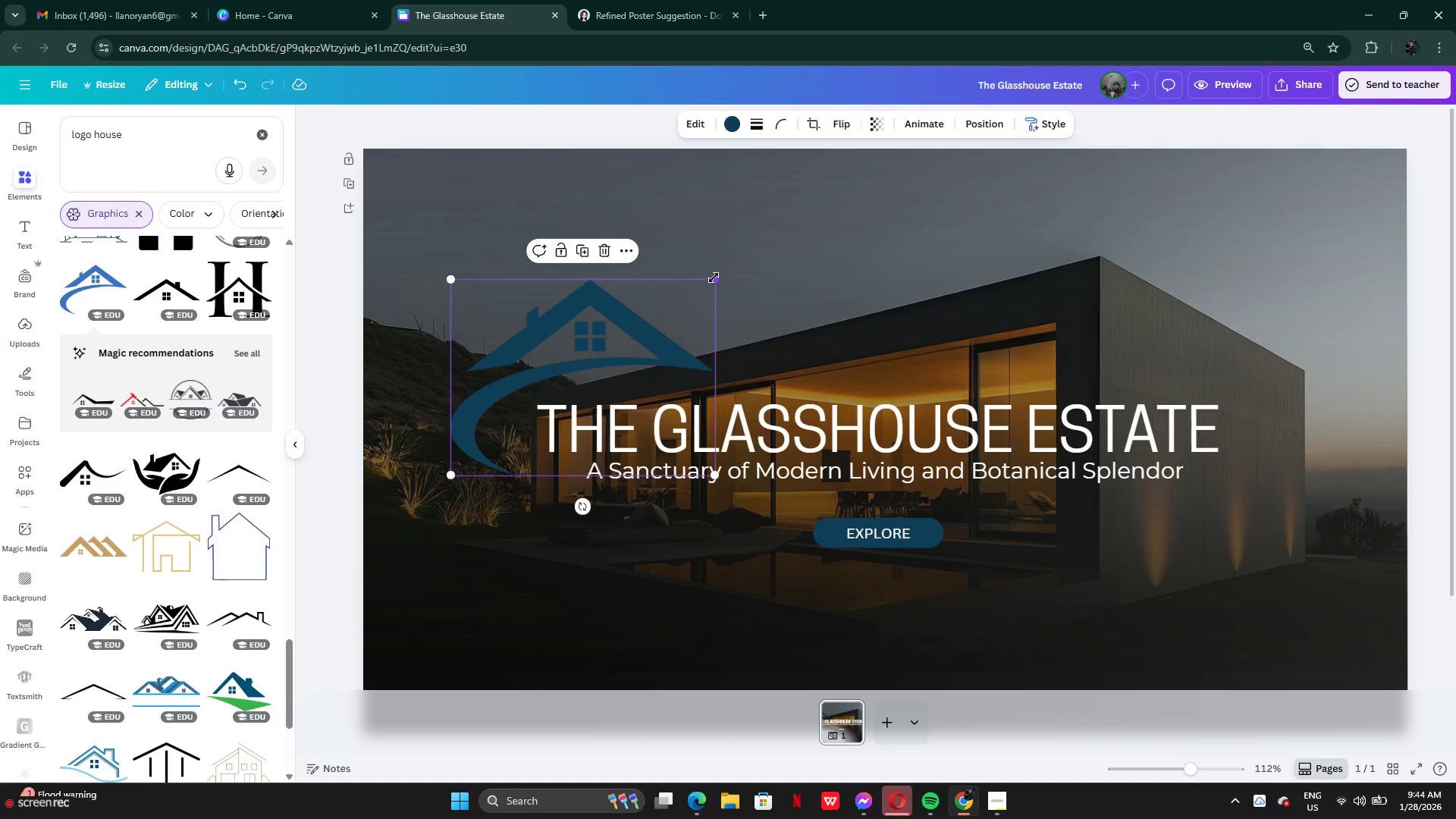 
left_click_drag(start_coordinate=[714, 278], to_coordinate=[666, 290])
 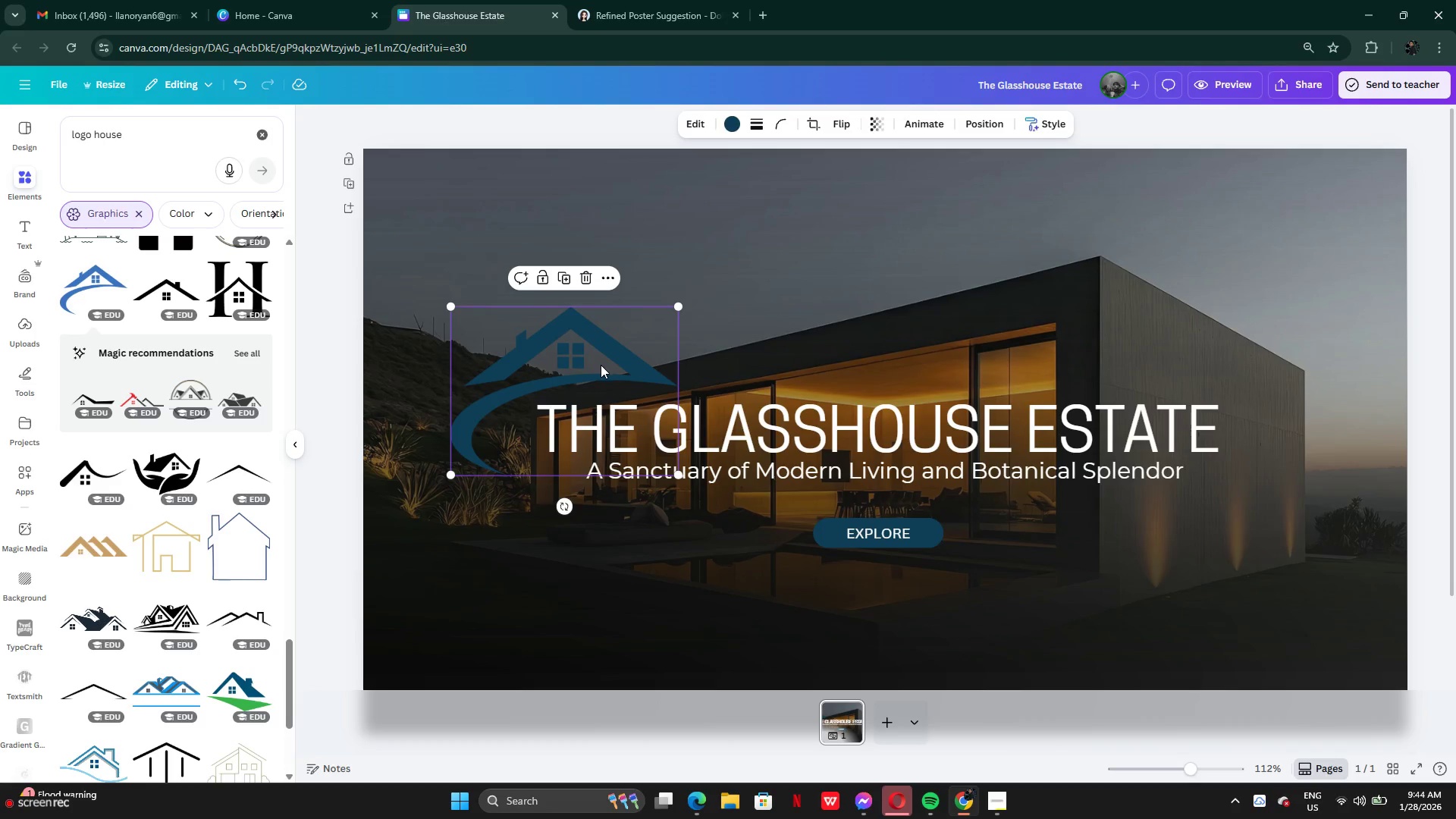 
left_click_drag(start_coordinate=[601, 364], to_coordinate=[638, 357])
 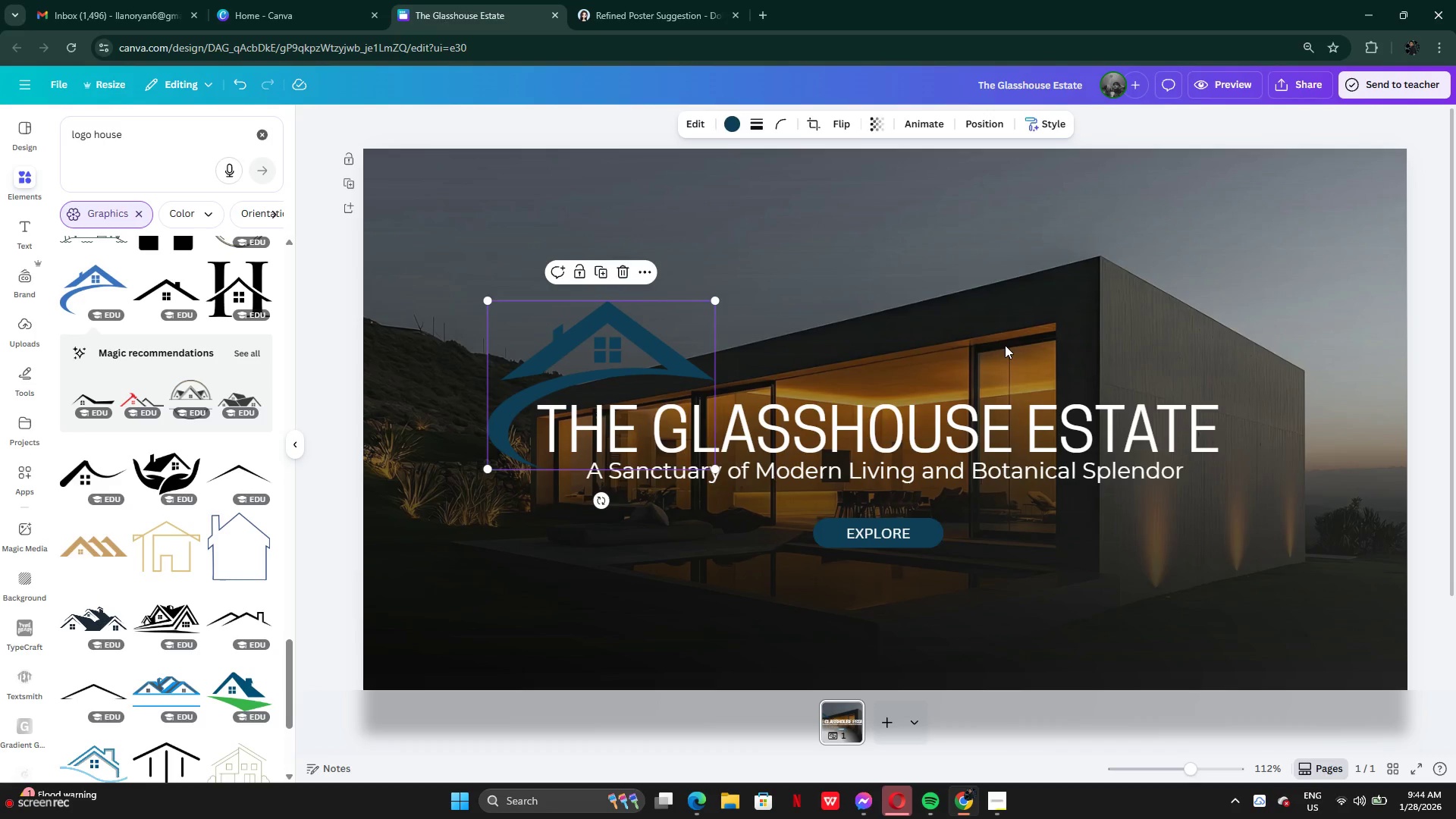 
left_click([1005, 345])
 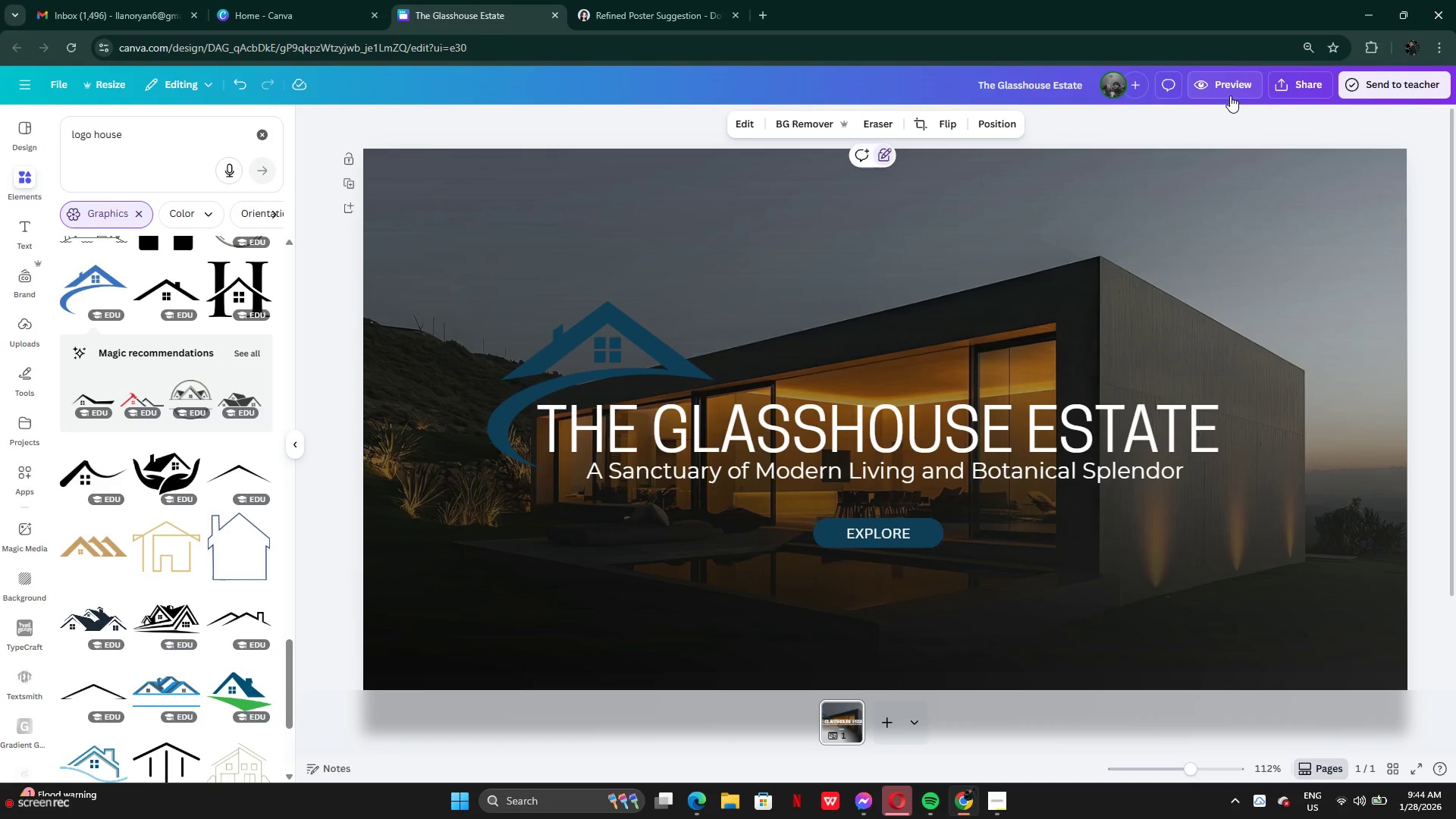 
left_click([1220, 91])
 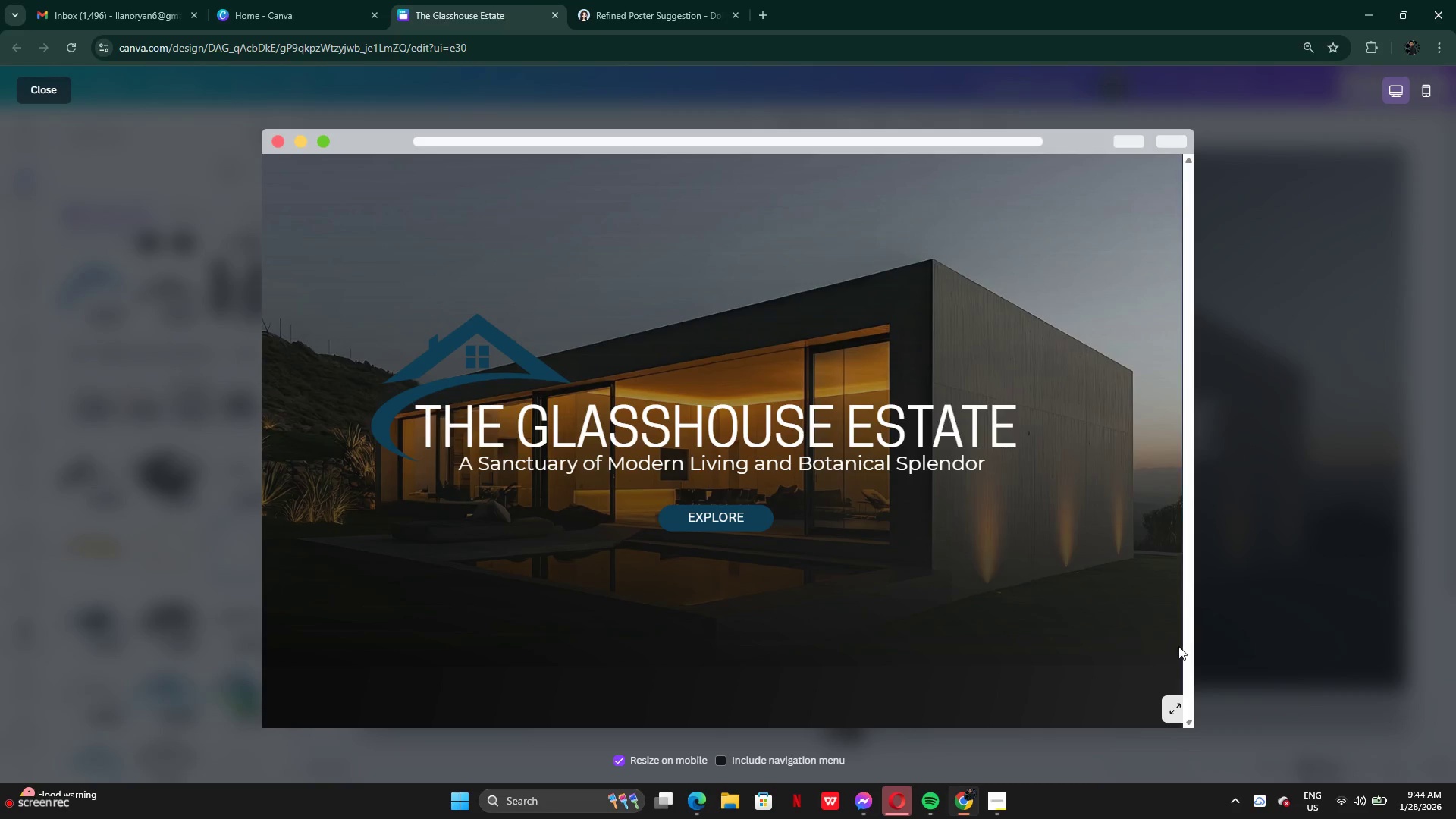 
left_click([1175, 714])
 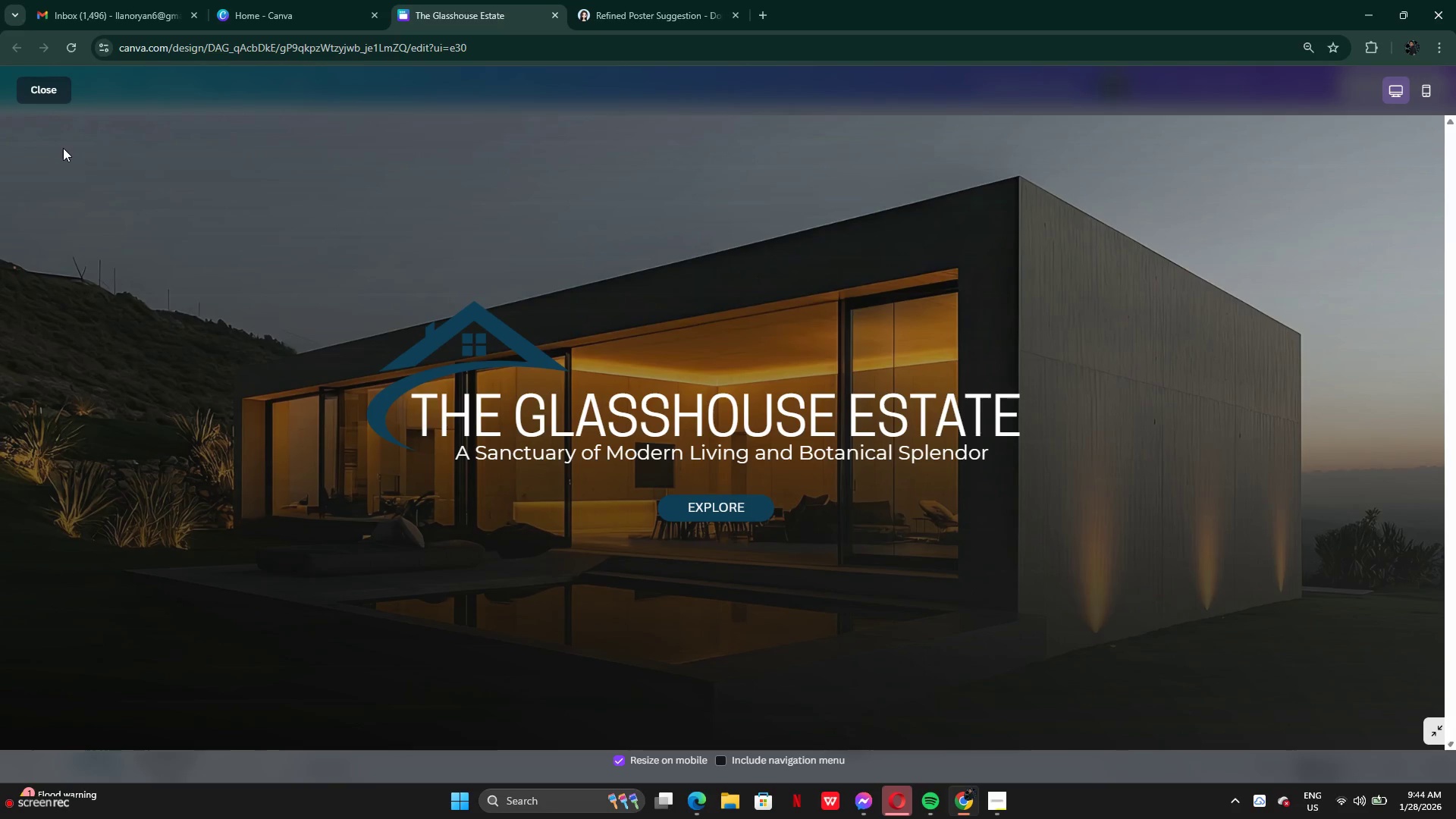 
wait(5.02)
 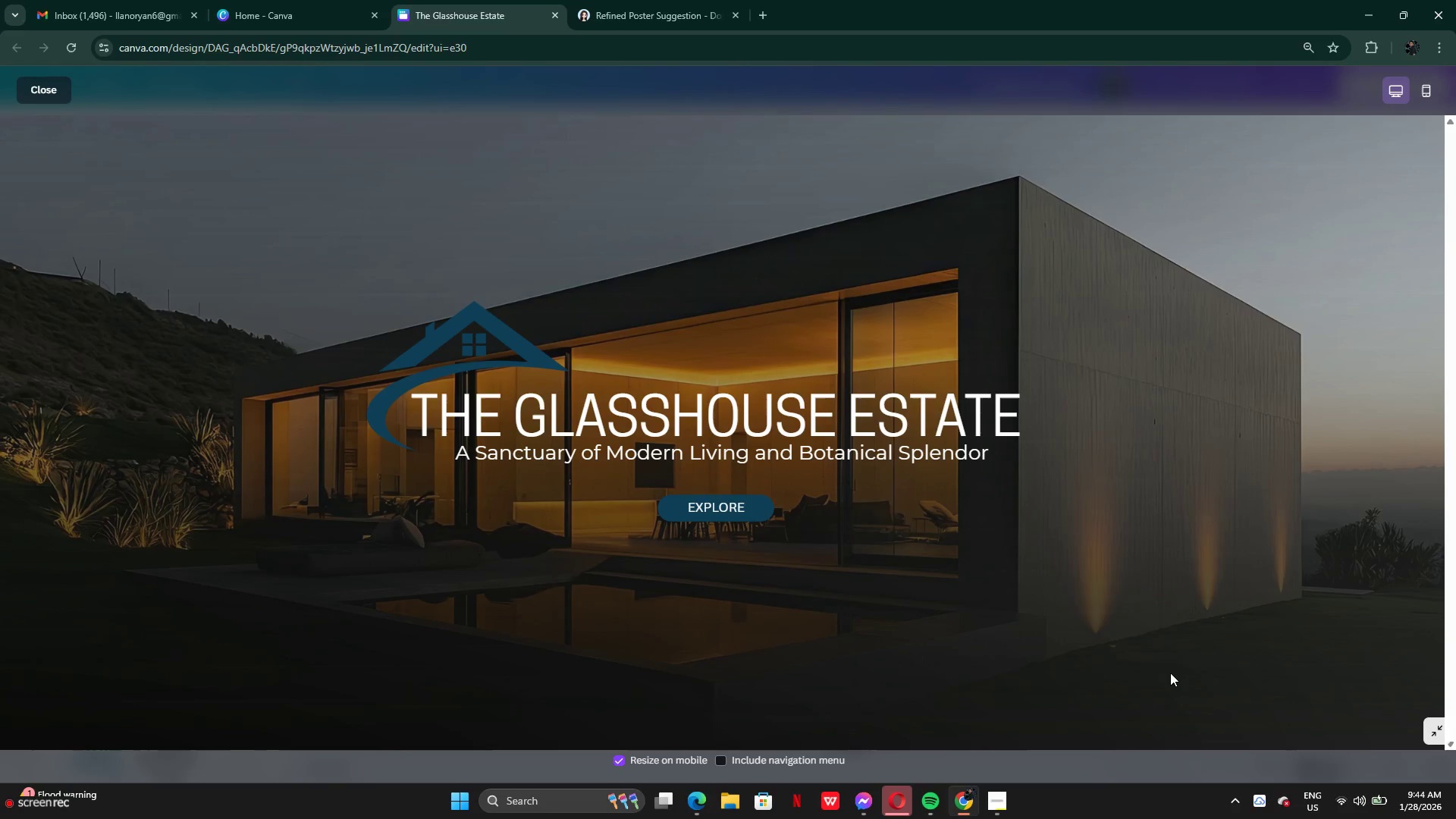 
left_click([44, 93])
 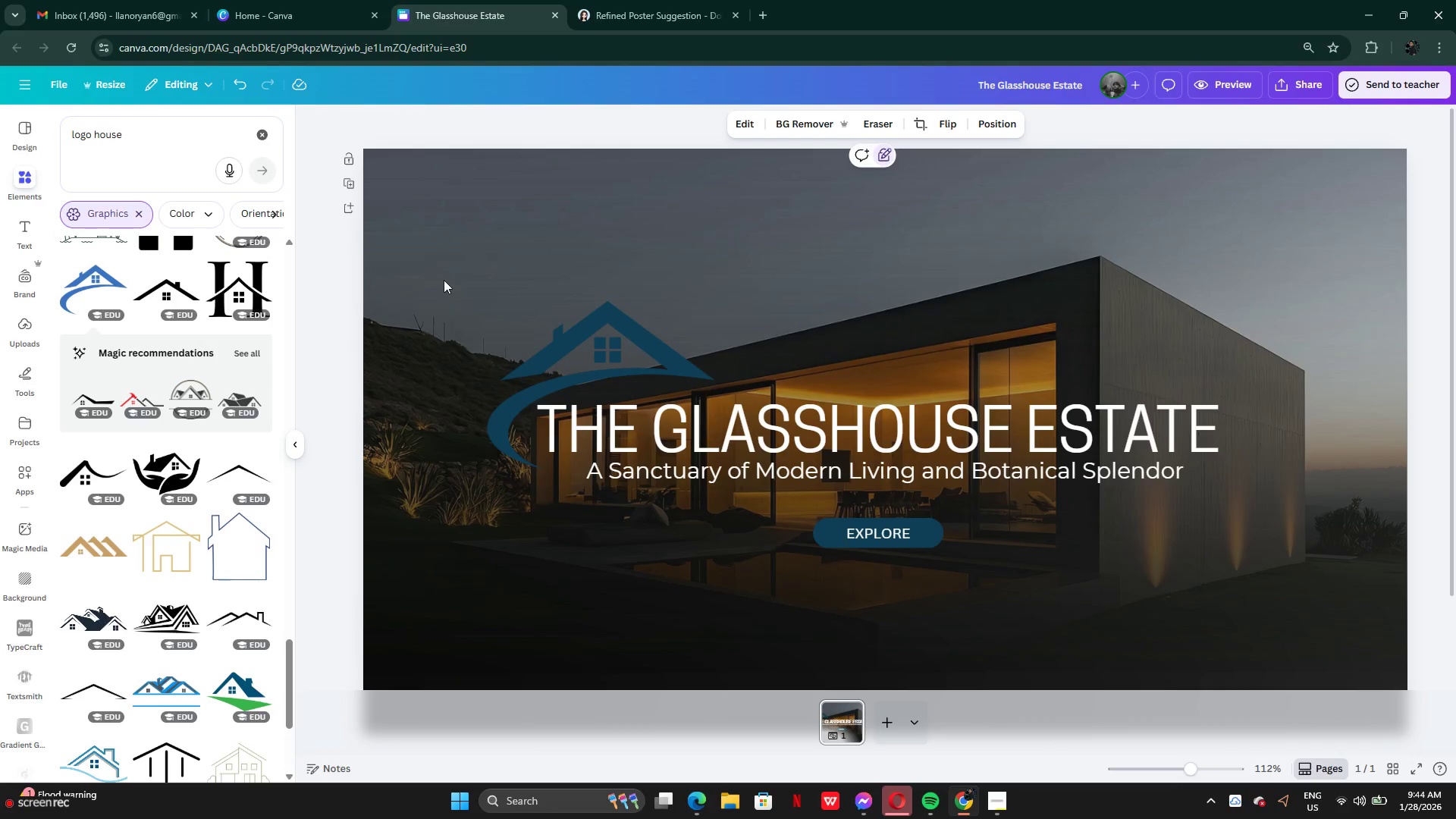 
left_click_drag(start_coordinate=[443, 275], to_coordinate=[1257, 500])
 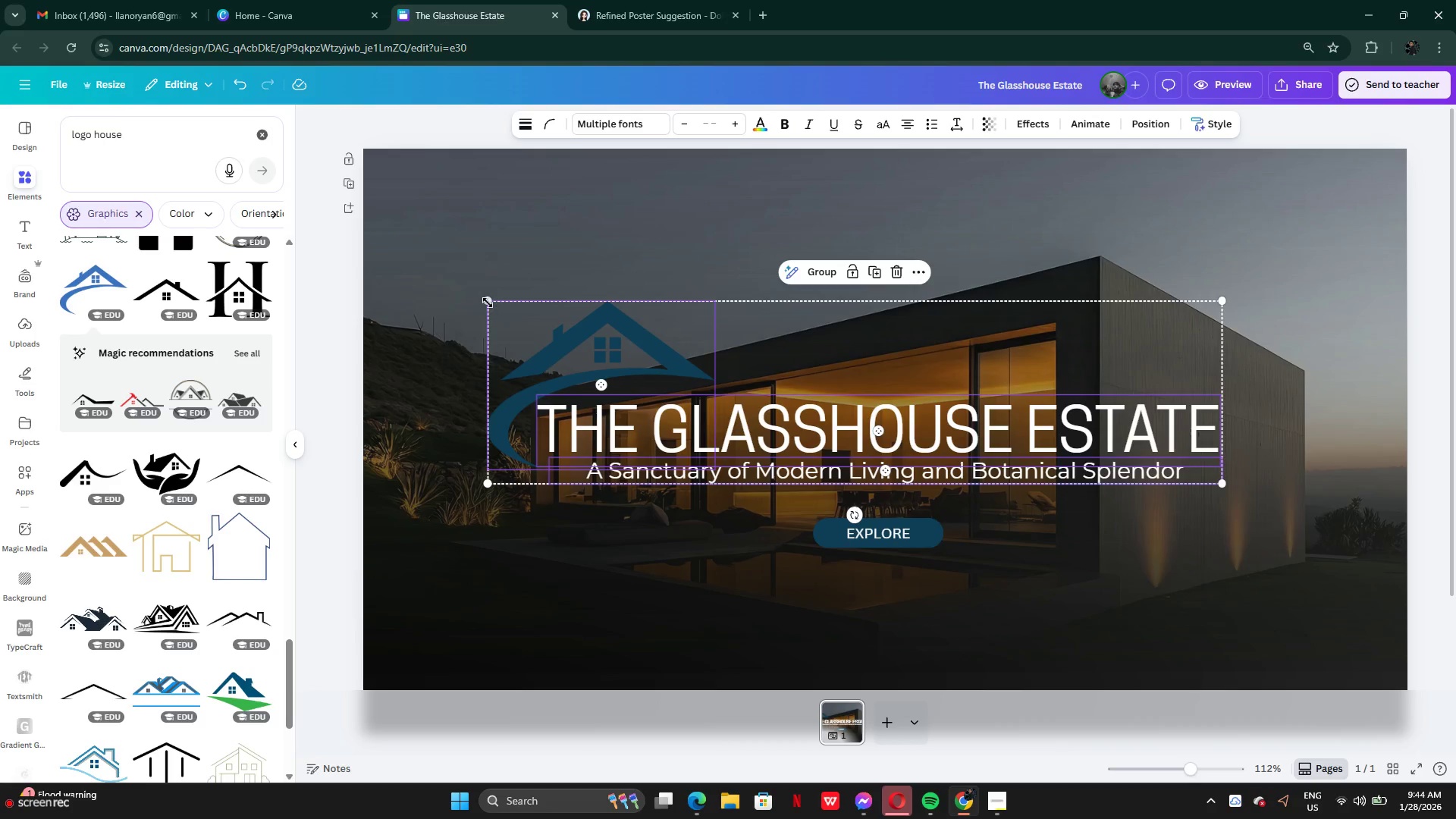 
left_click_drag(start_coordinate=[486, 302], to_coordinate=[374, 252])
 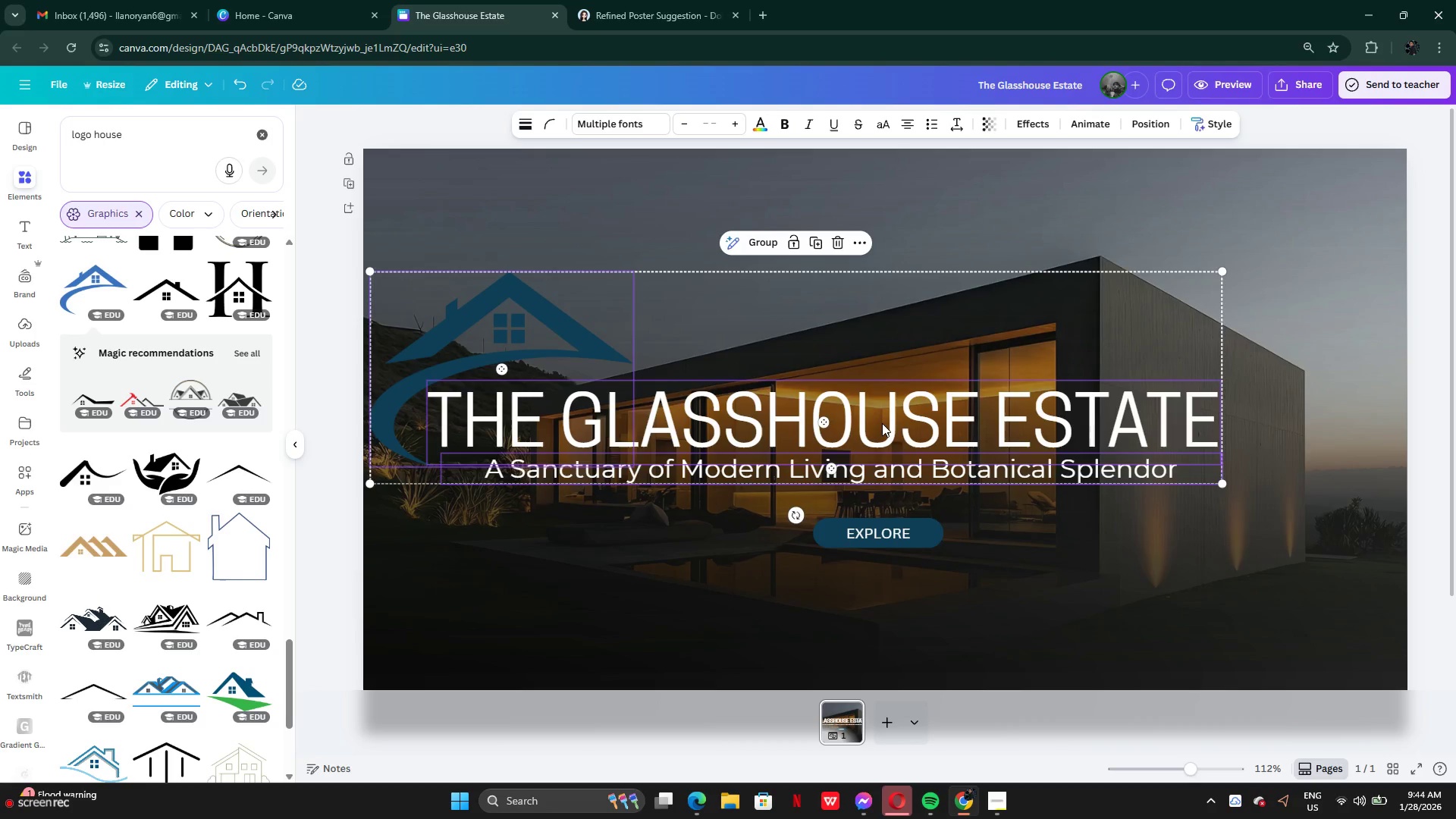 
left_click_drag(start_coordinate=[880, 423], to_coordinate=[949, 424])
 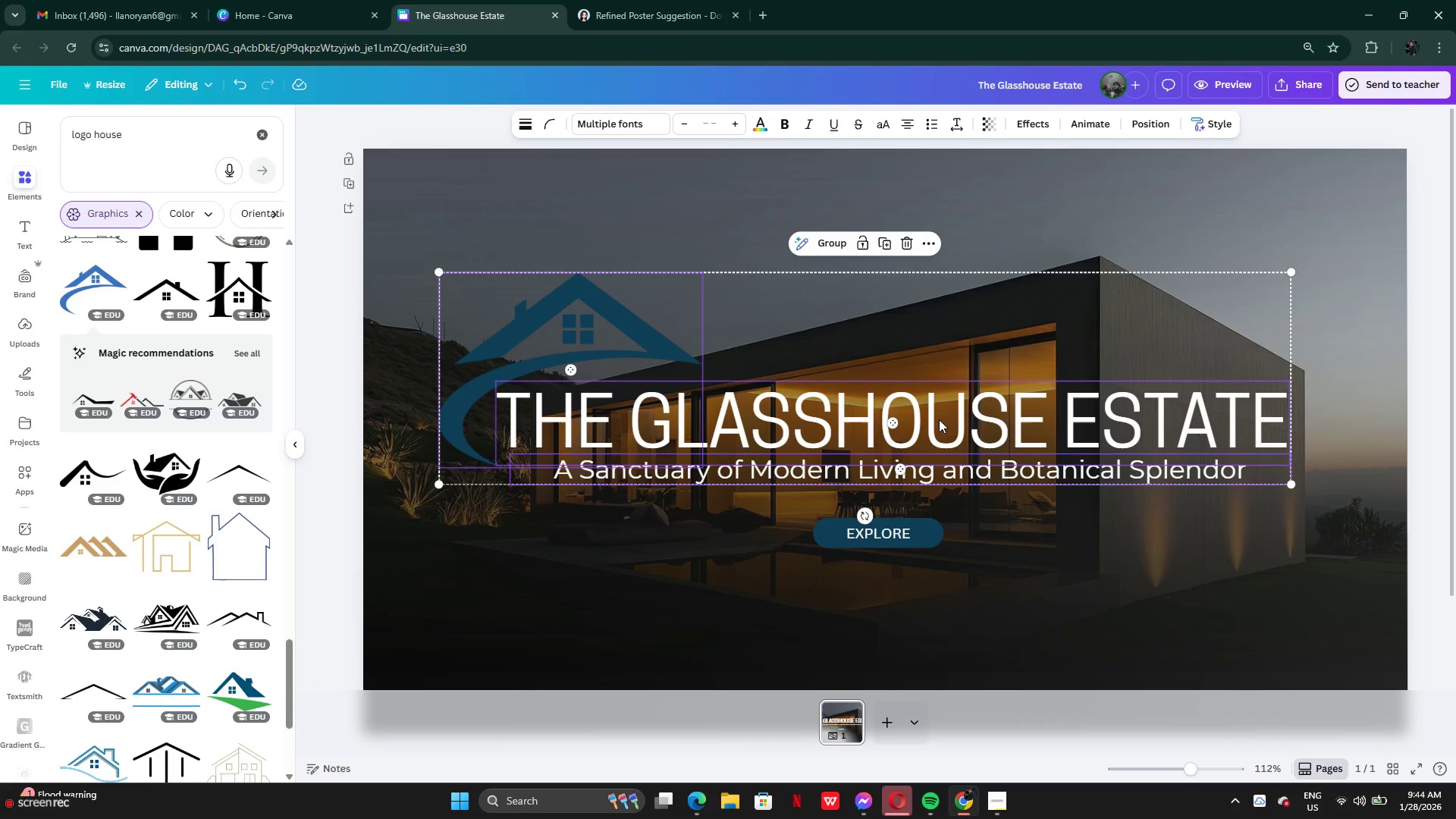 
left_click_drag(start_coordinate=[1000, 418], to_coordinate=[1008, 430])
 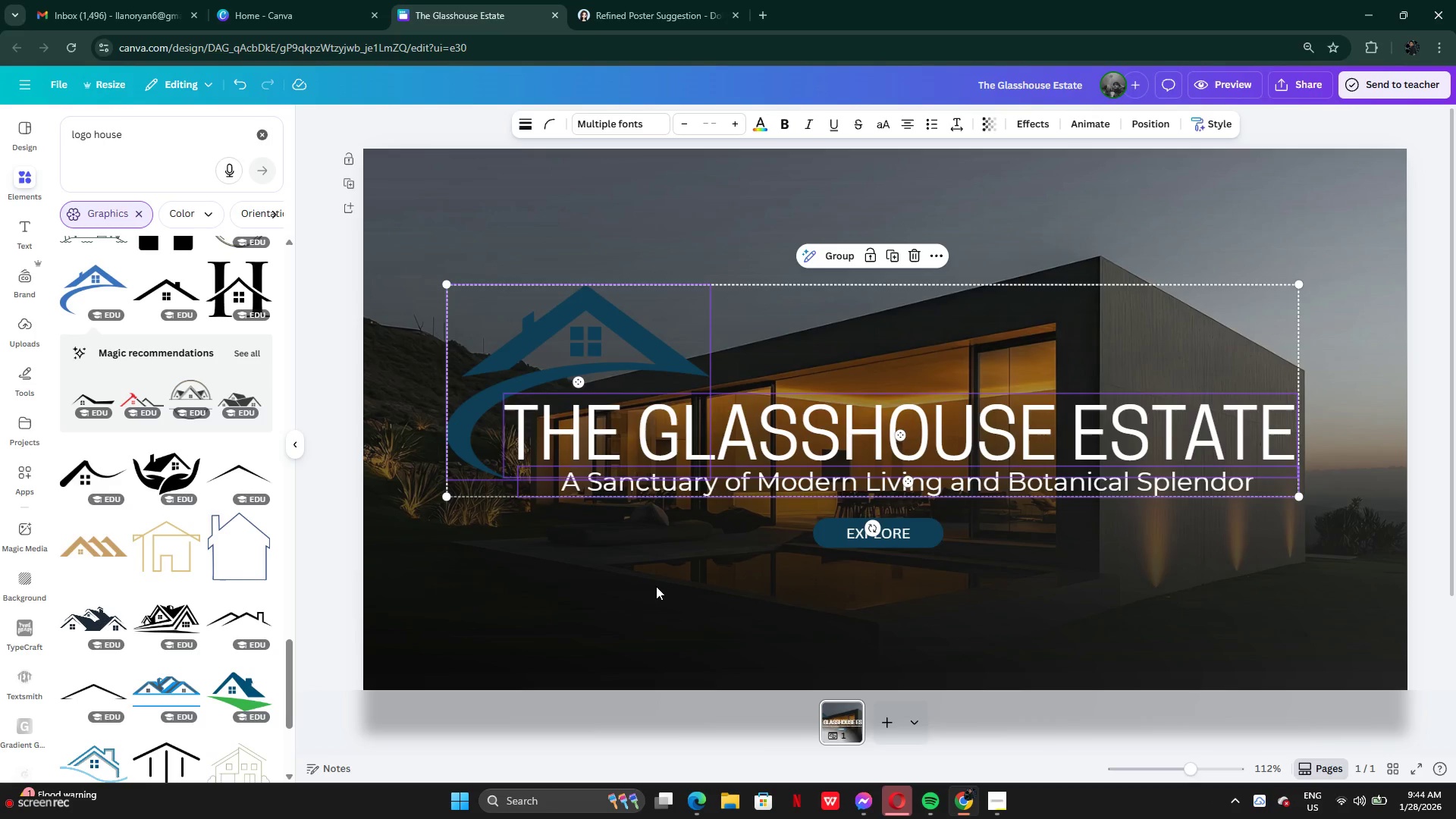 
left_click([656, 587])
 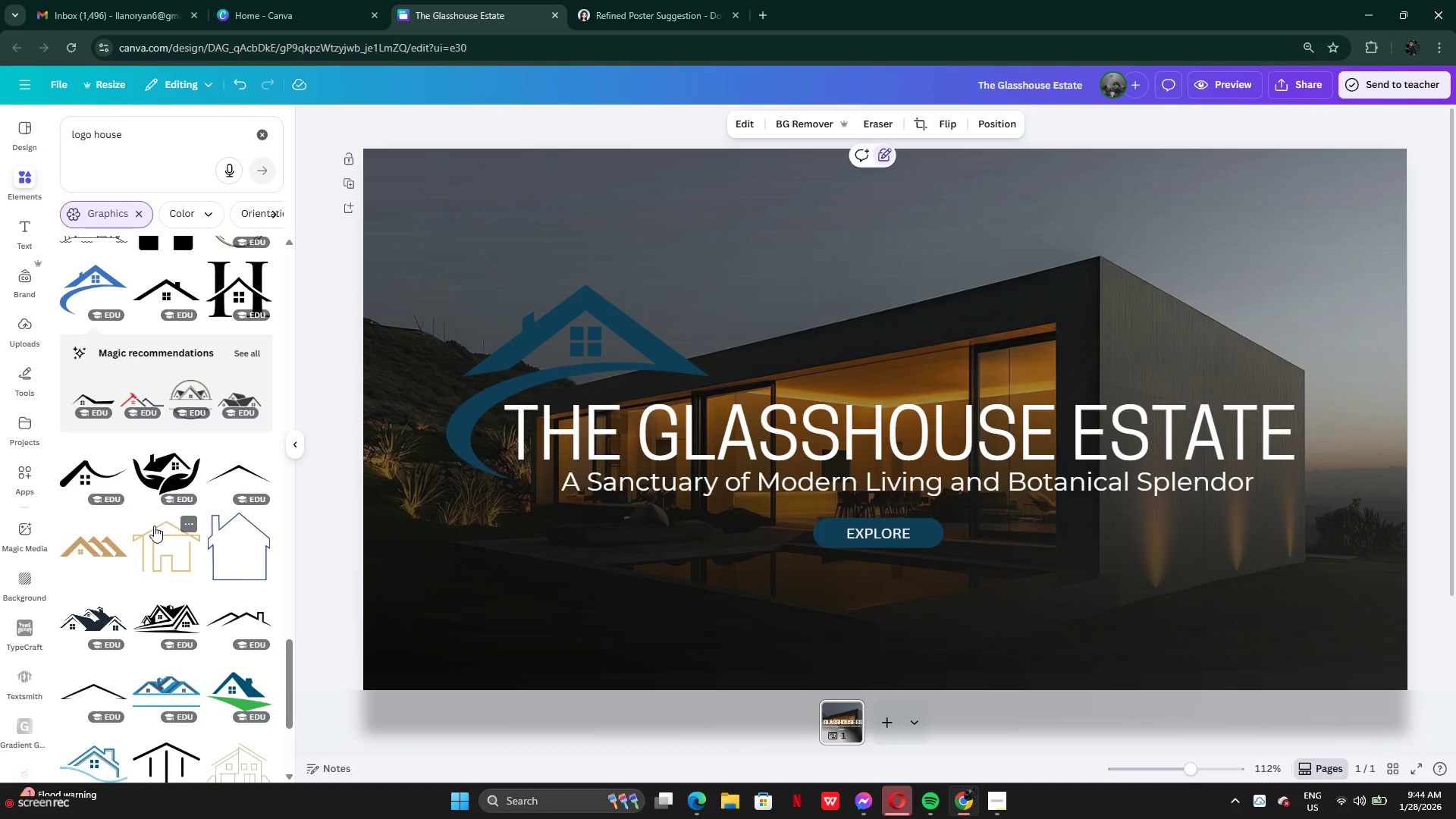 
scroll: coordinate [143, 539], scroll_direction: up, amount: 1.0
 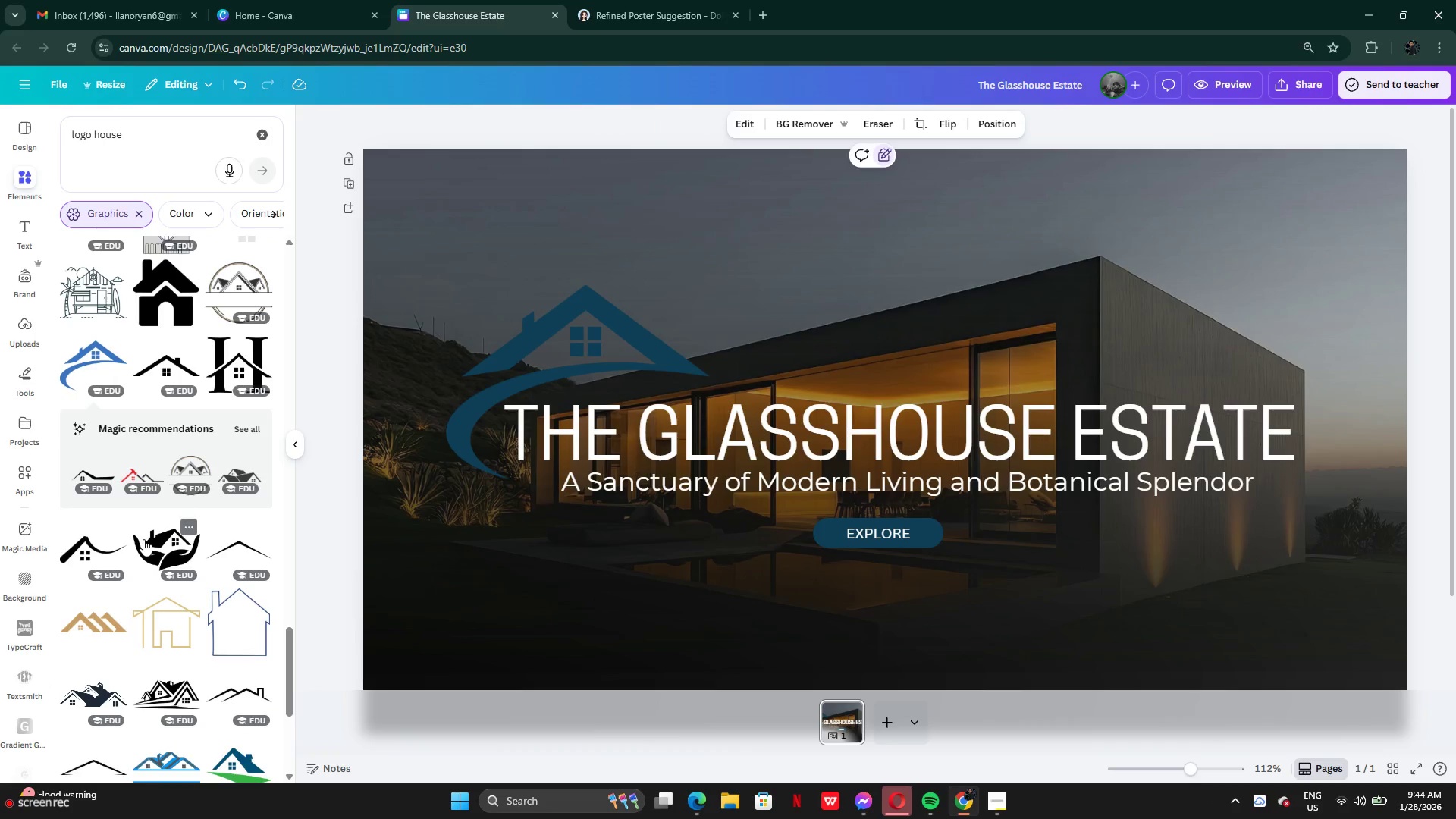 
scroll: coordinate [143, 541], scroll_direction: down, amount: 8.0
 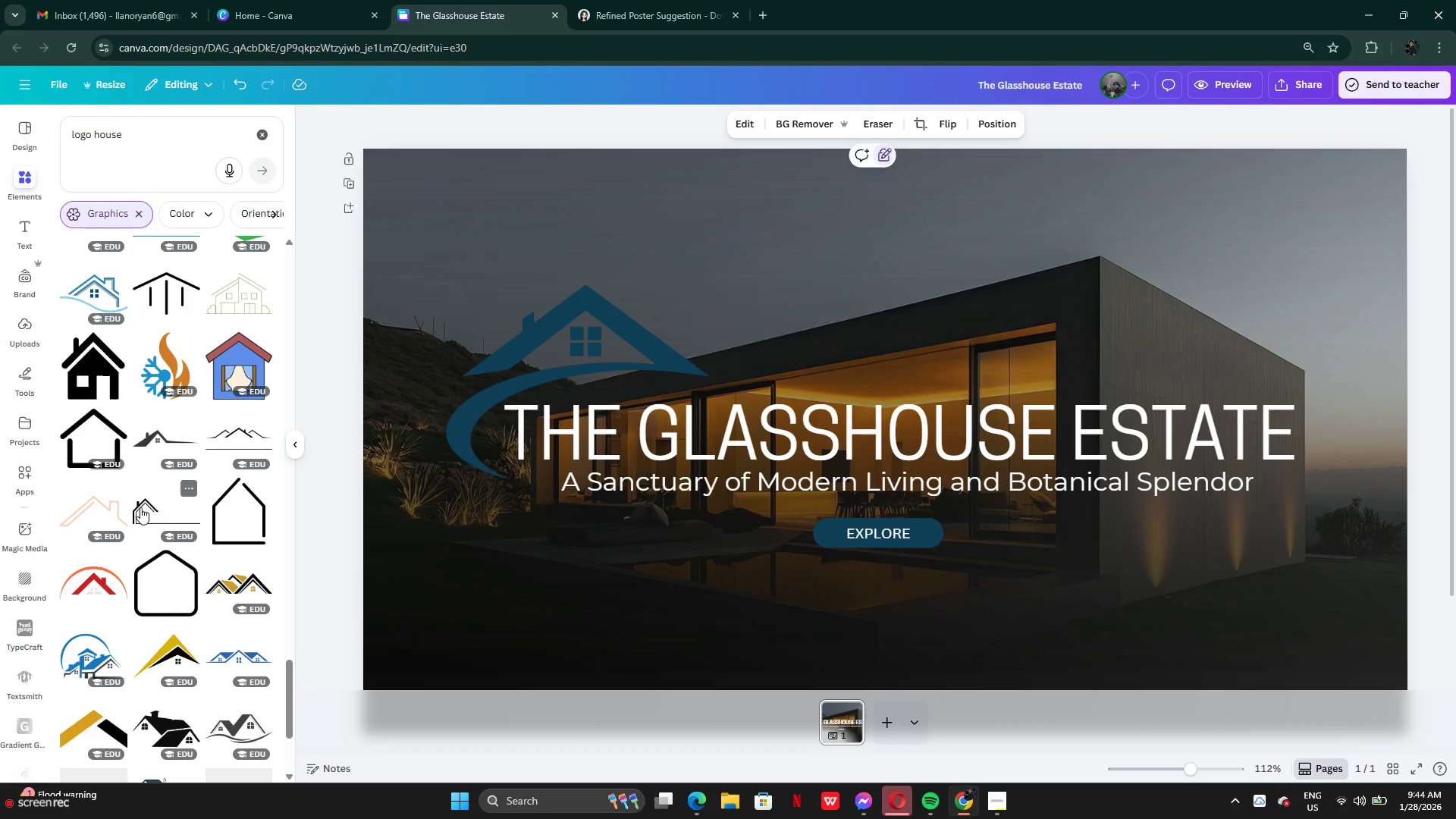 
left_click([563, 349])
 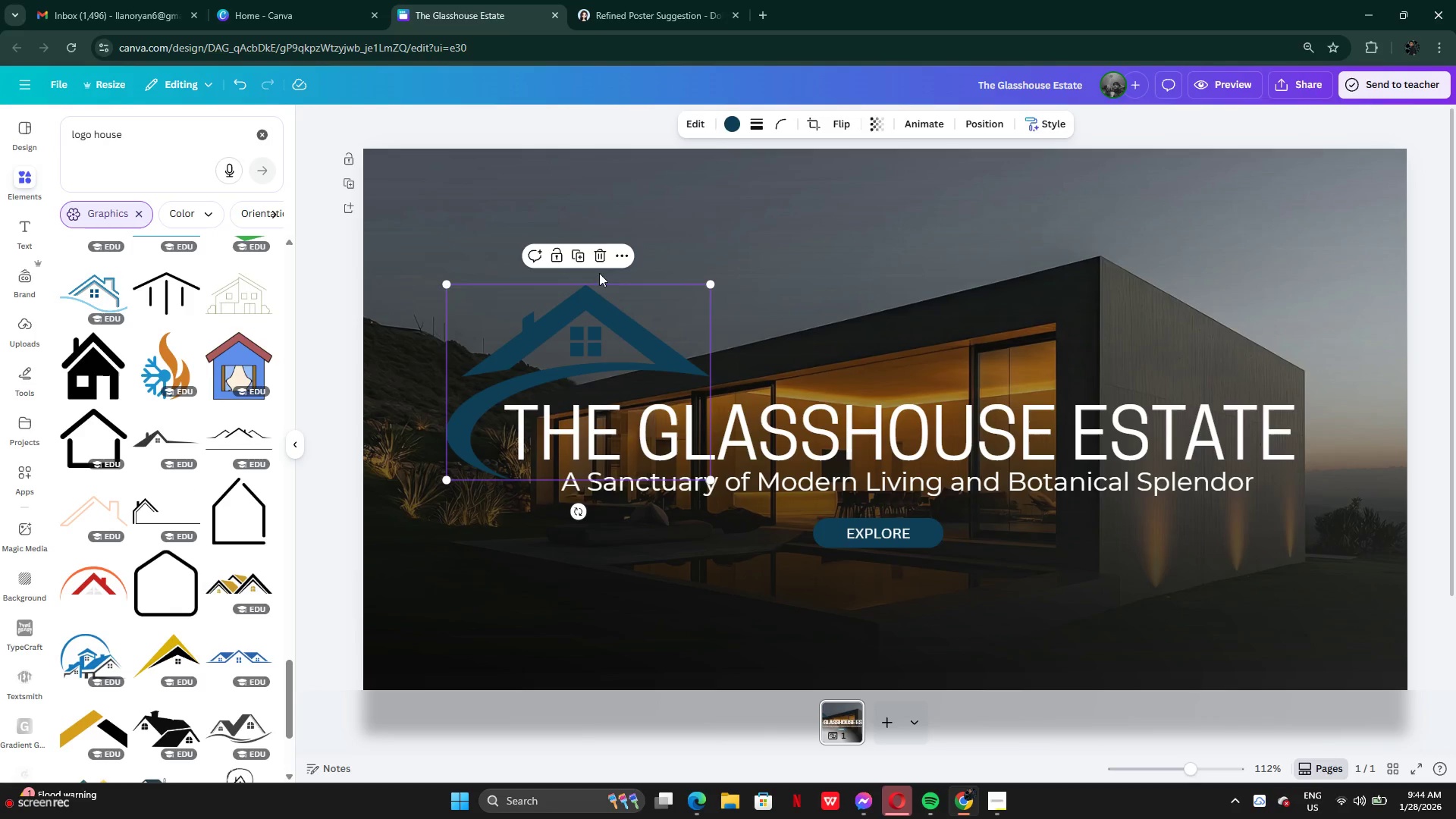 
left_click([599, 266])
 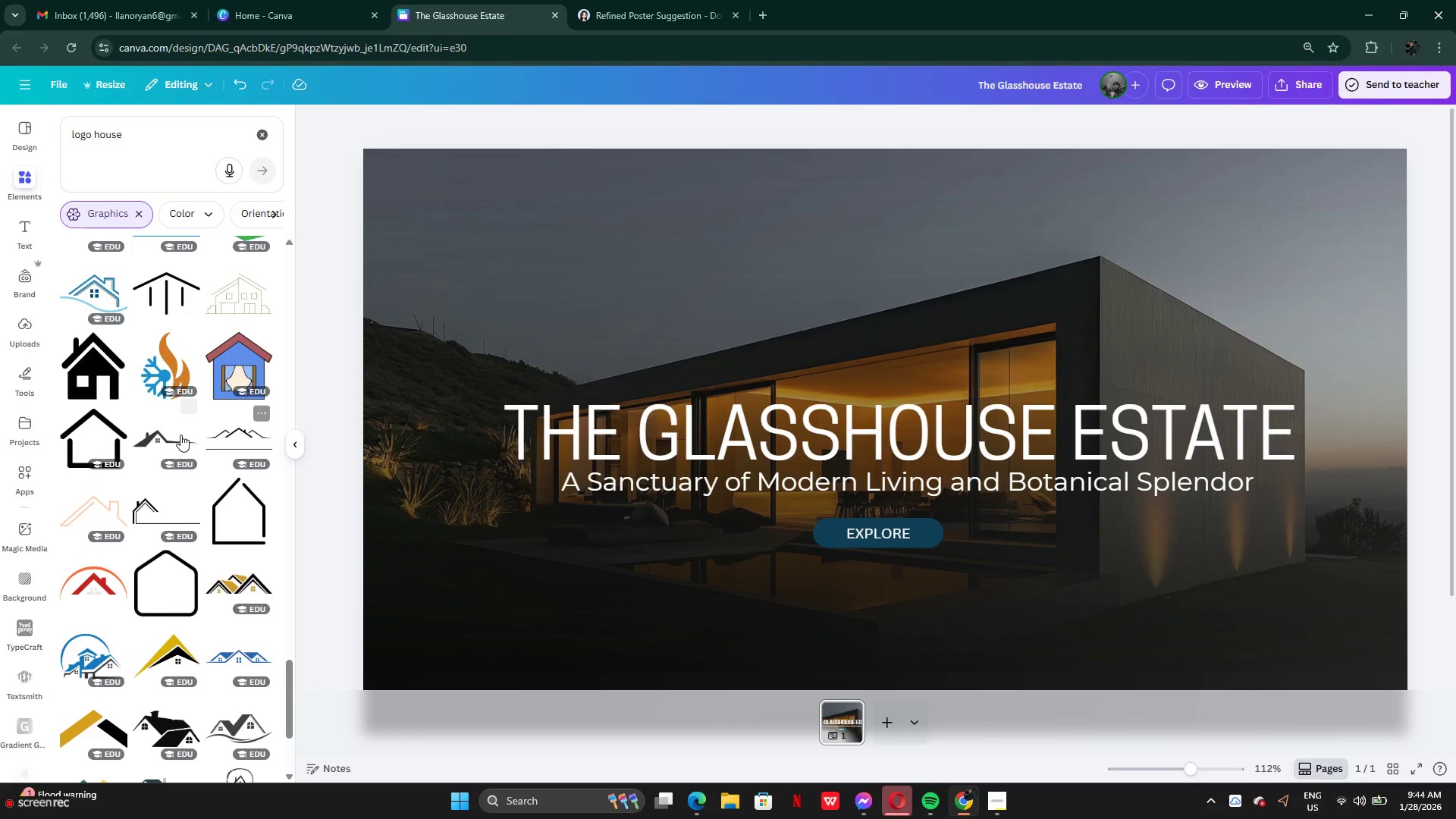 
left_click([153, 442])
 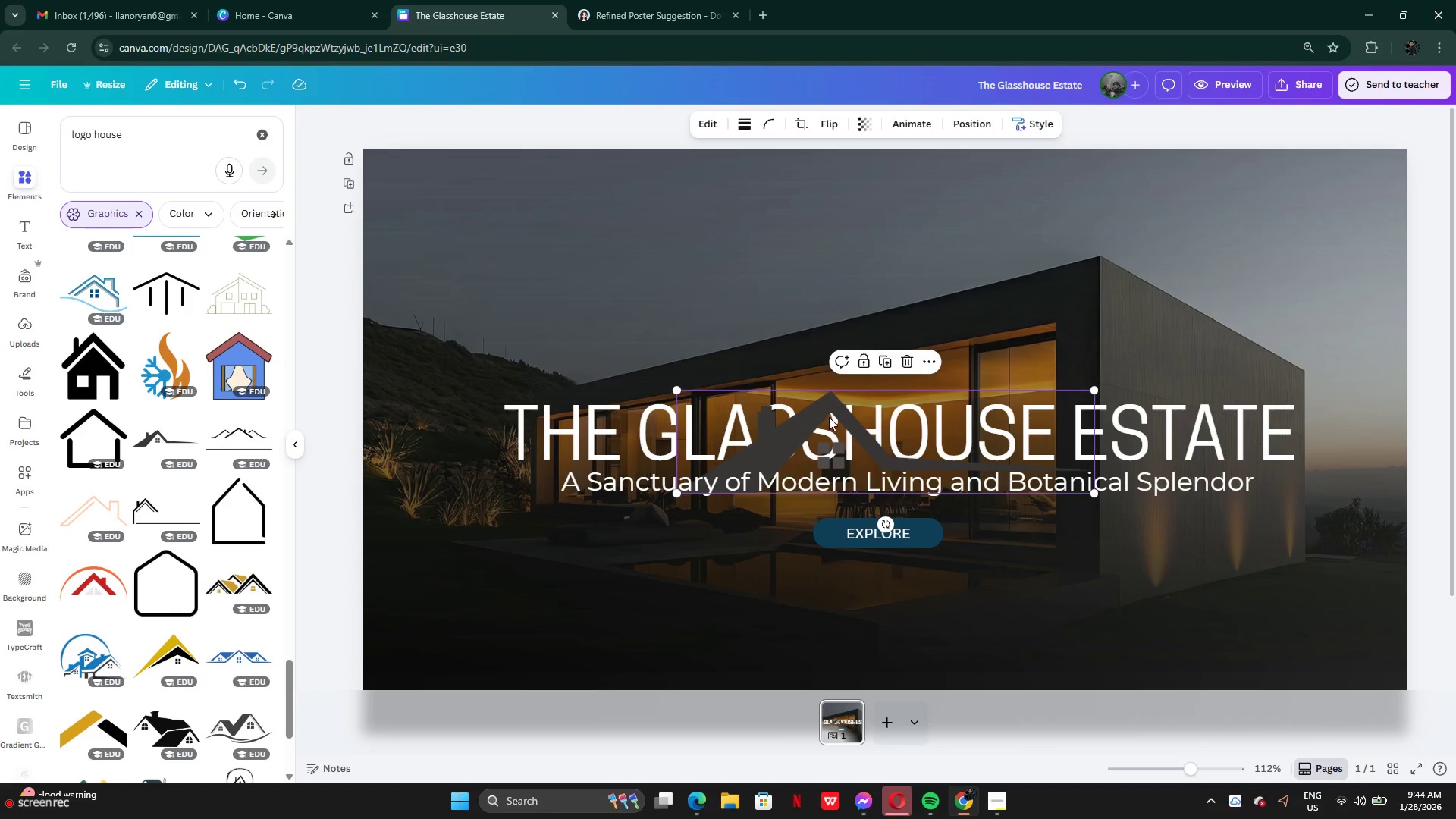 
left_click_drag(start_coordinate=[829, 419], to_coordinate=[550, 347])
 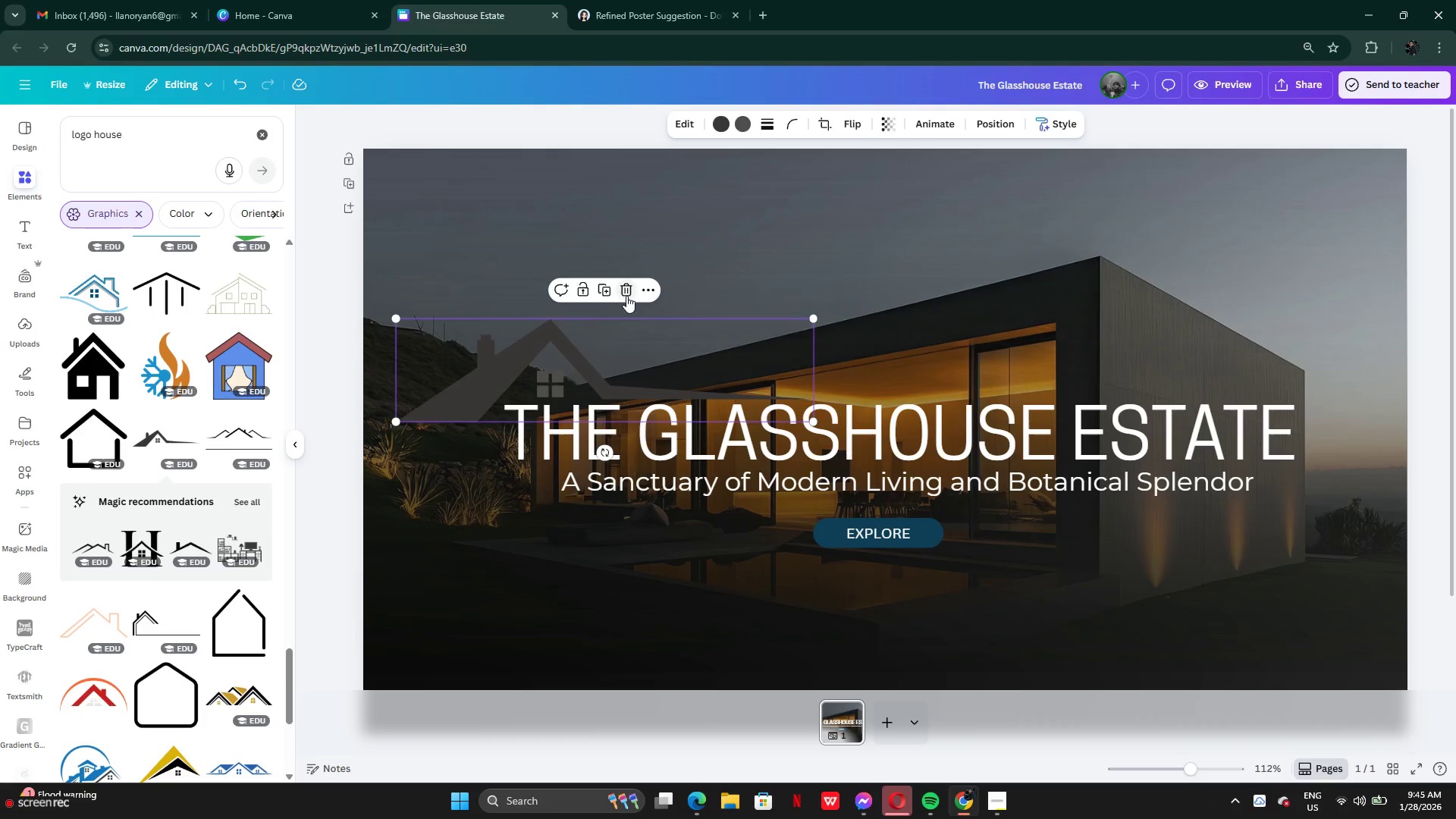 
left_click([626, 295])
 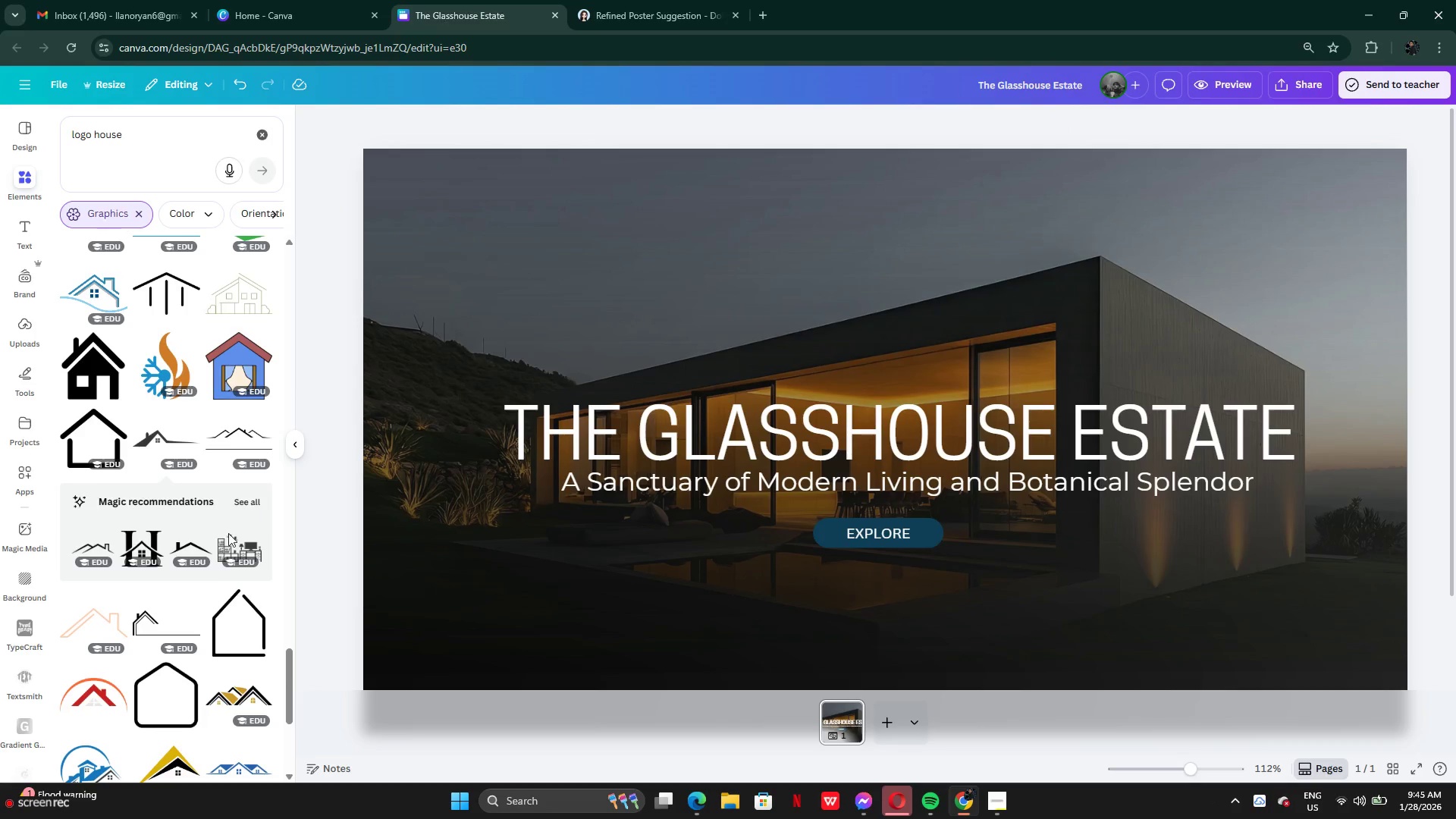 
scroll: coordinate [209, 583], scroll_direction: down, amount: 3.0
 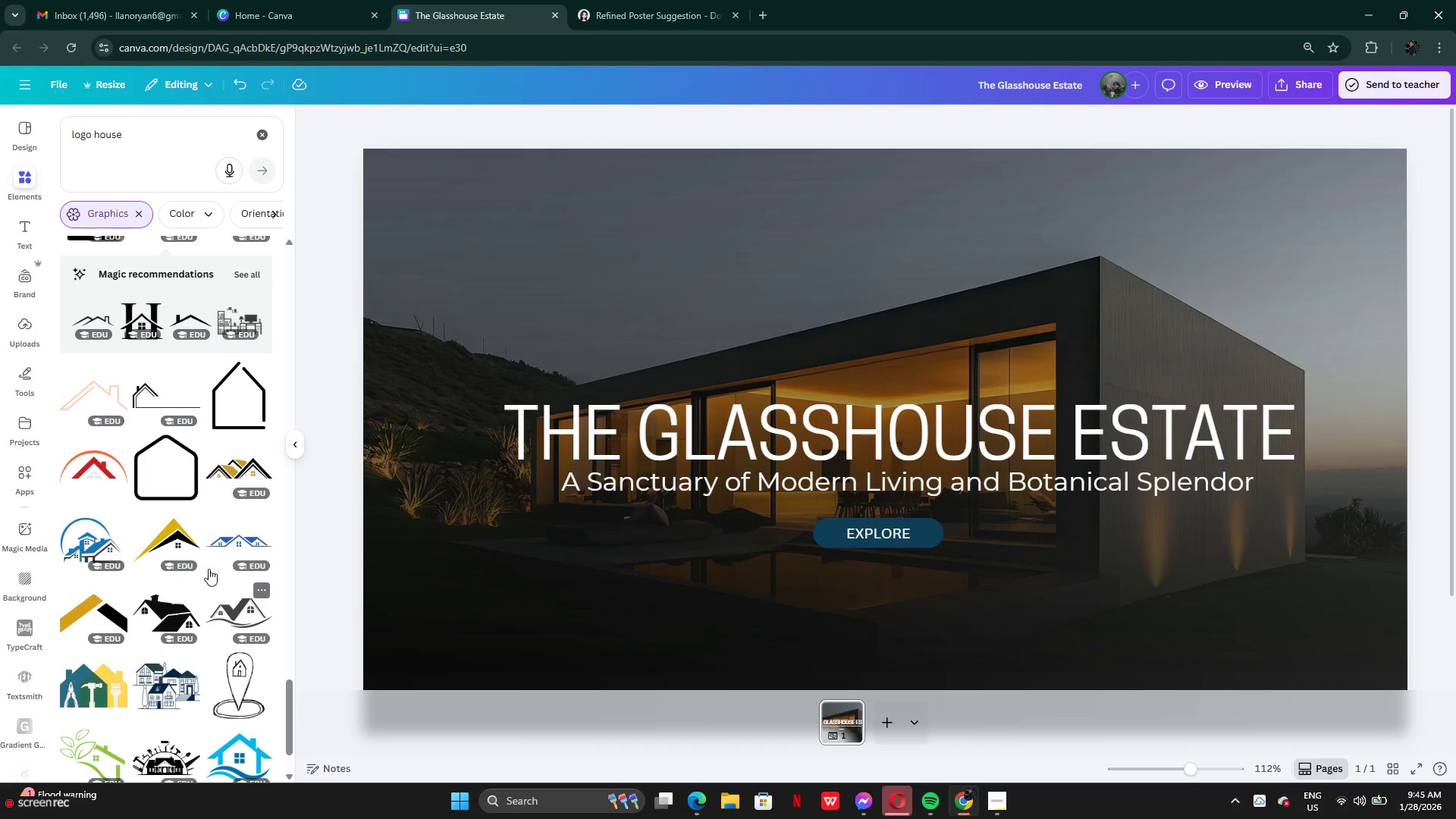 
left_click([144, 398])
 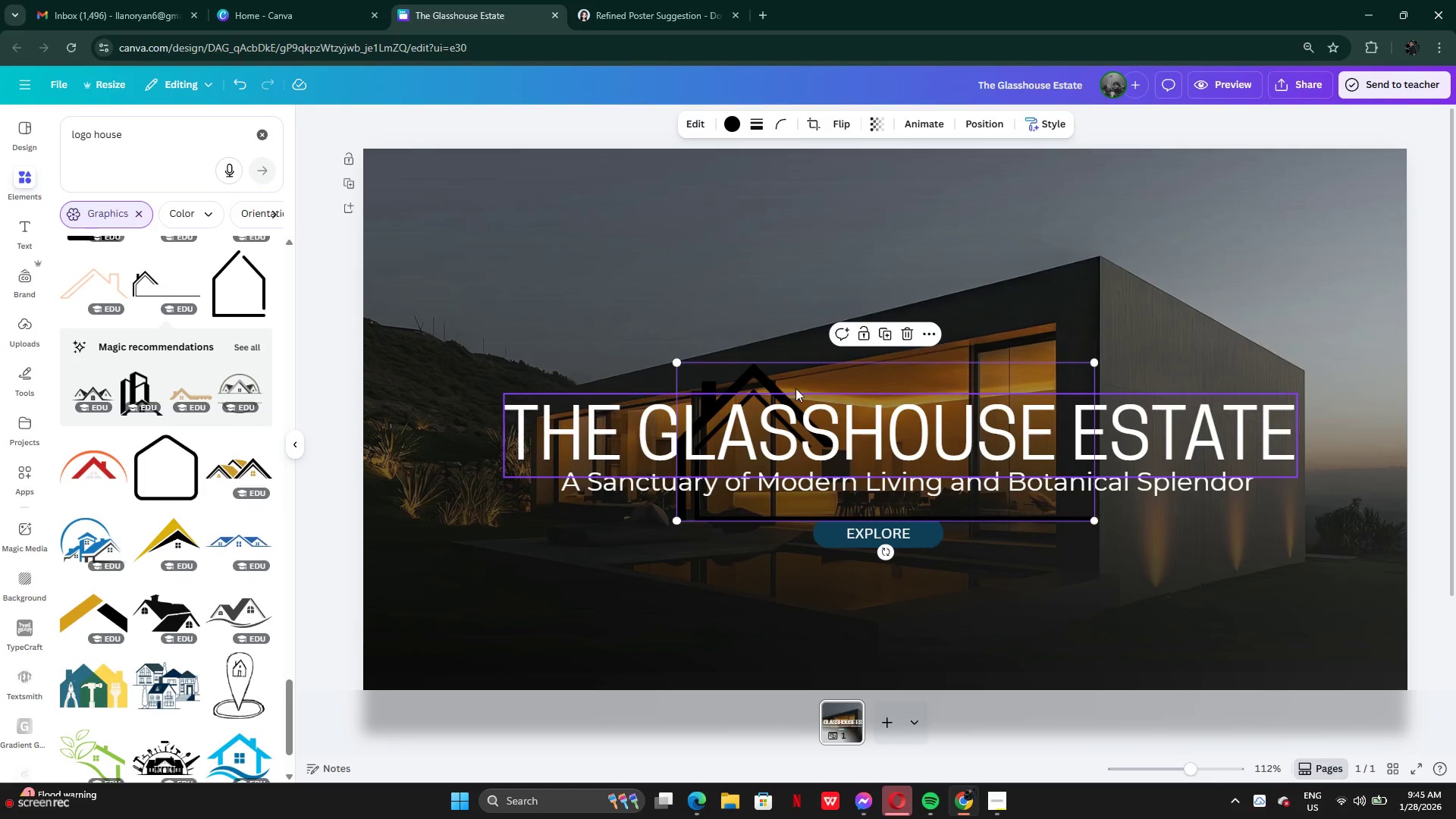 
left_click_drag(start_coordinate=[802, 381], to_coordinate=[595, 340])
 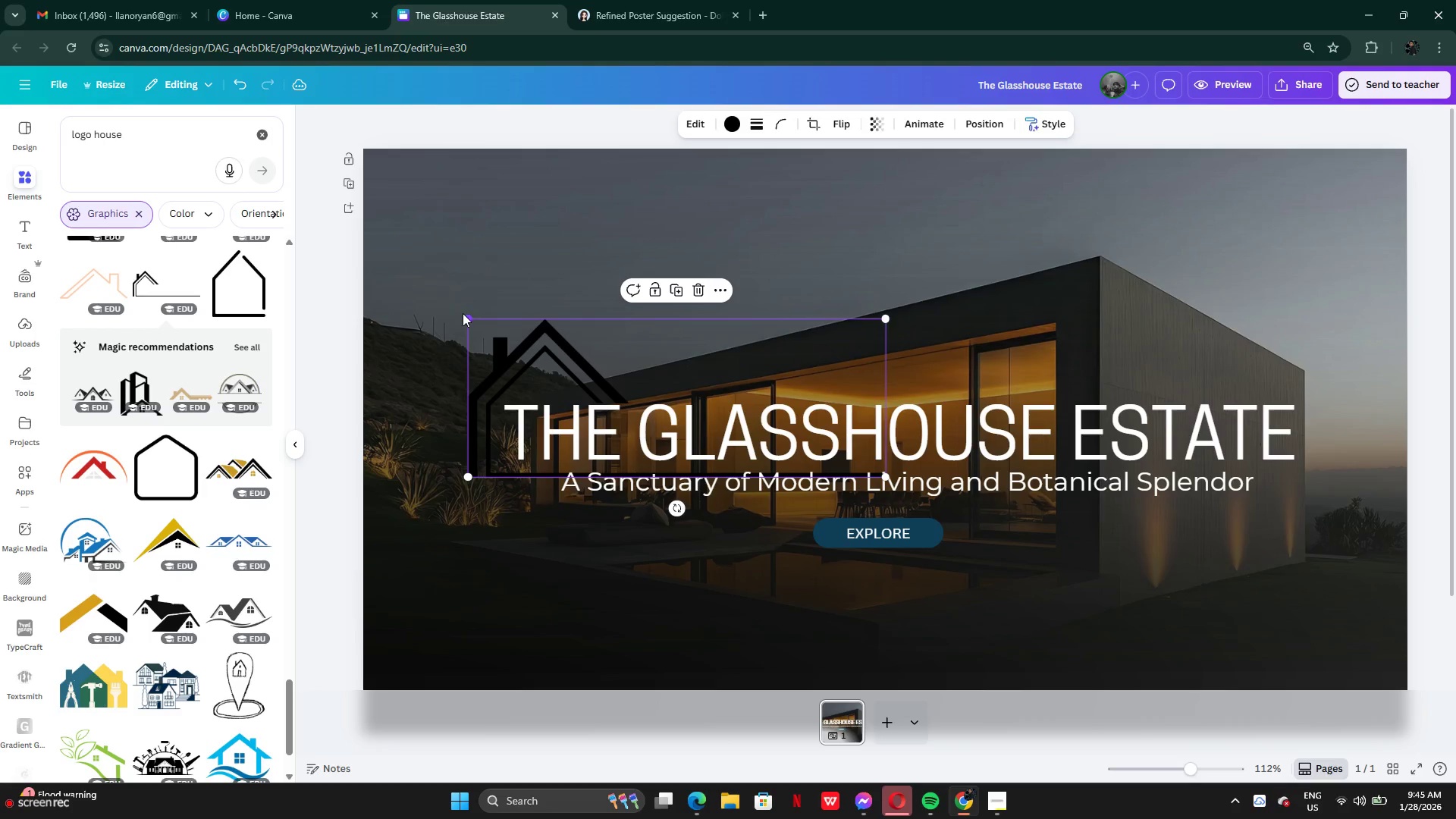 
left_click_drag(start_coordinate=[463, 312], to_coordinate=[442, 293])
 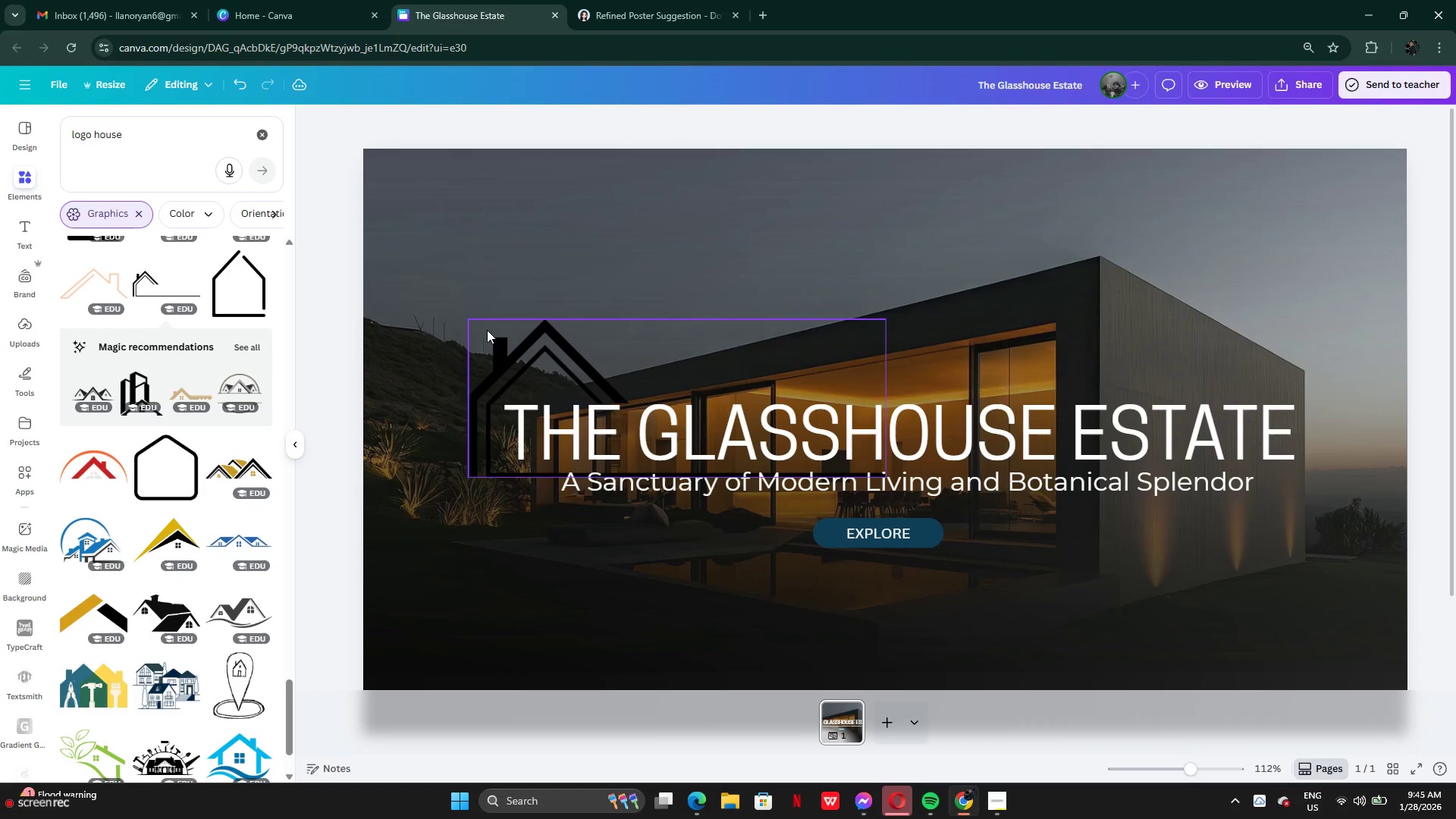 
left_click([487, 330])
 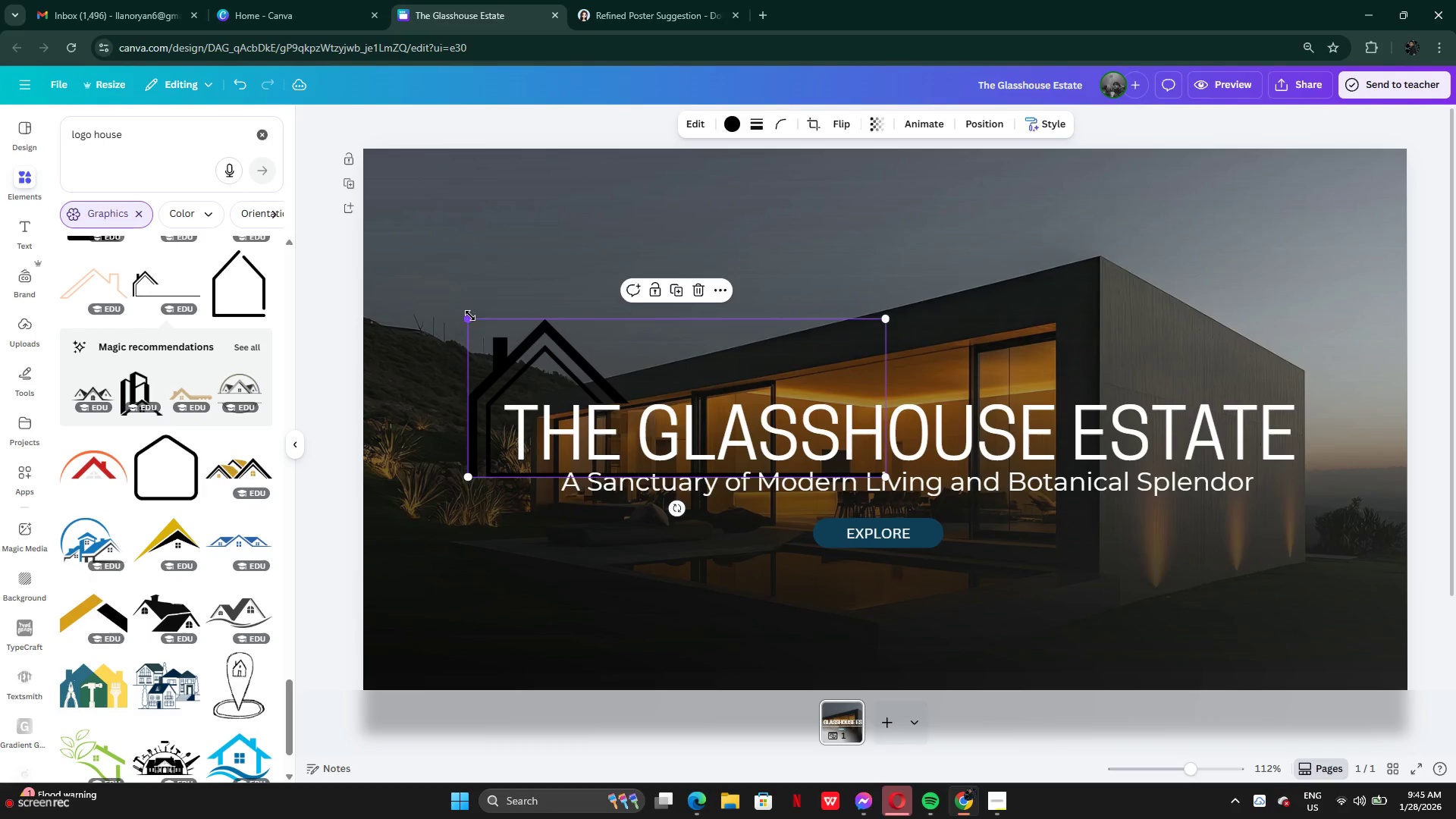 
left_click_drag(start_coordinate=[470, 315], to_coordinate=[331, 238])
 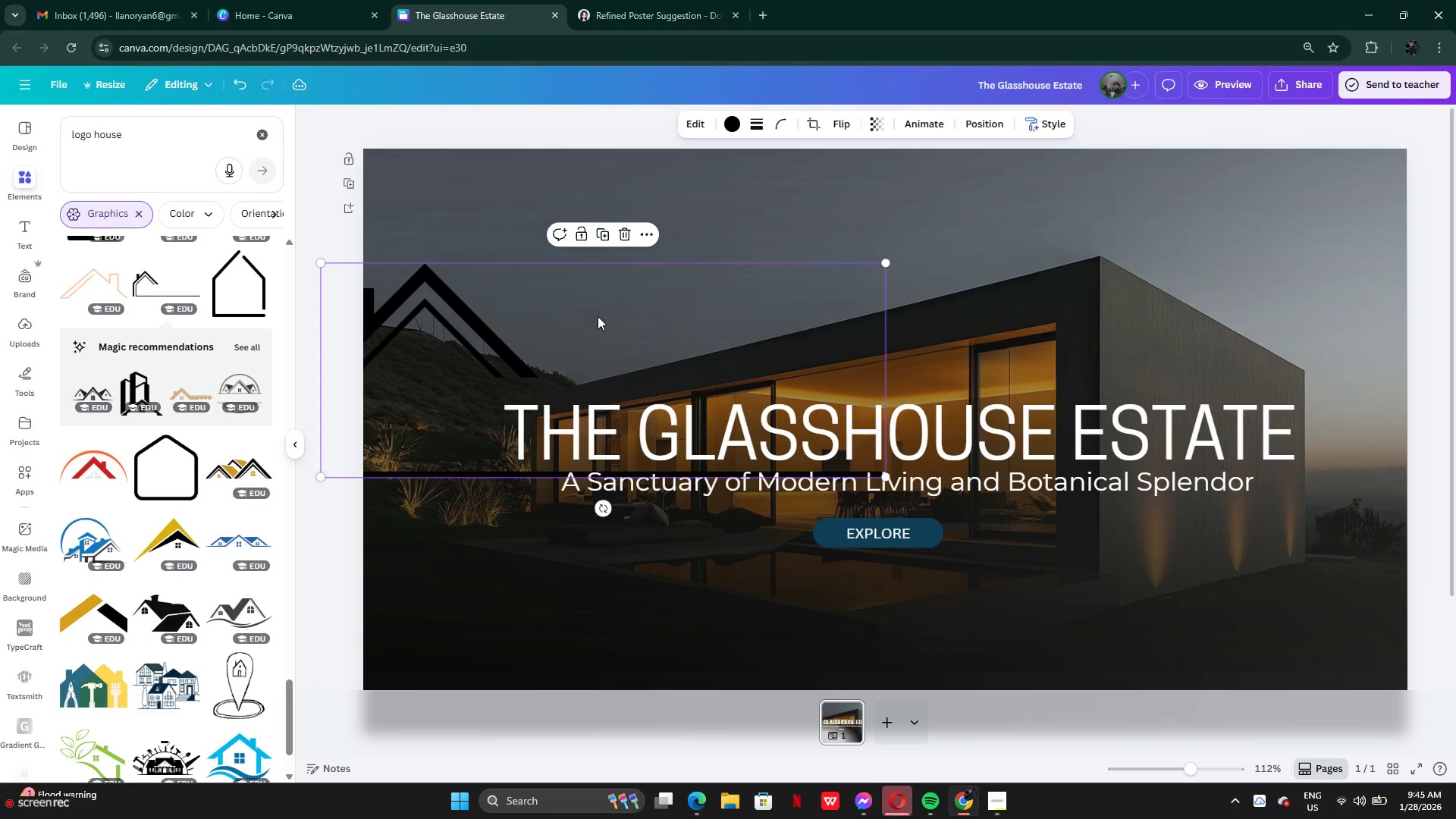 
left_click_drag(start_coordinate=[597, 316], to_coordinate=[749, 317])
 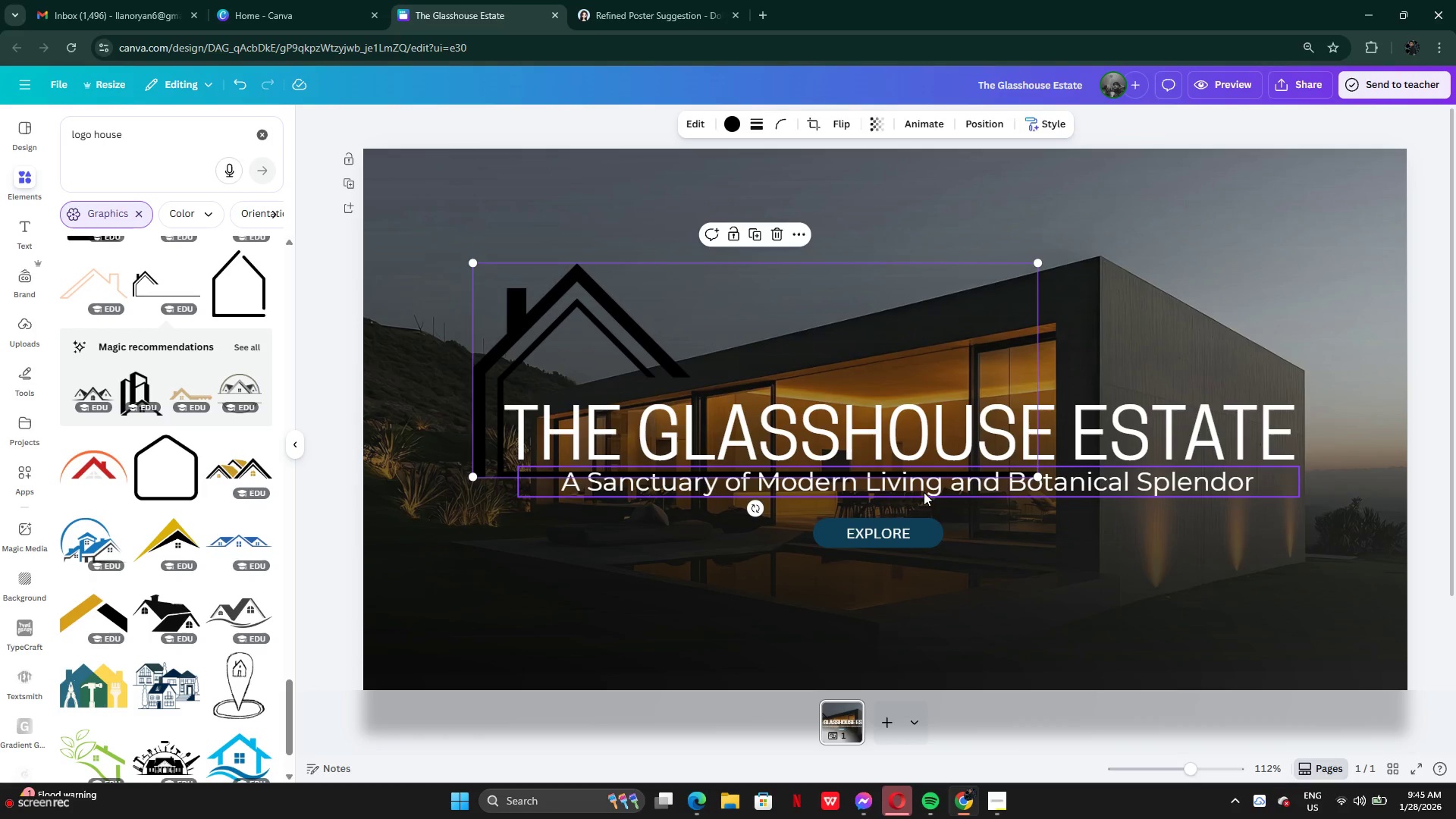 
left_click_drag(start_coordinate=[924, 492], to_coordinate=[926, 506])
 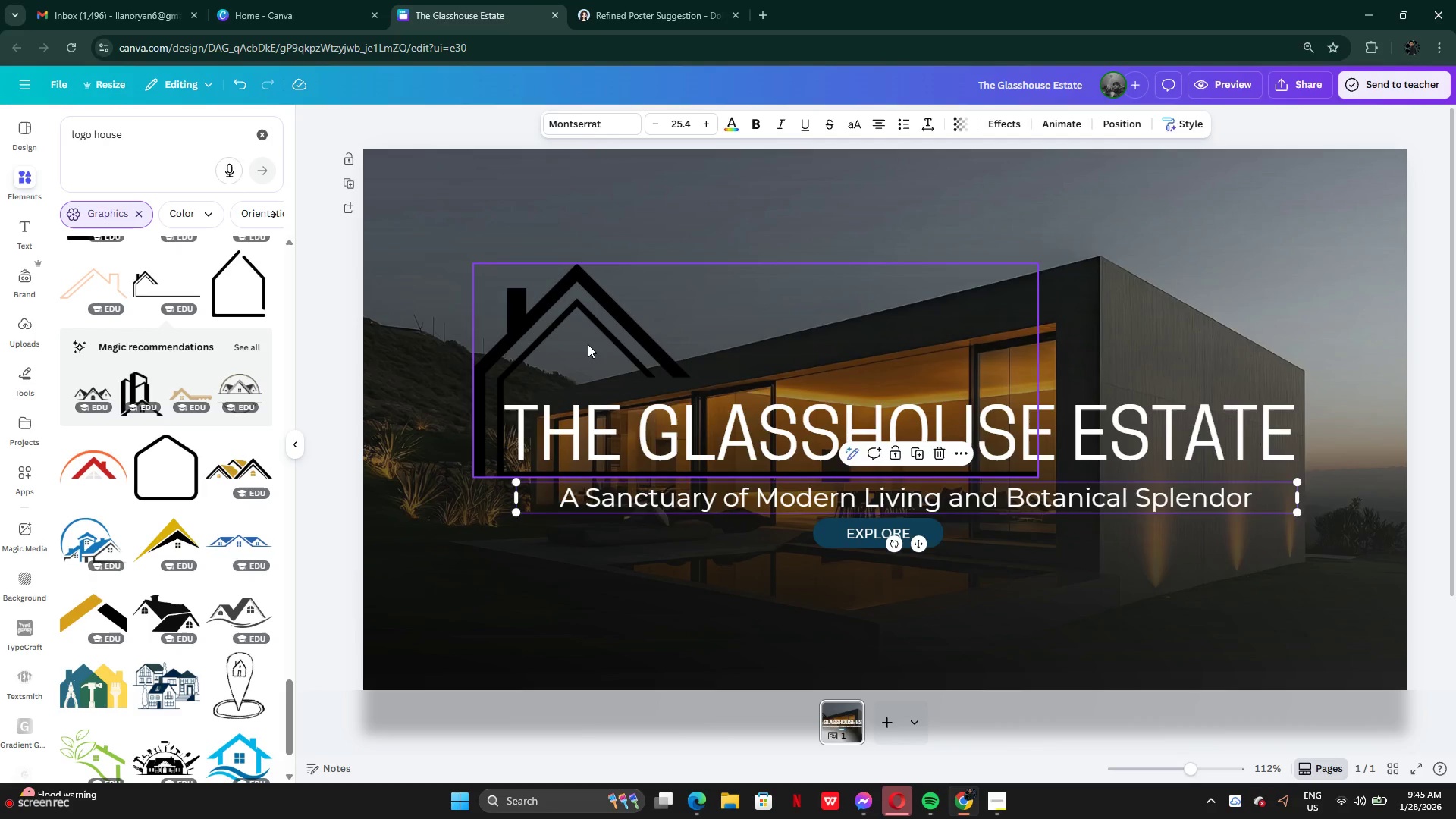 
left_click([588, 344])
 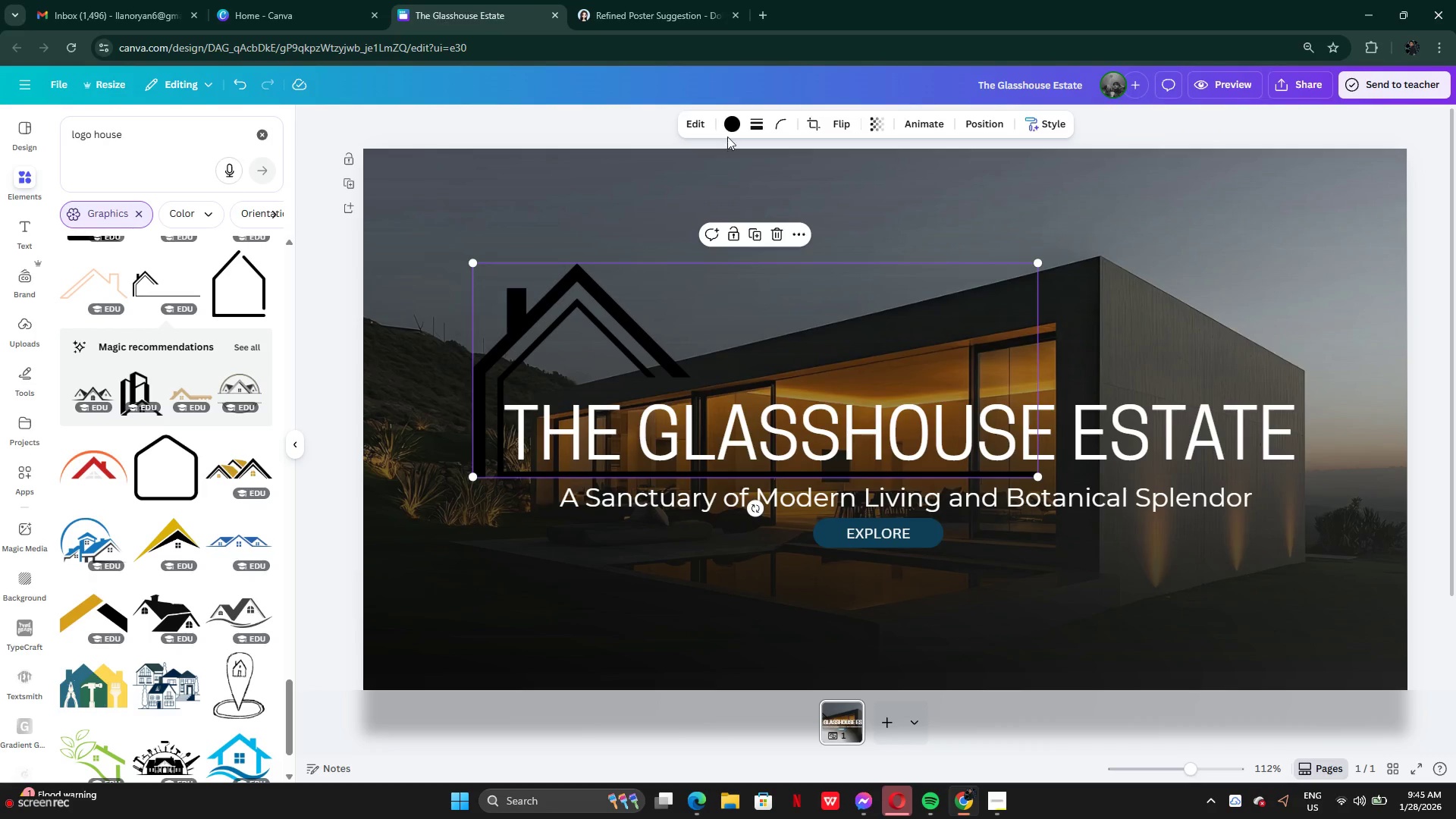 
left_click([724, 125])
 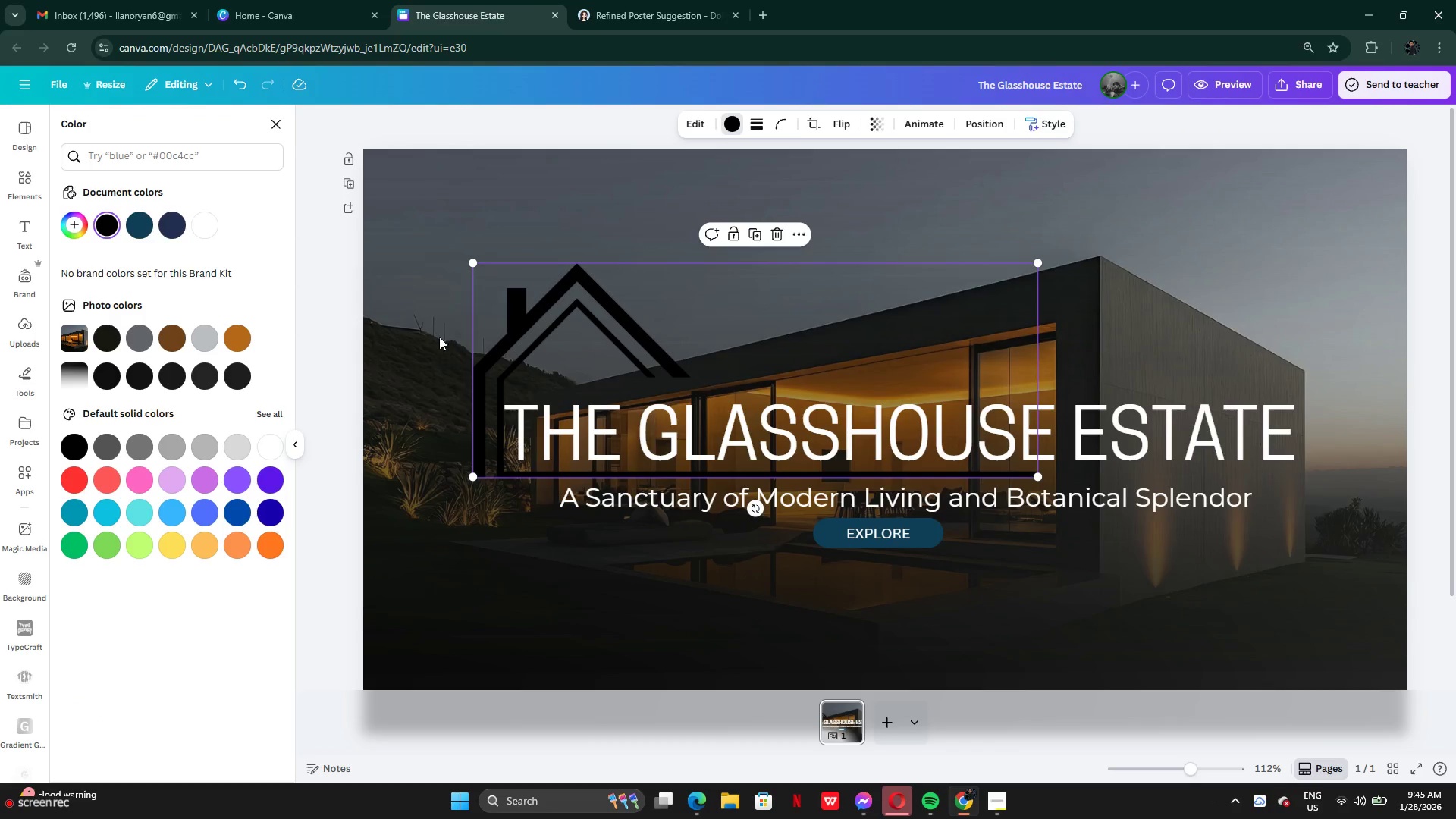 
left_click([177, 223])
 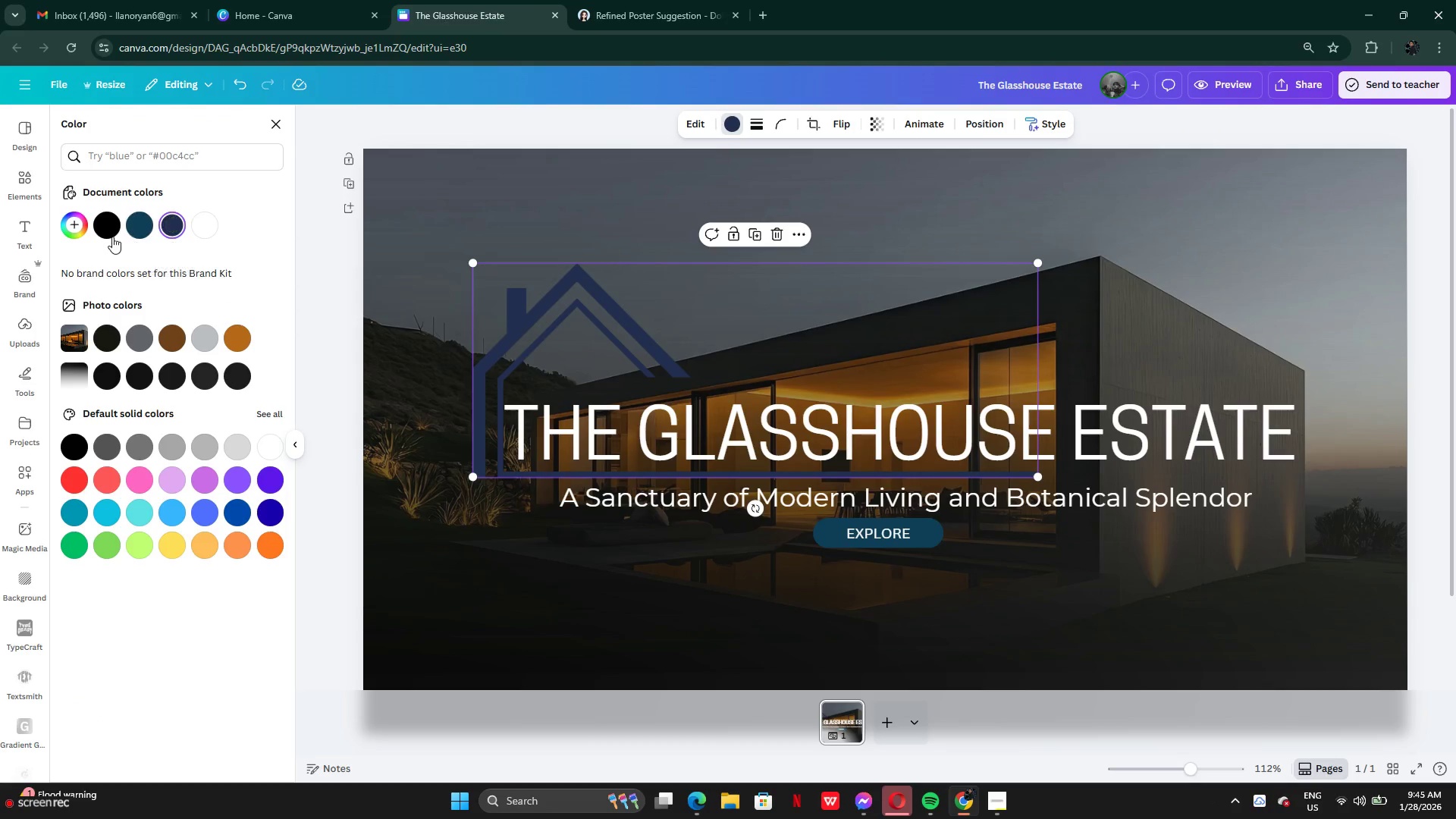 
left_click([133, 225])
 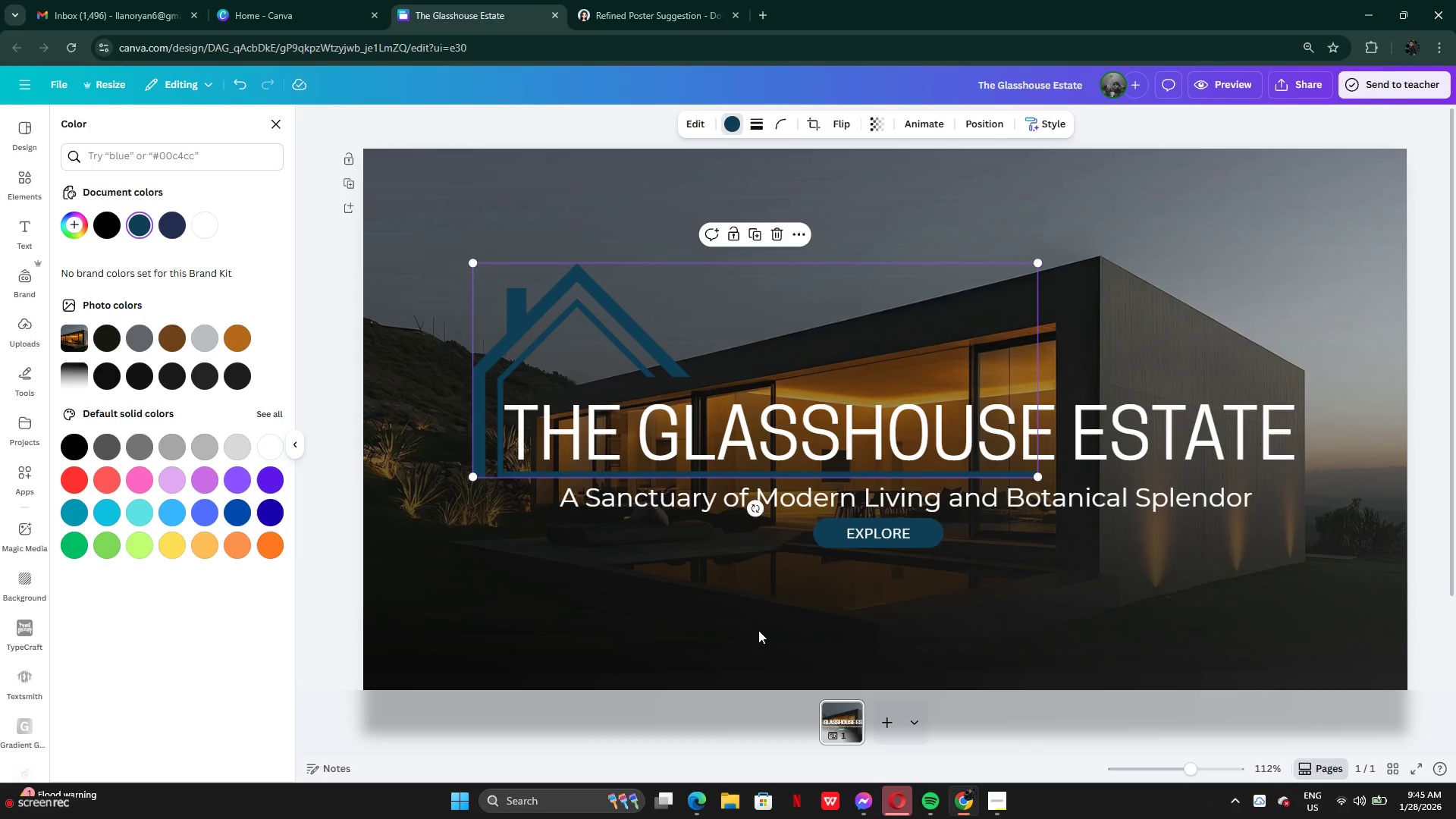 
left_click([764, 632])
 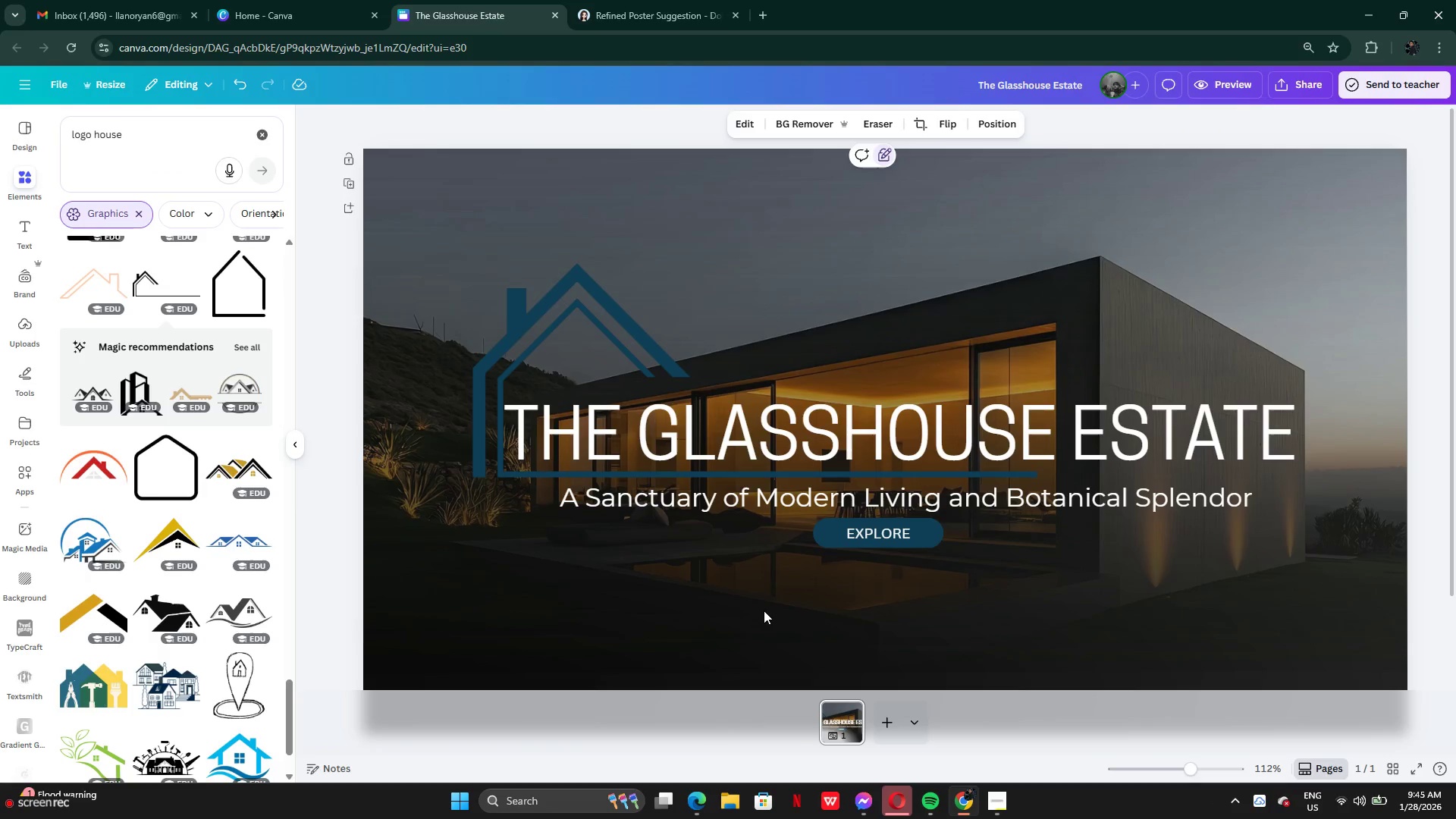 
left_click([764, 610])
 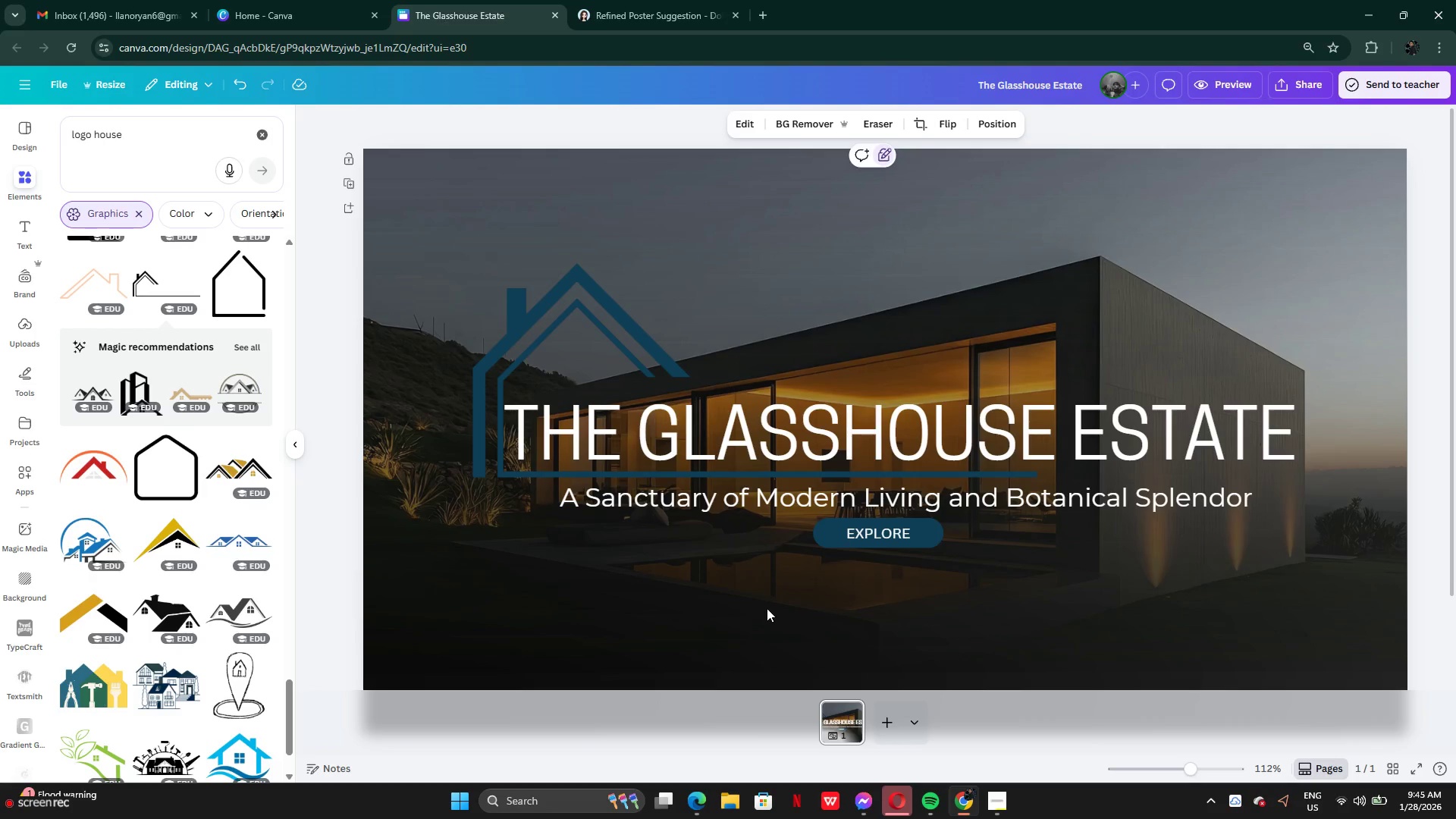 
left_click([612, 361])
 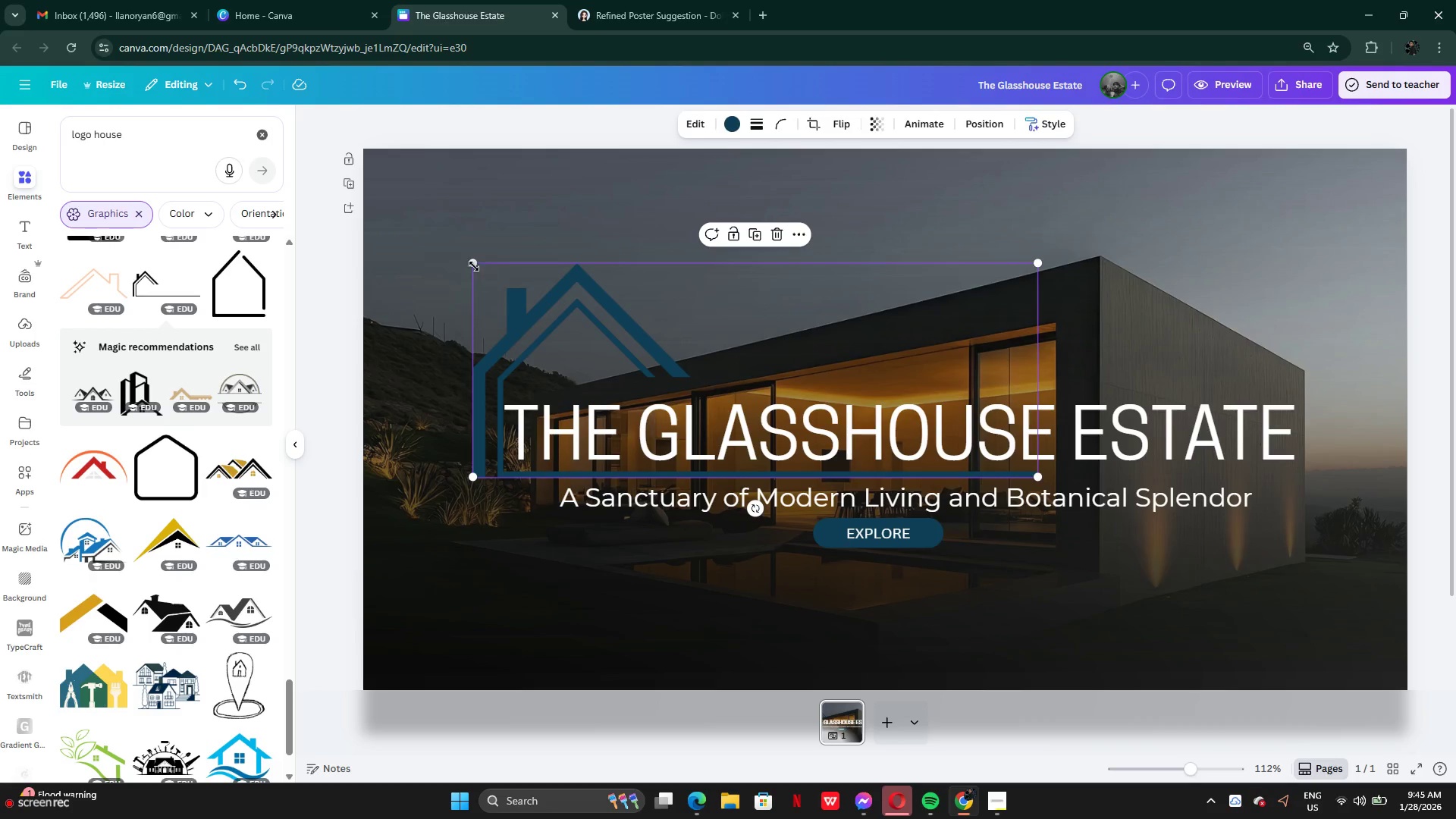 
left_click_drag(start_coordinate=[473, 265], to_coordinate=[278, 205])
 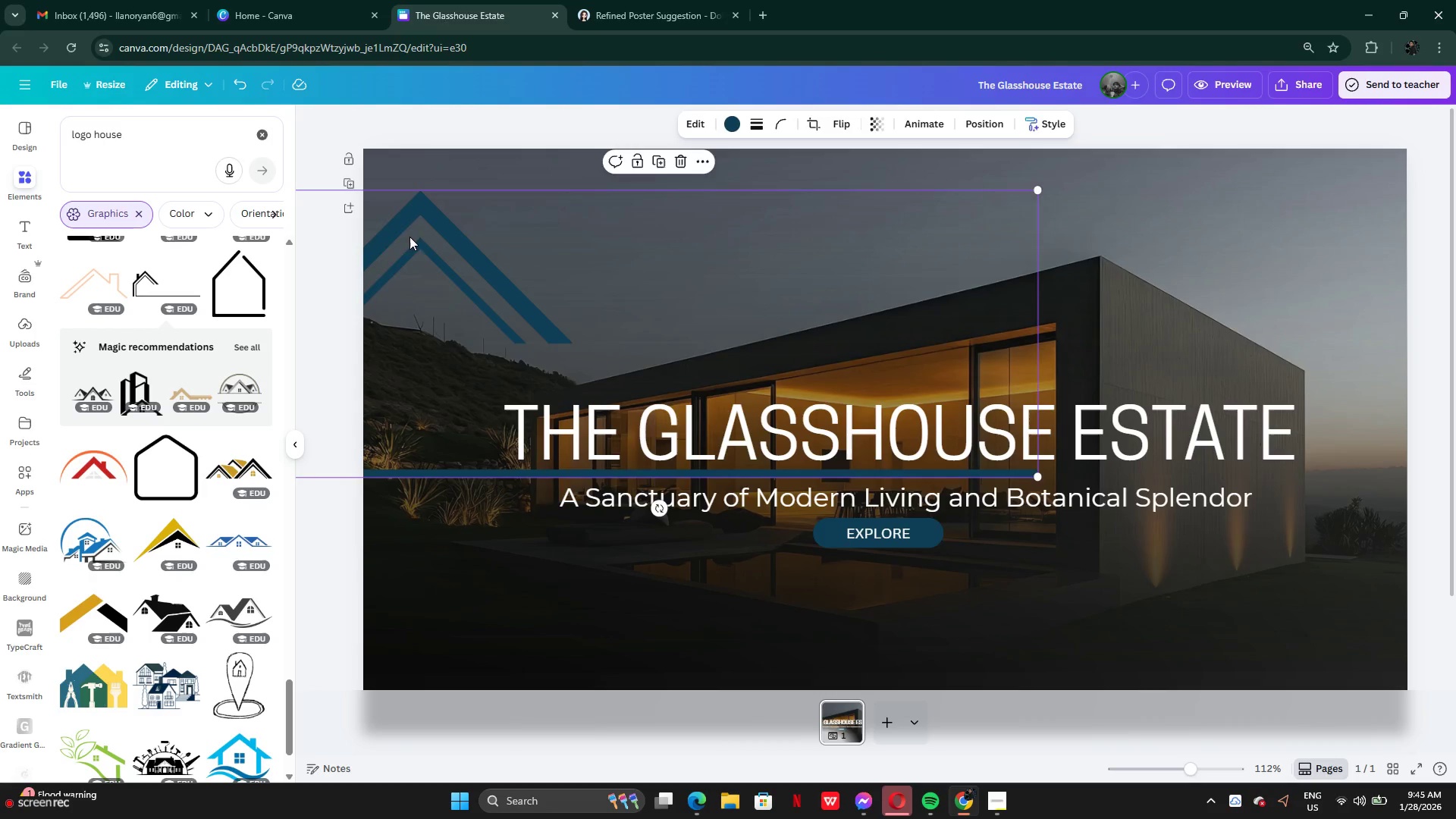 
left_click_drag(start_coordinate=[410, 237], to_coordinate=[582, 243])
 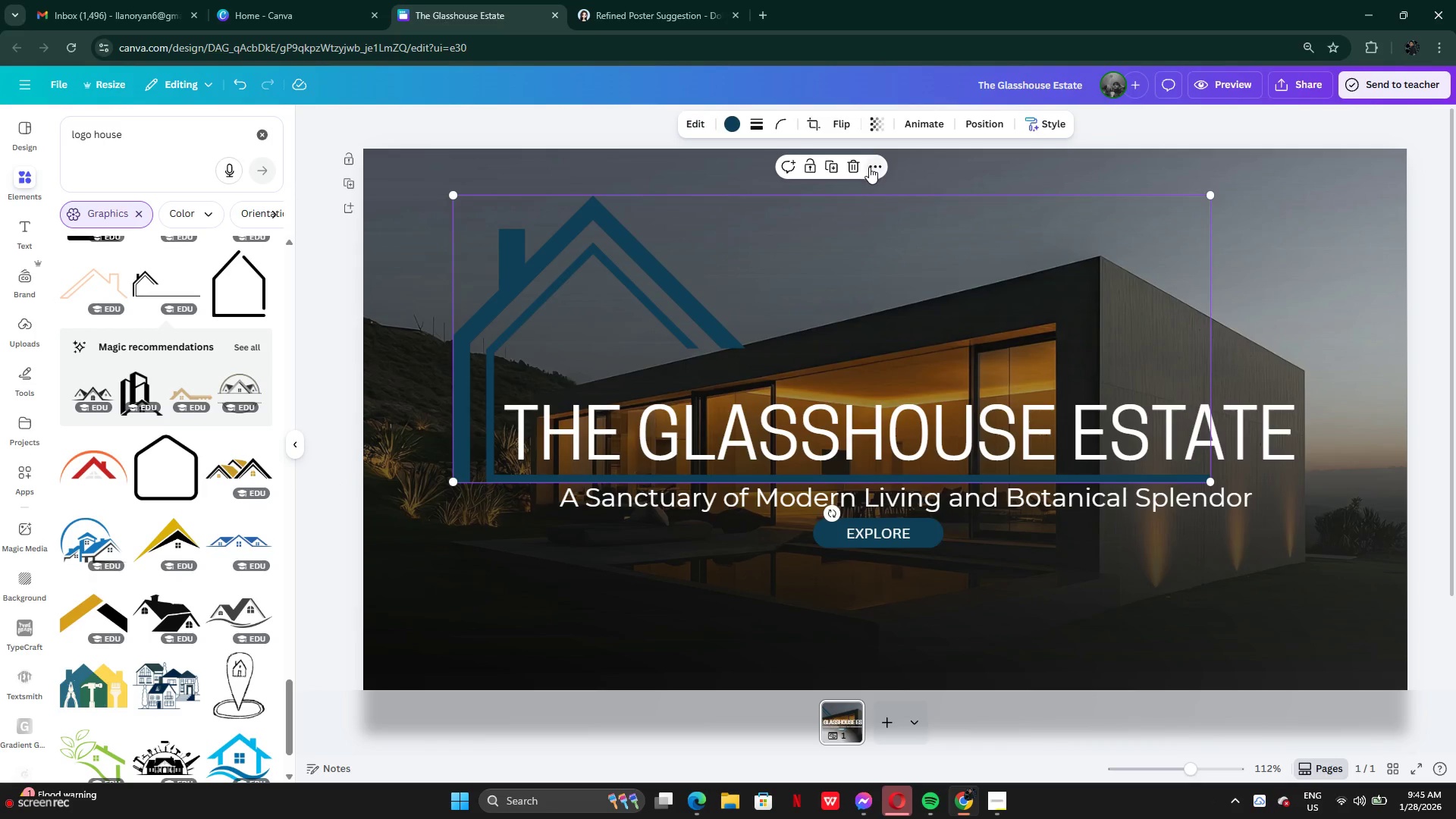 
left_click([849, 171])
 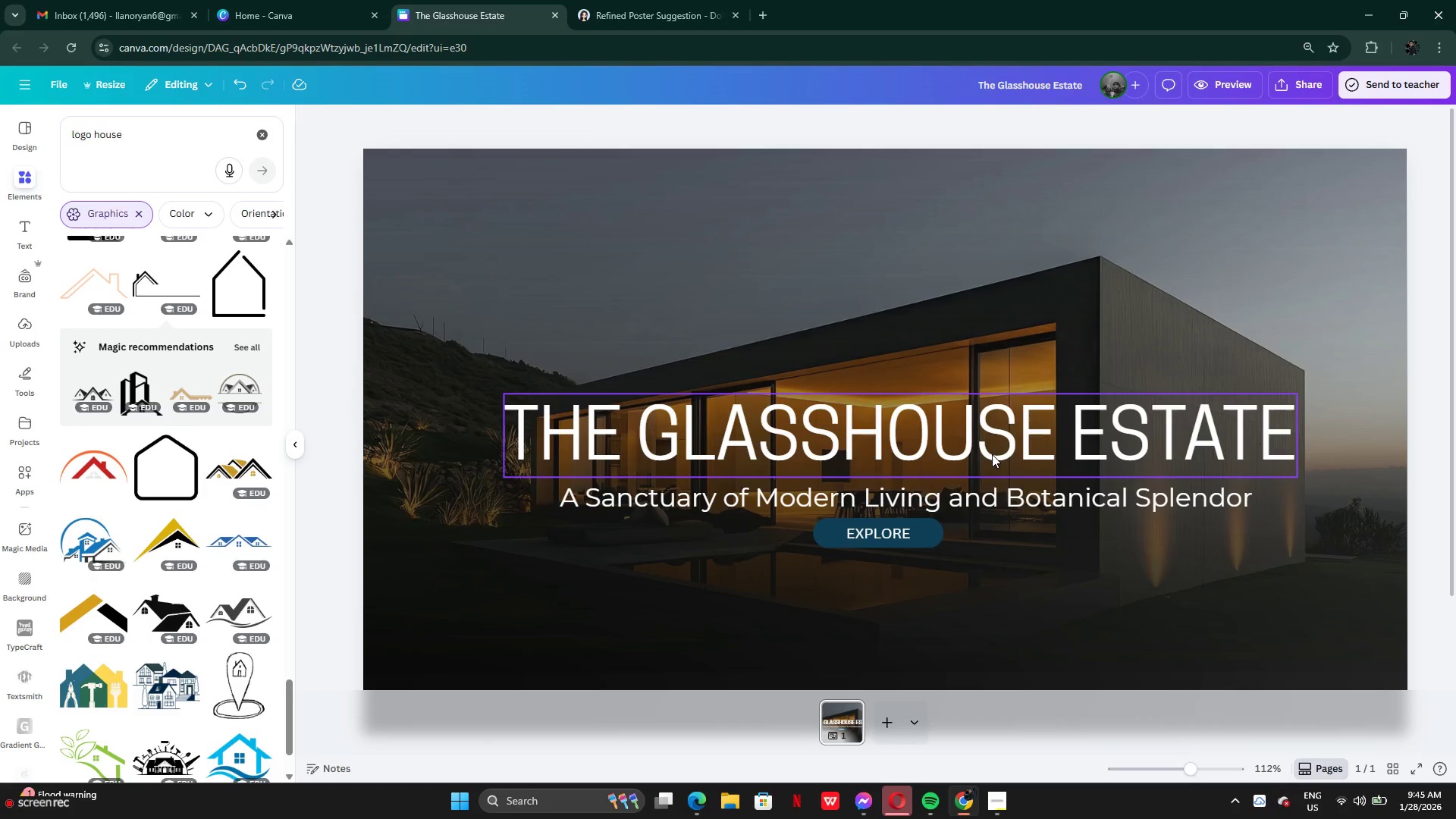 
type(ZZZZZZ)
 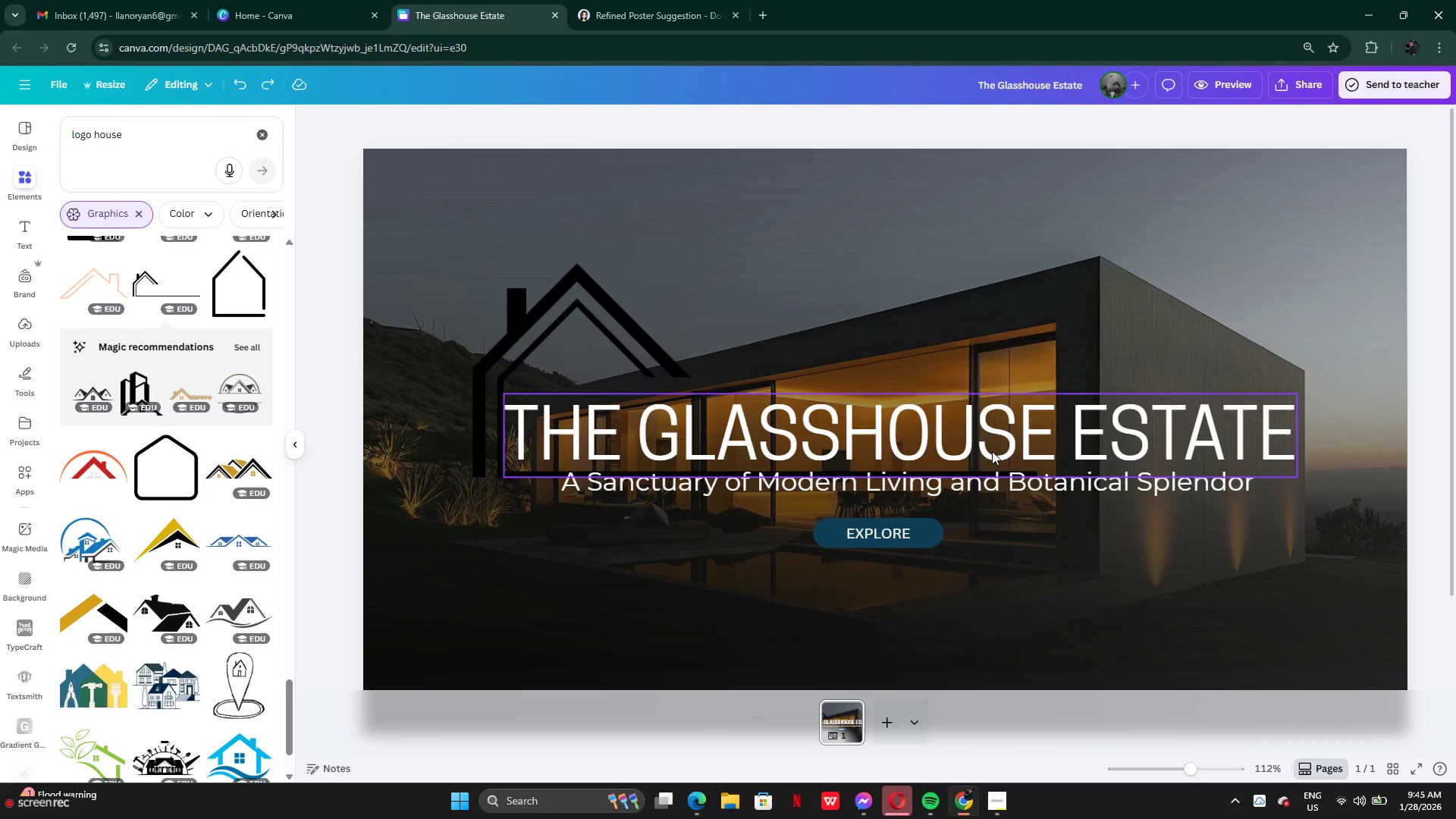 
hold_key(key=Z, duration=1.03)
 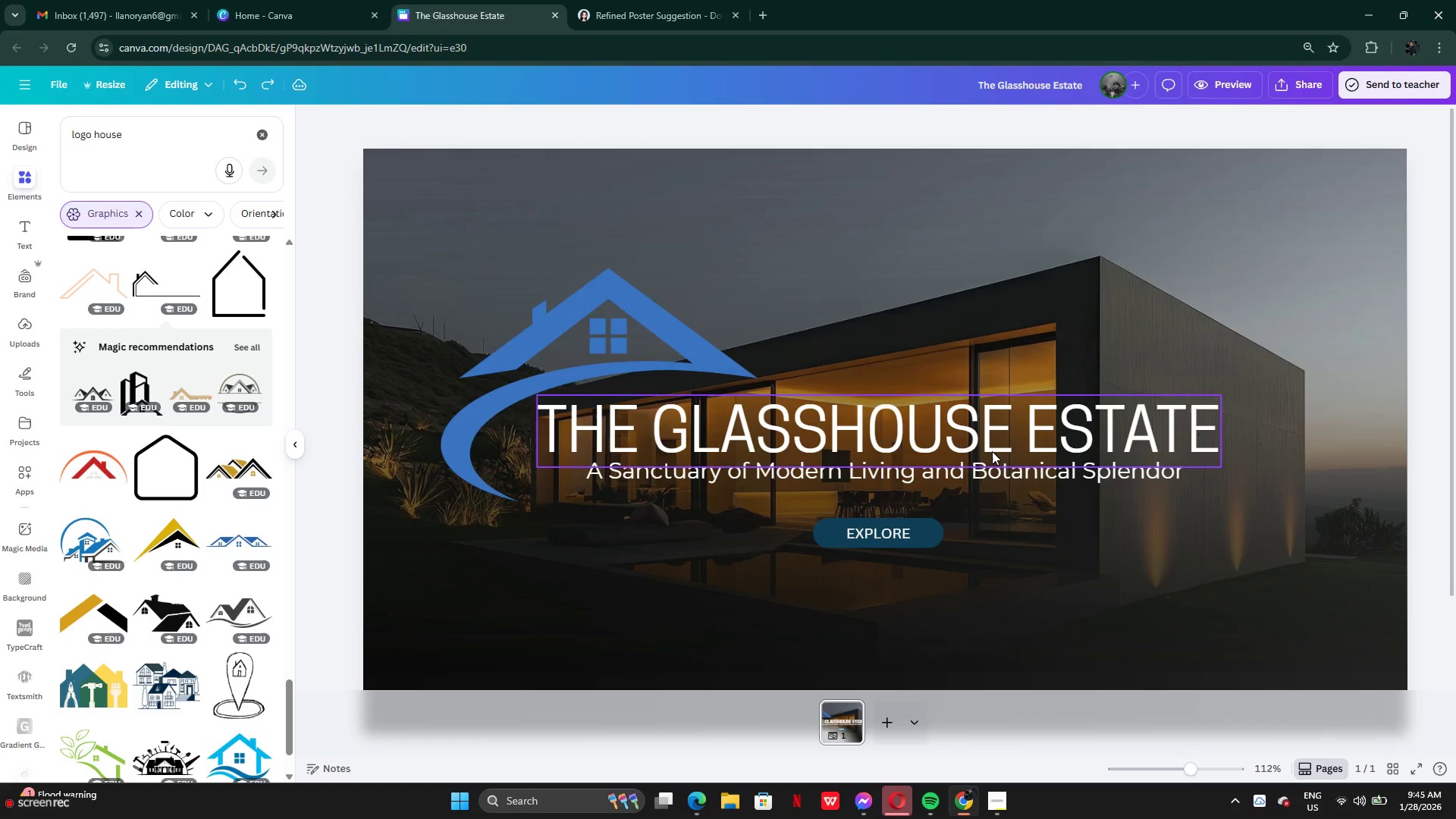 
key(Control+Z)
 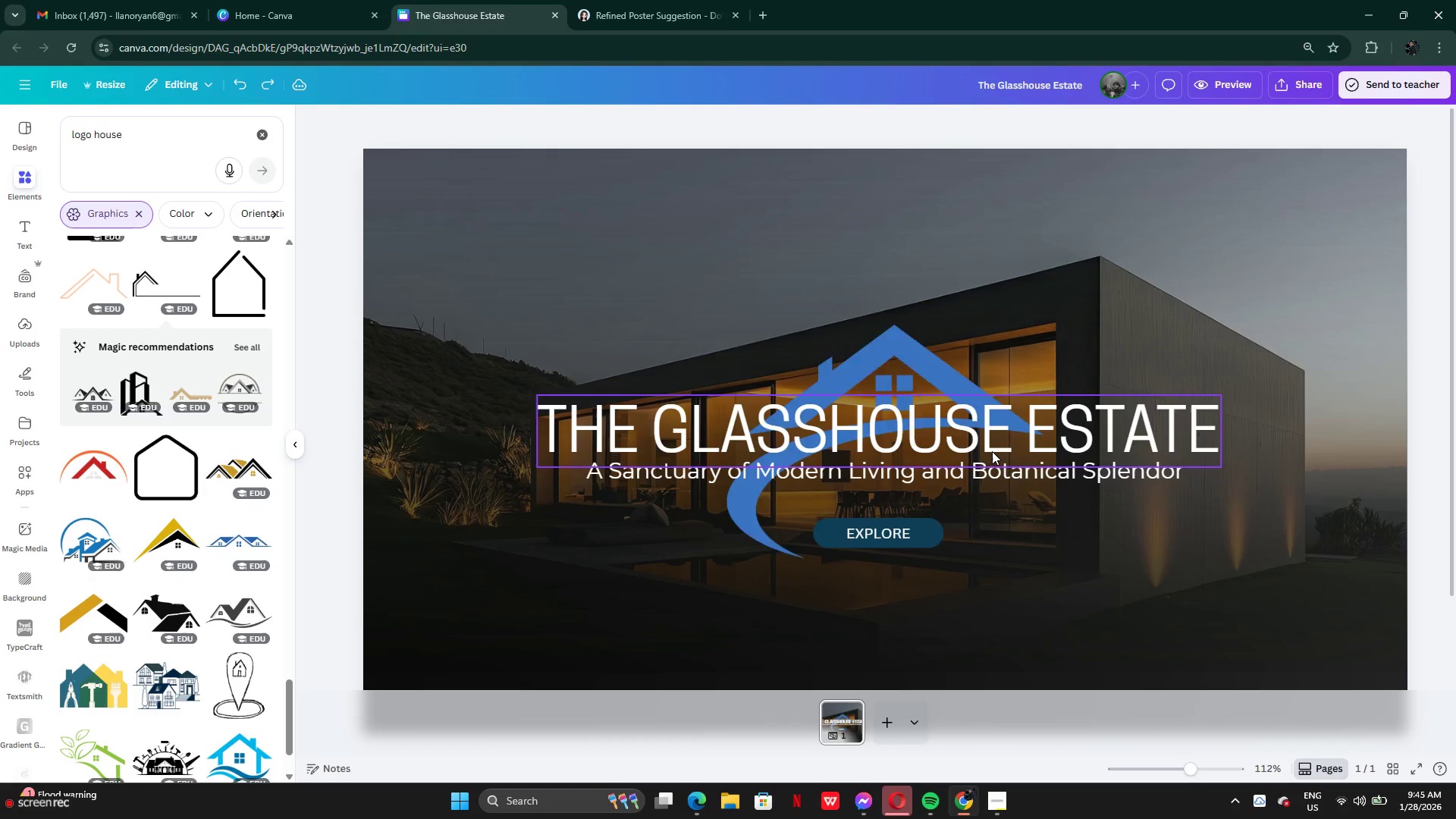 
key(Control+Z)
 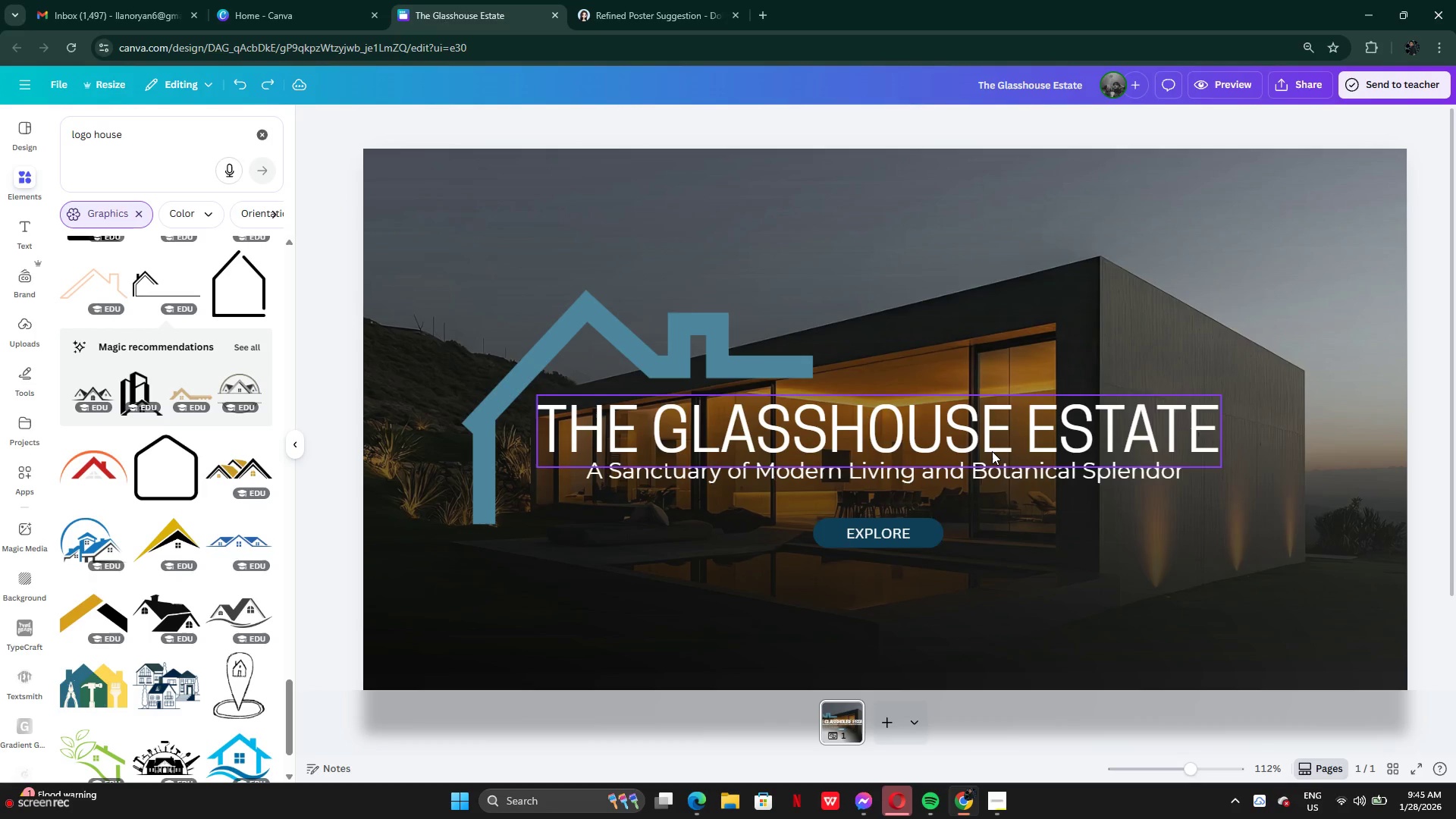 
key(Control+Z)
 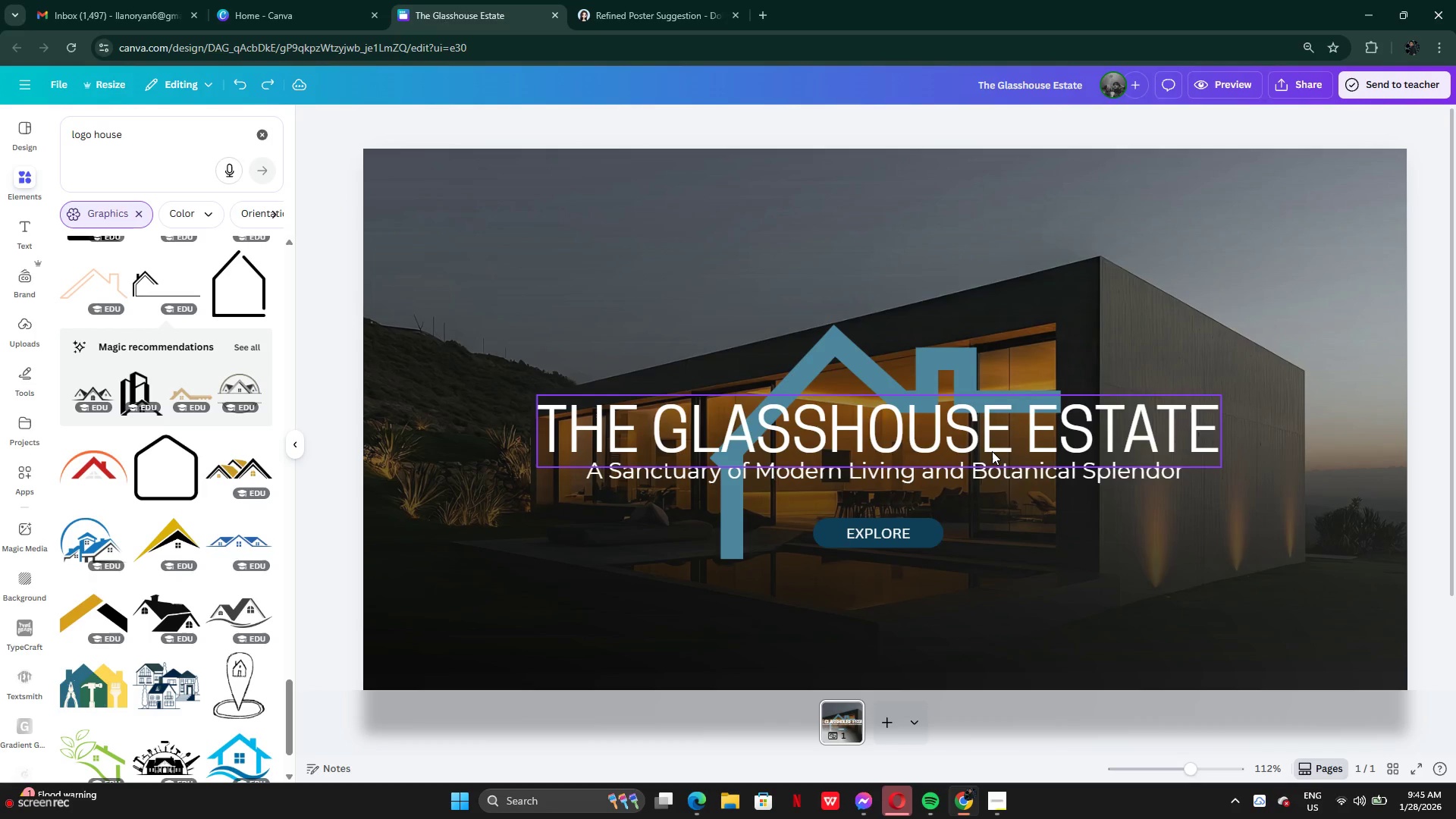 
key(Control+Z)
 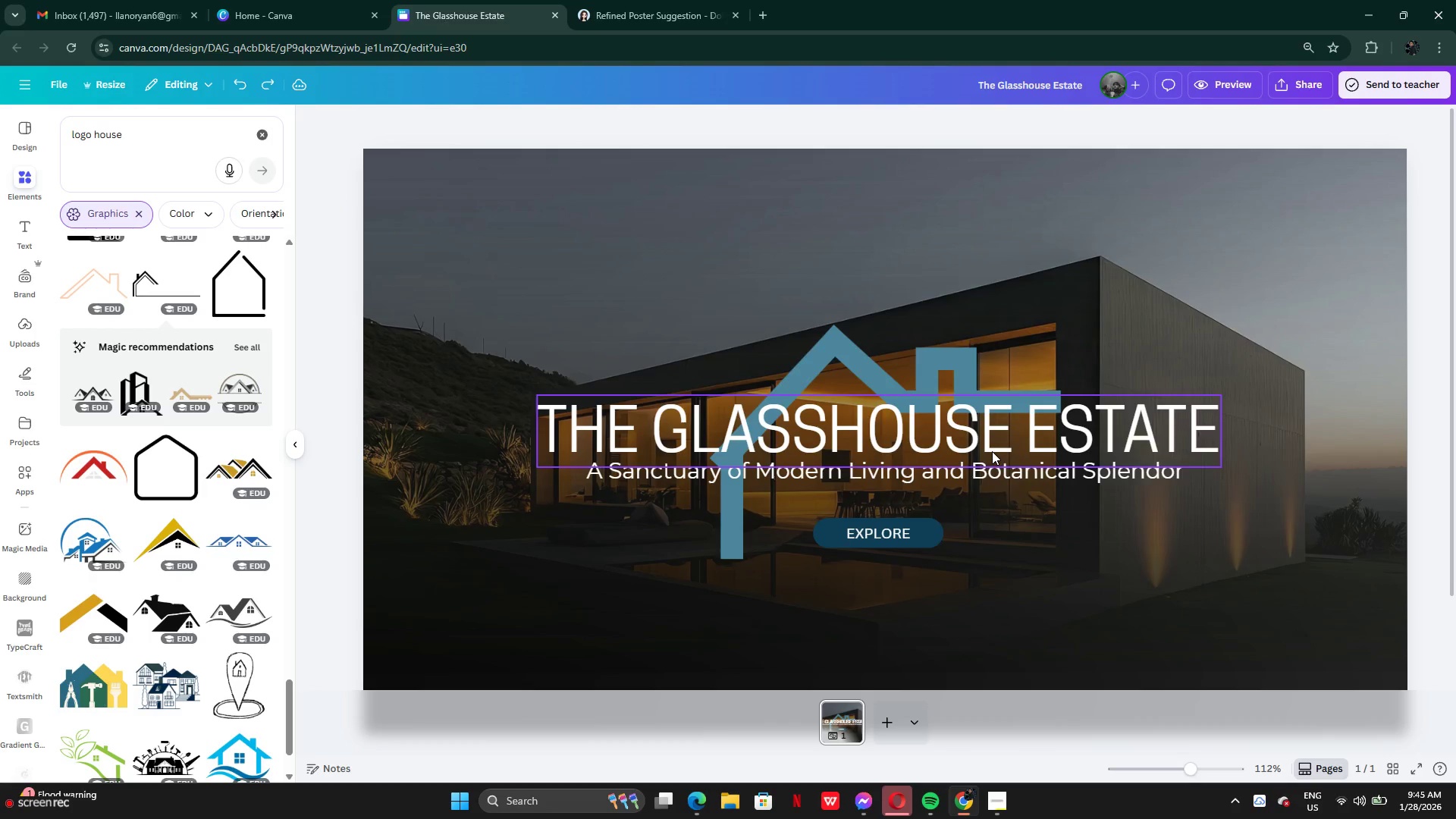 
key(Control+Z)
 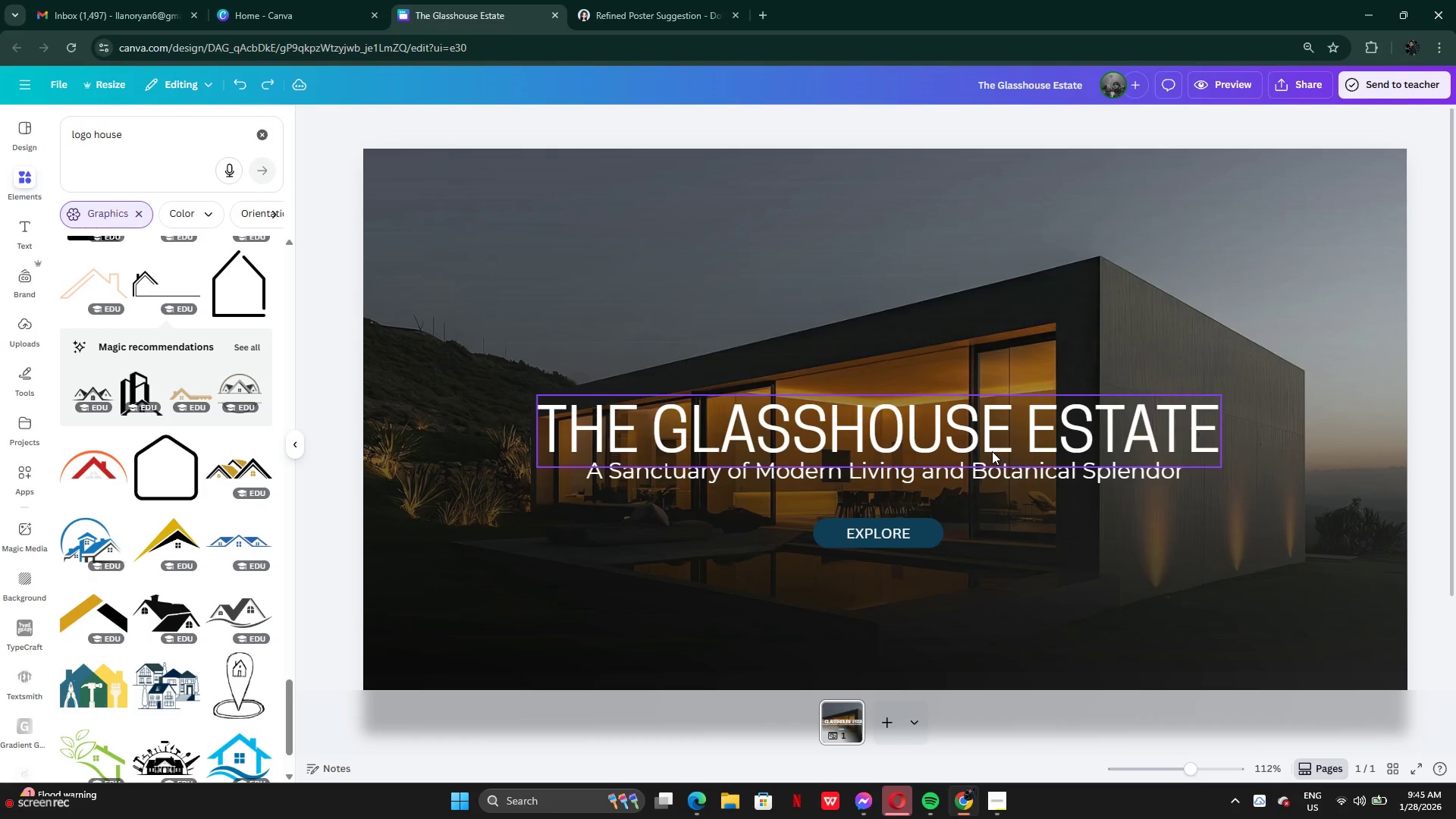 
key(Control+Z)
 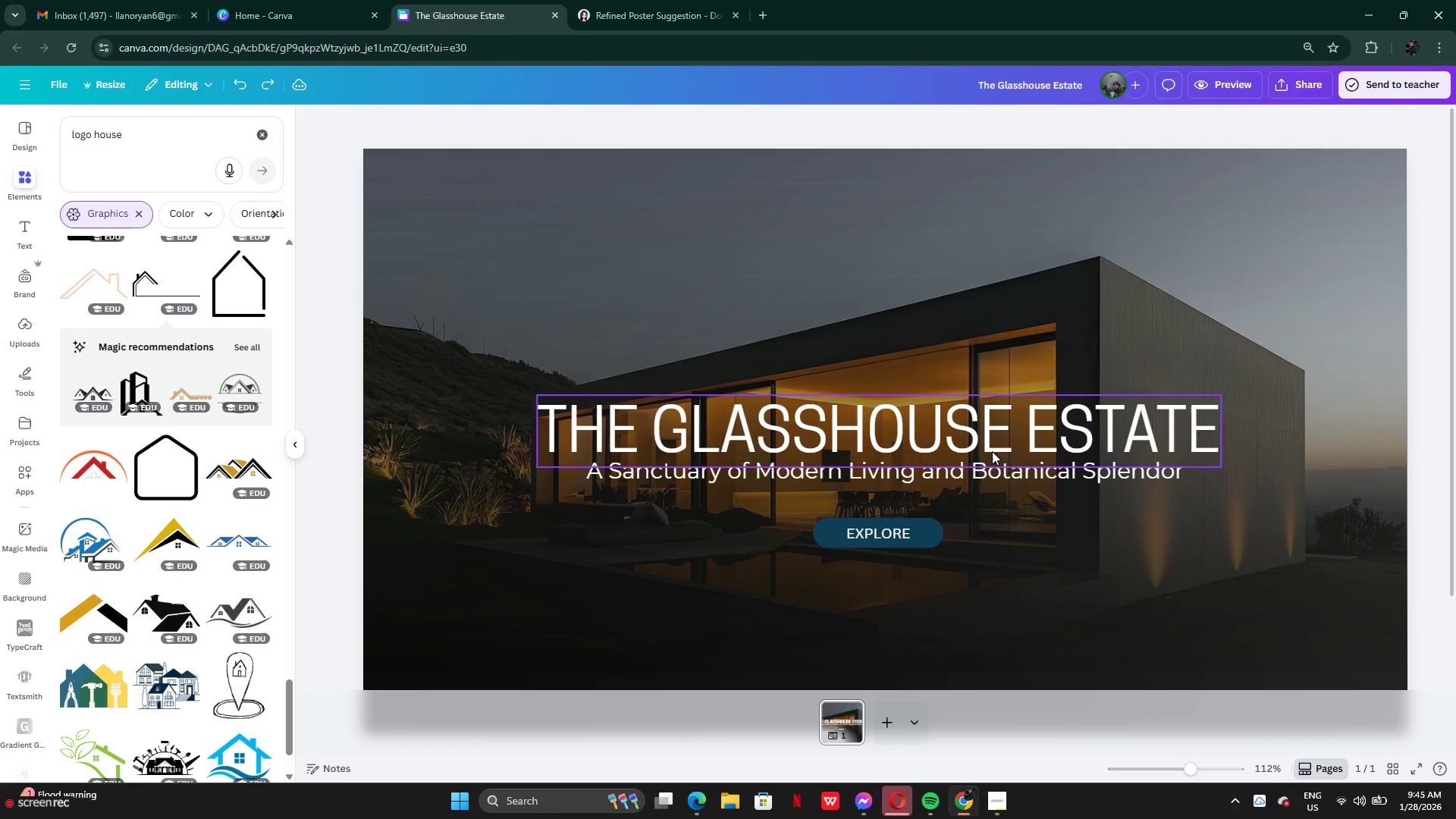 
key(Control+Z)
 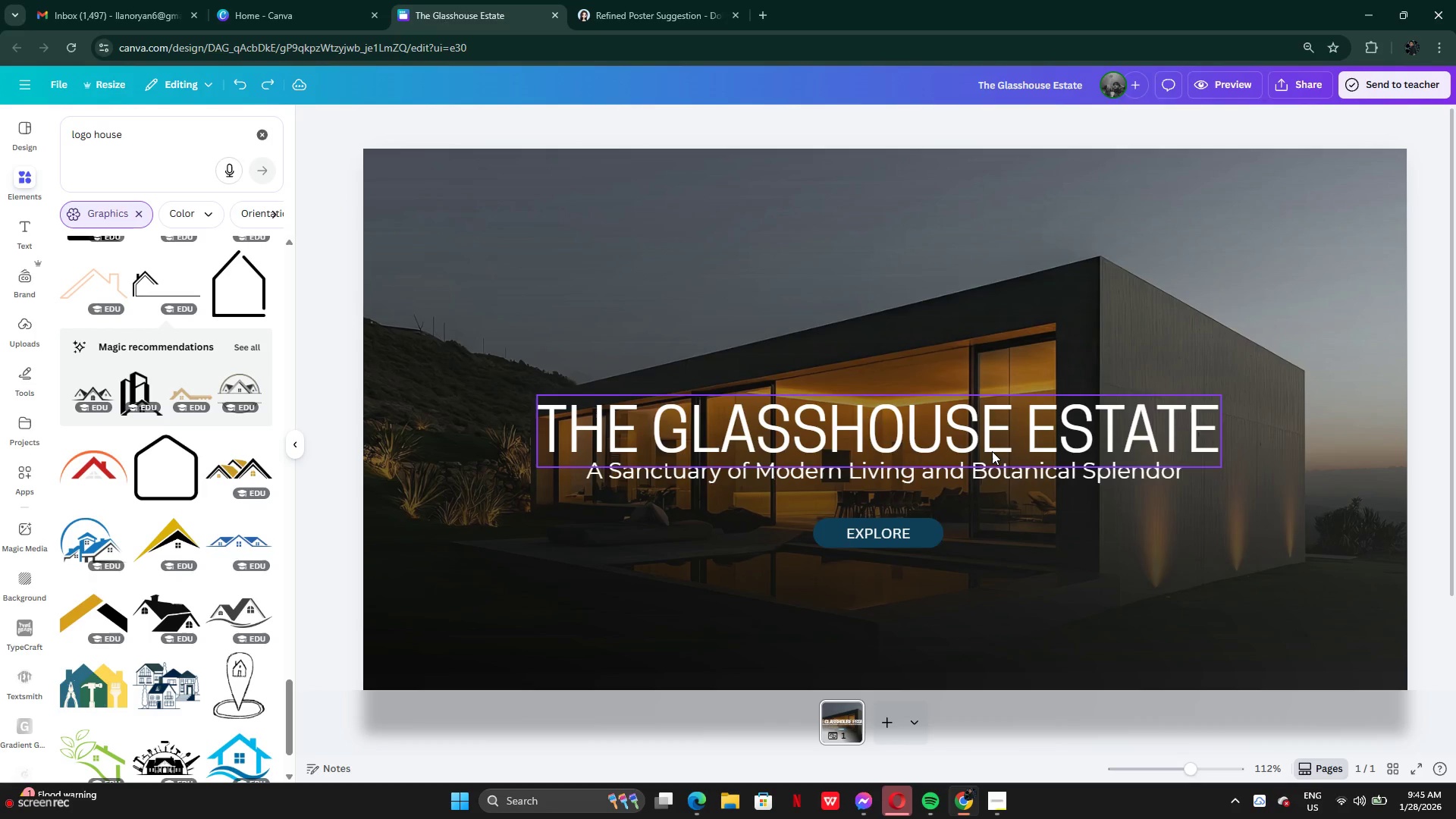 
key(Control+Z)
 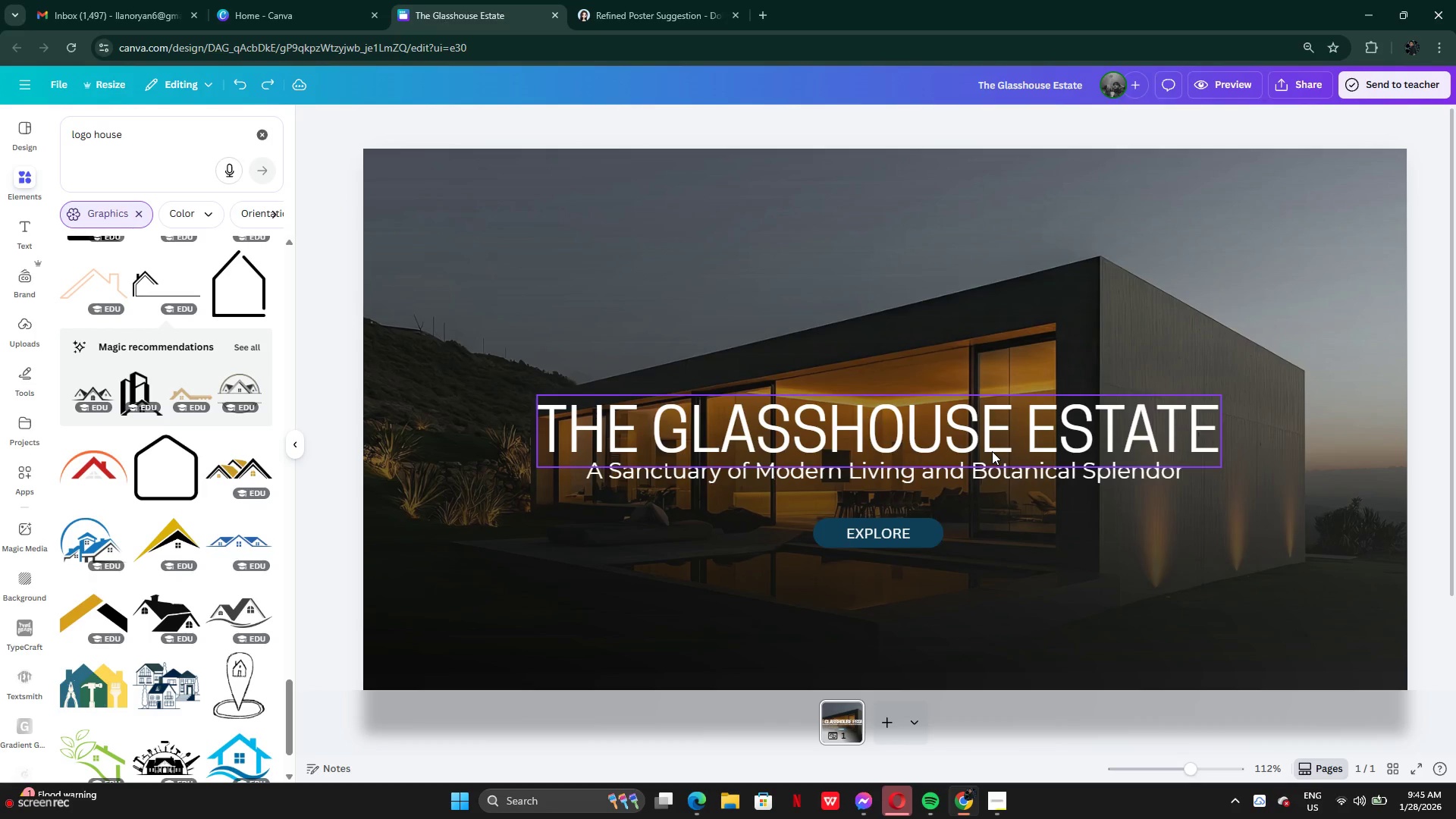 
key(Control+Z)
 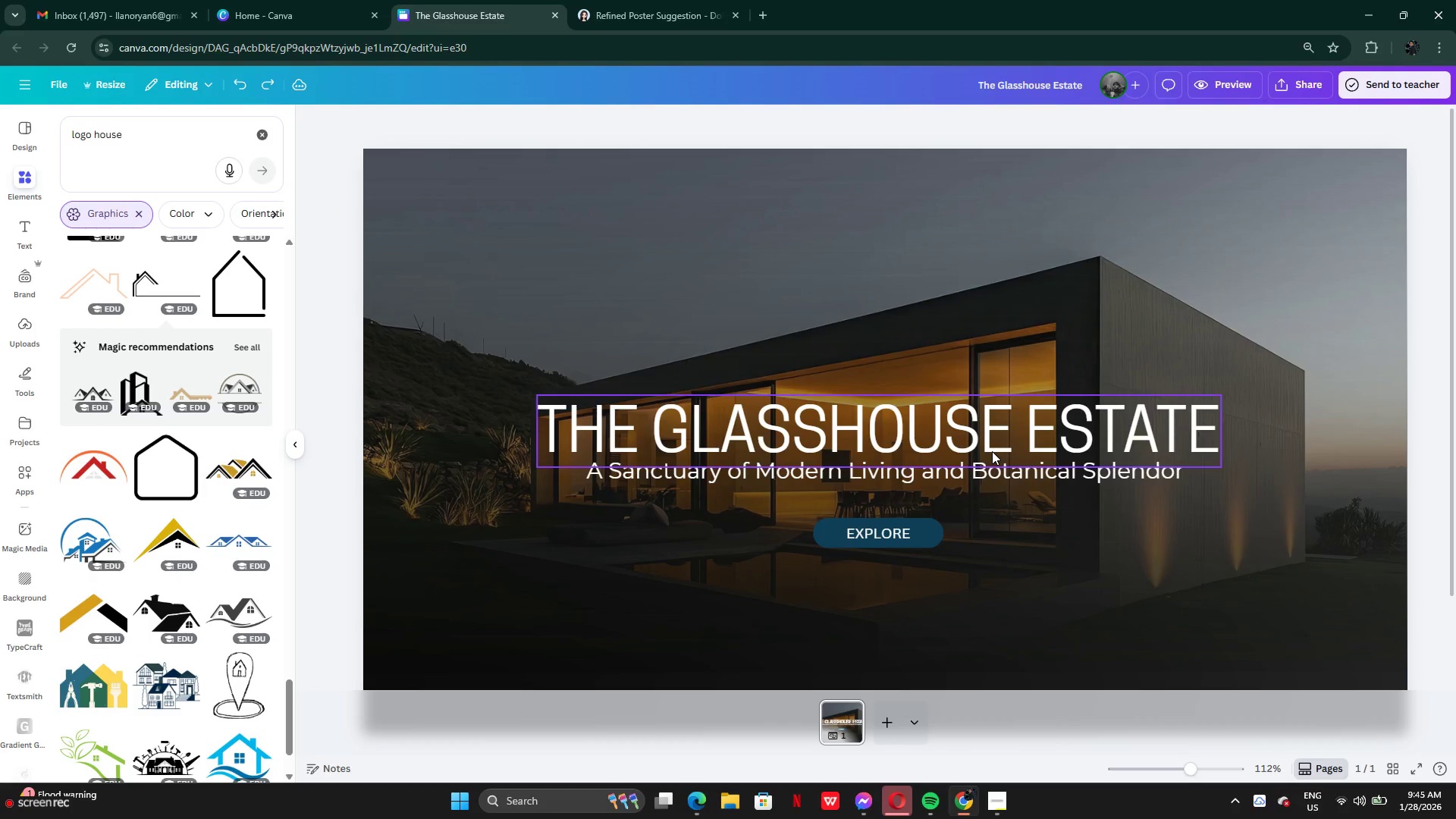 
key(Control+Z)
 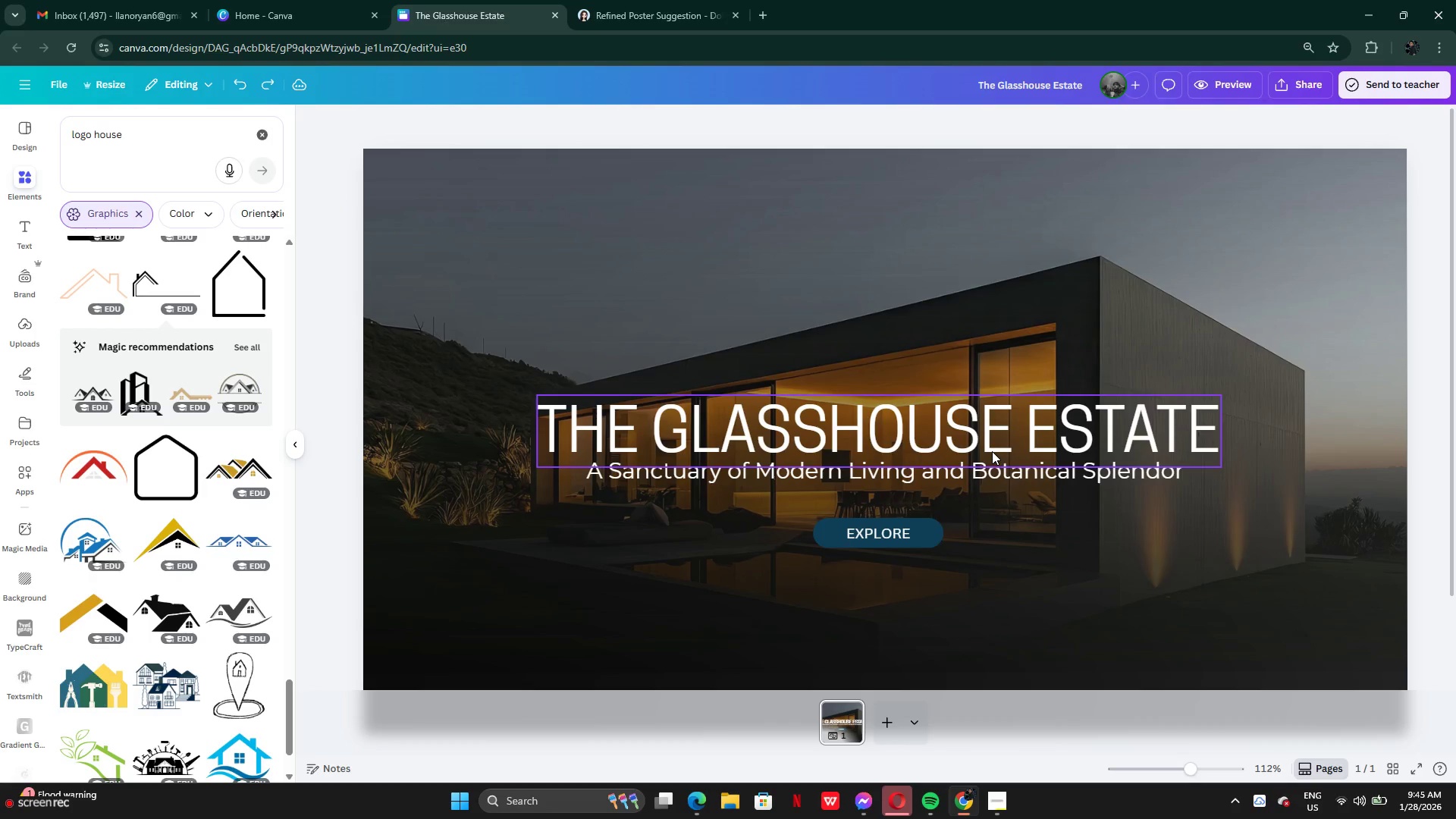 
key(Control+Z)
 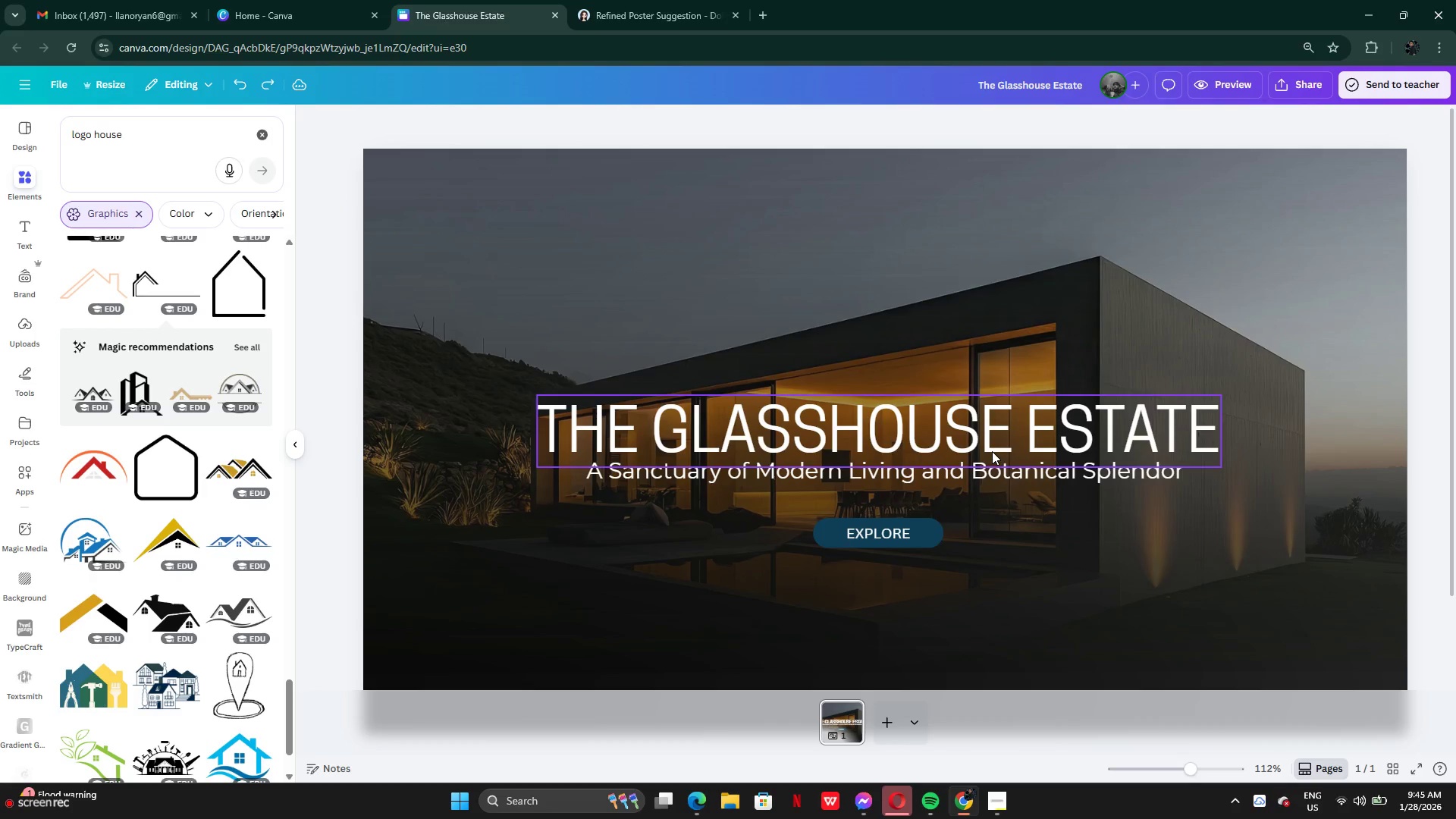 
key(Control+Z)
 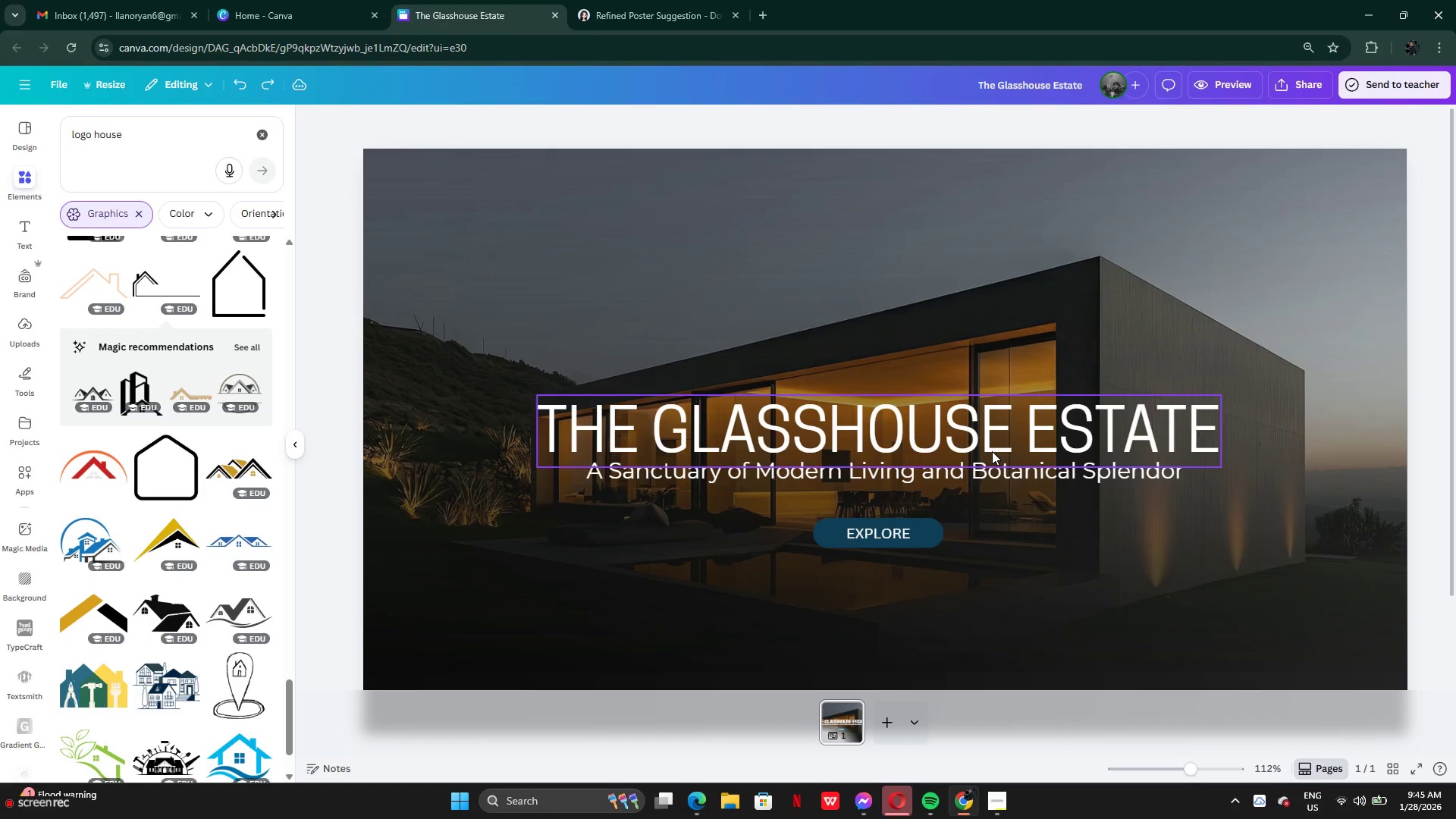 
key(Control+Z)
 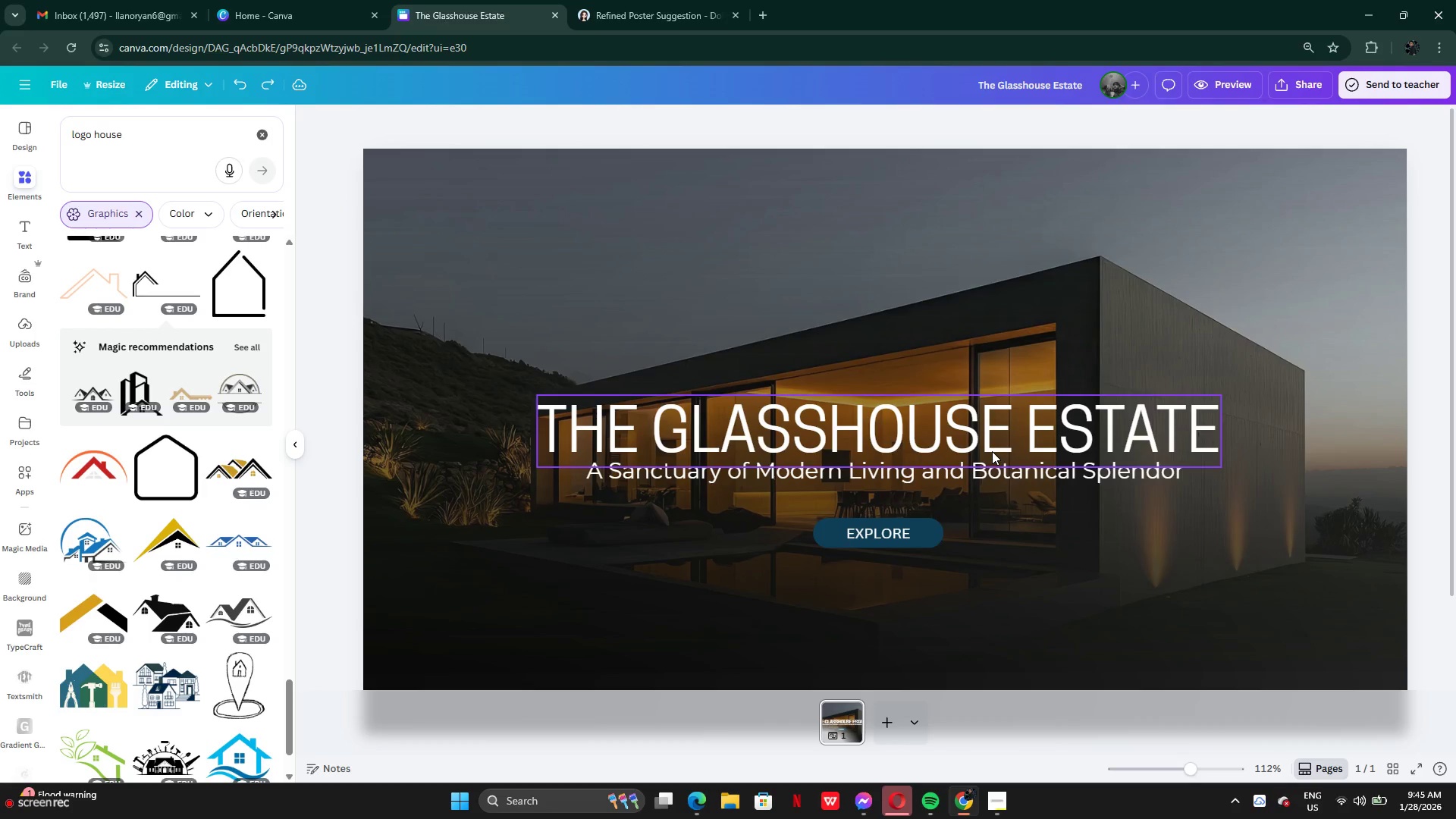 
key(Control+Z)
 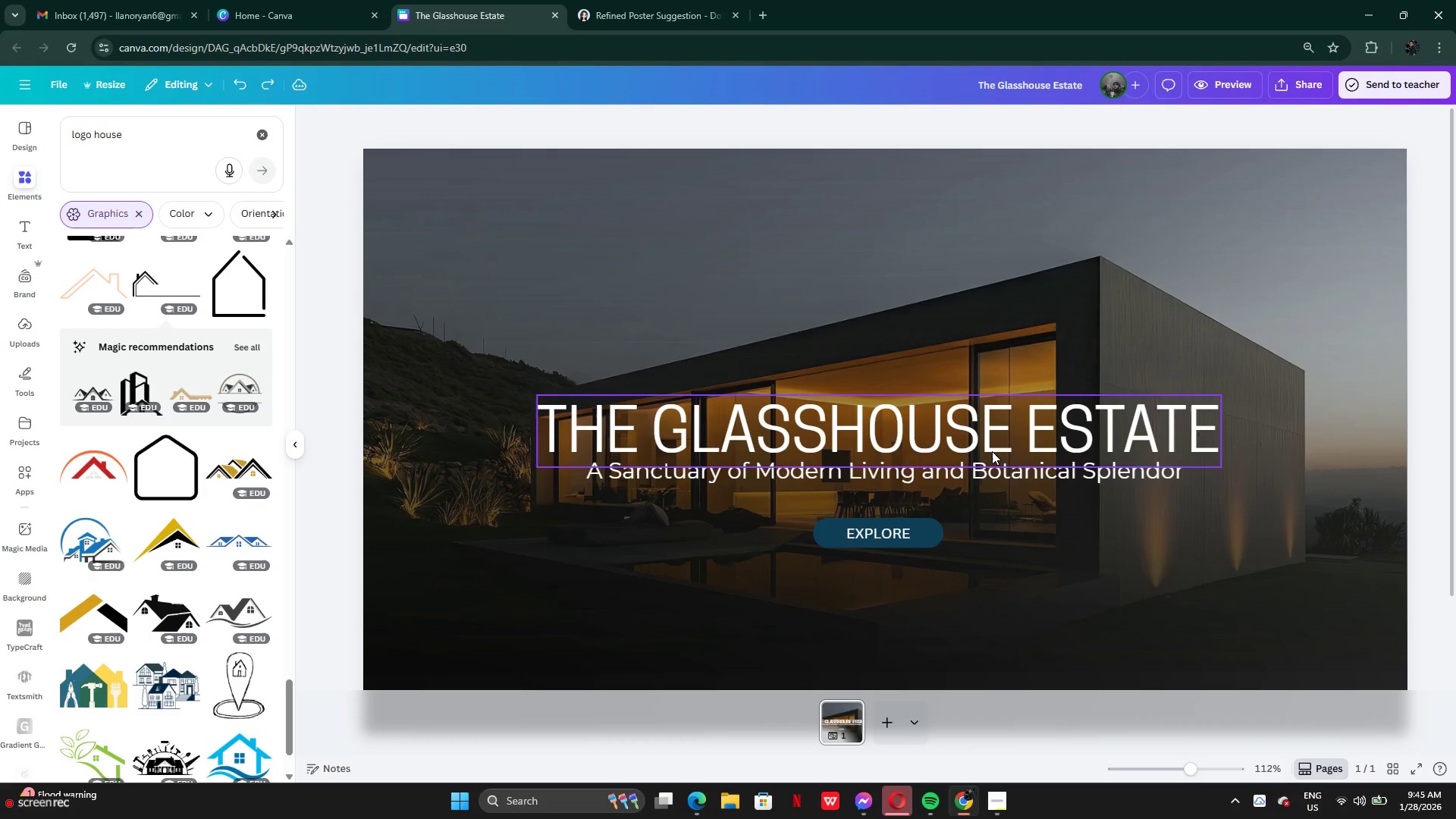 
key(Control+Z)
 